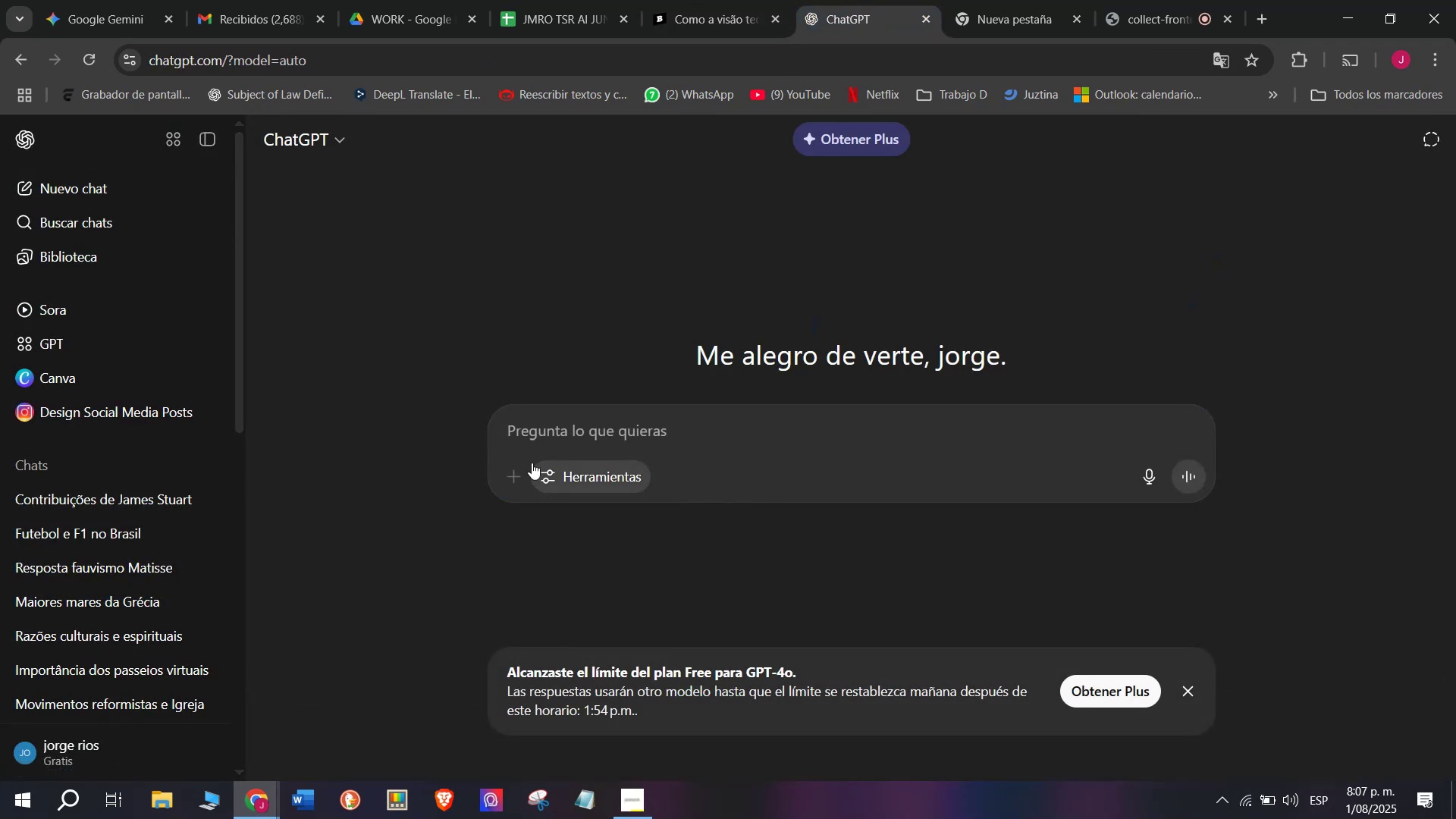 
key(Meta+V)
 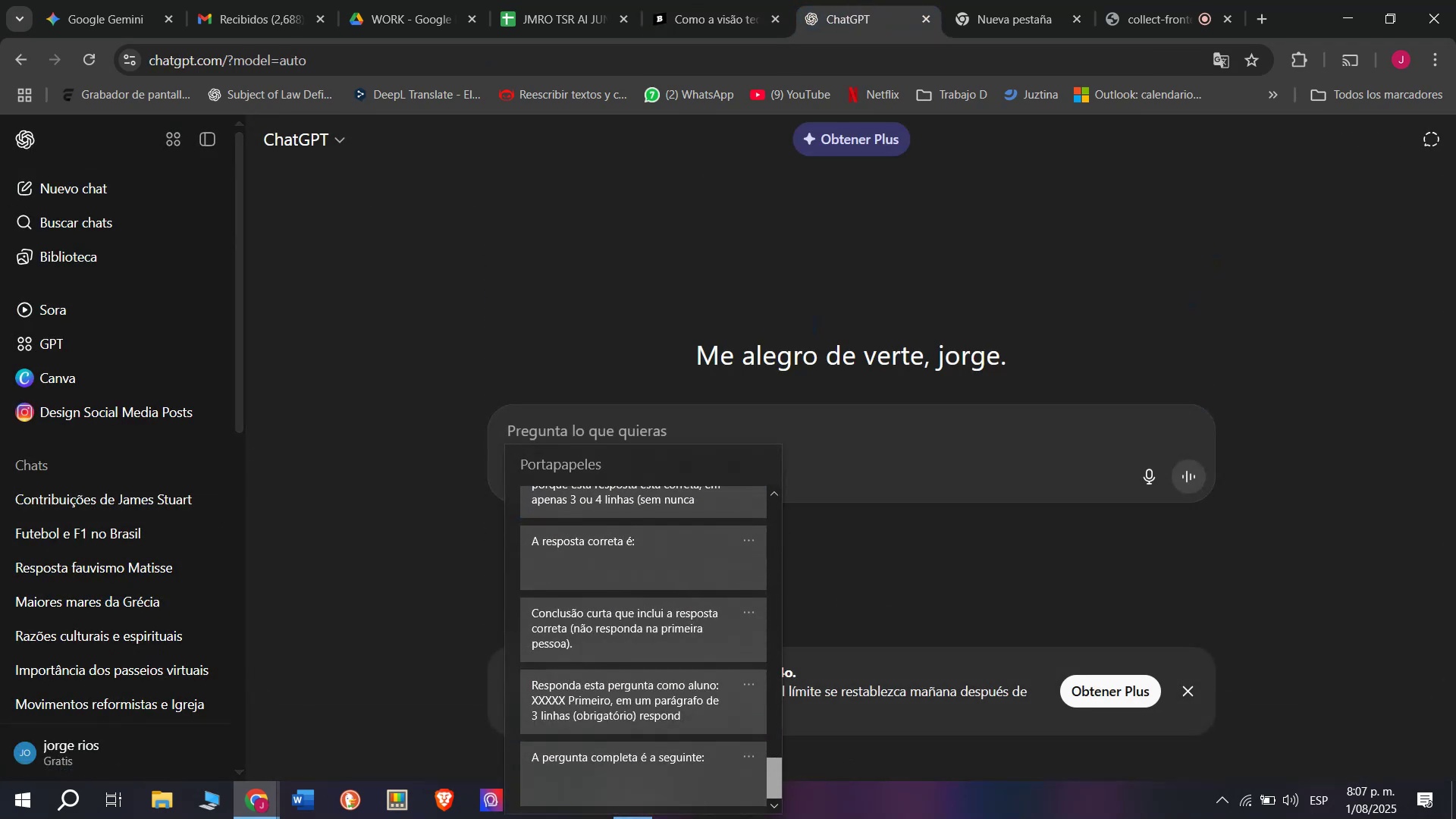 
key(Control+ControlLeft)
 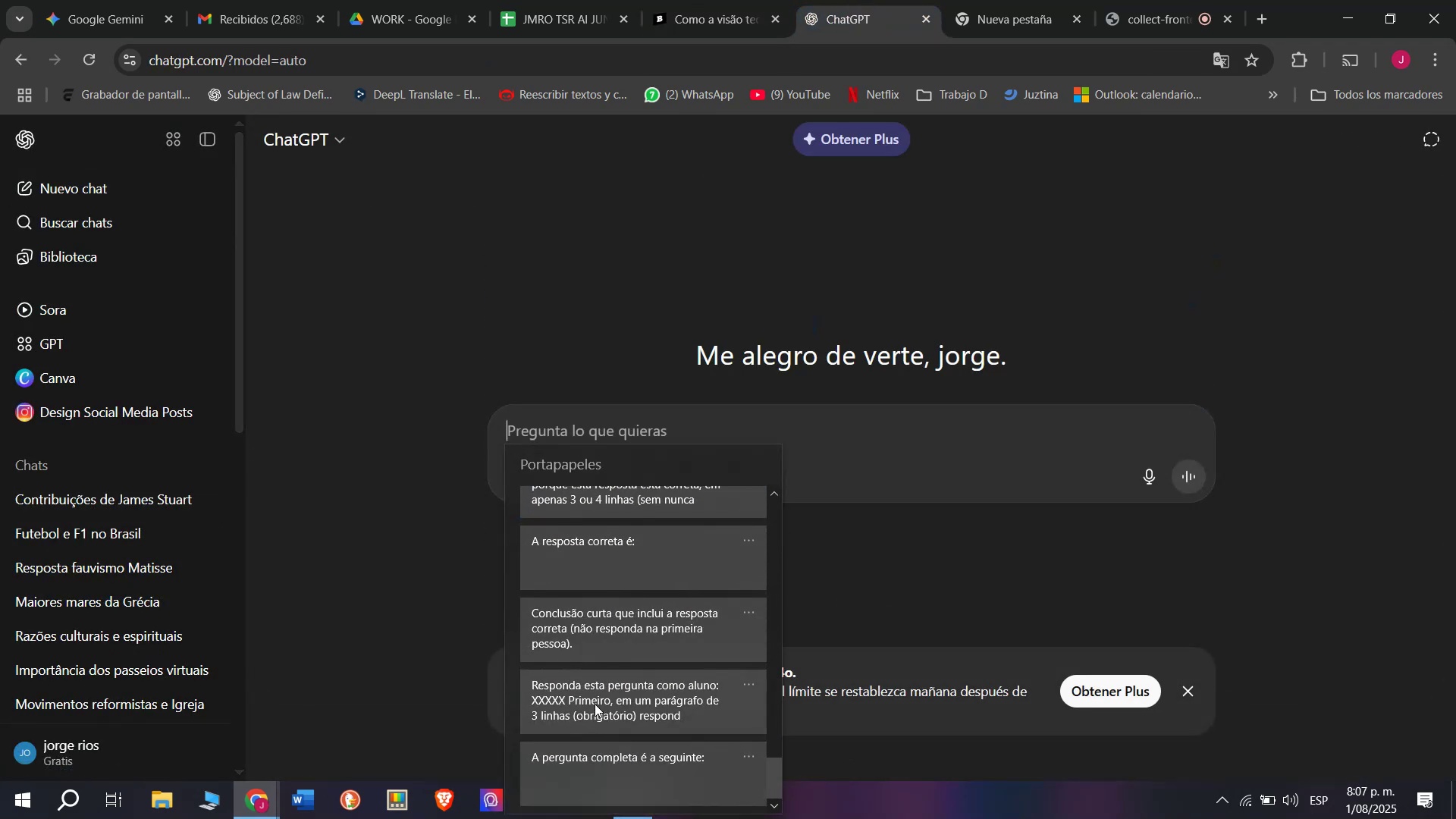 
key(Control+V)
 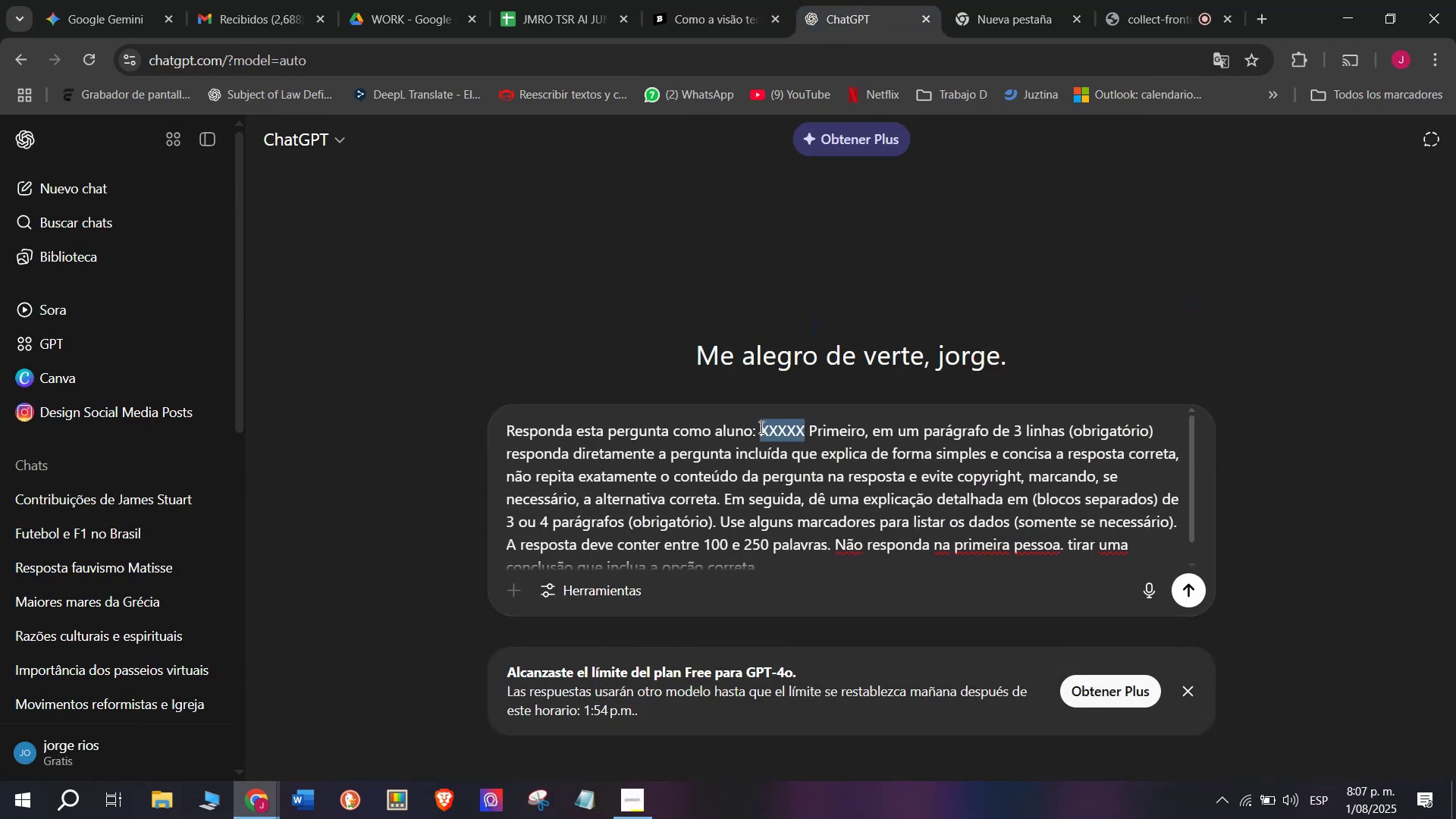 
key(Meta+MetaLeft)
 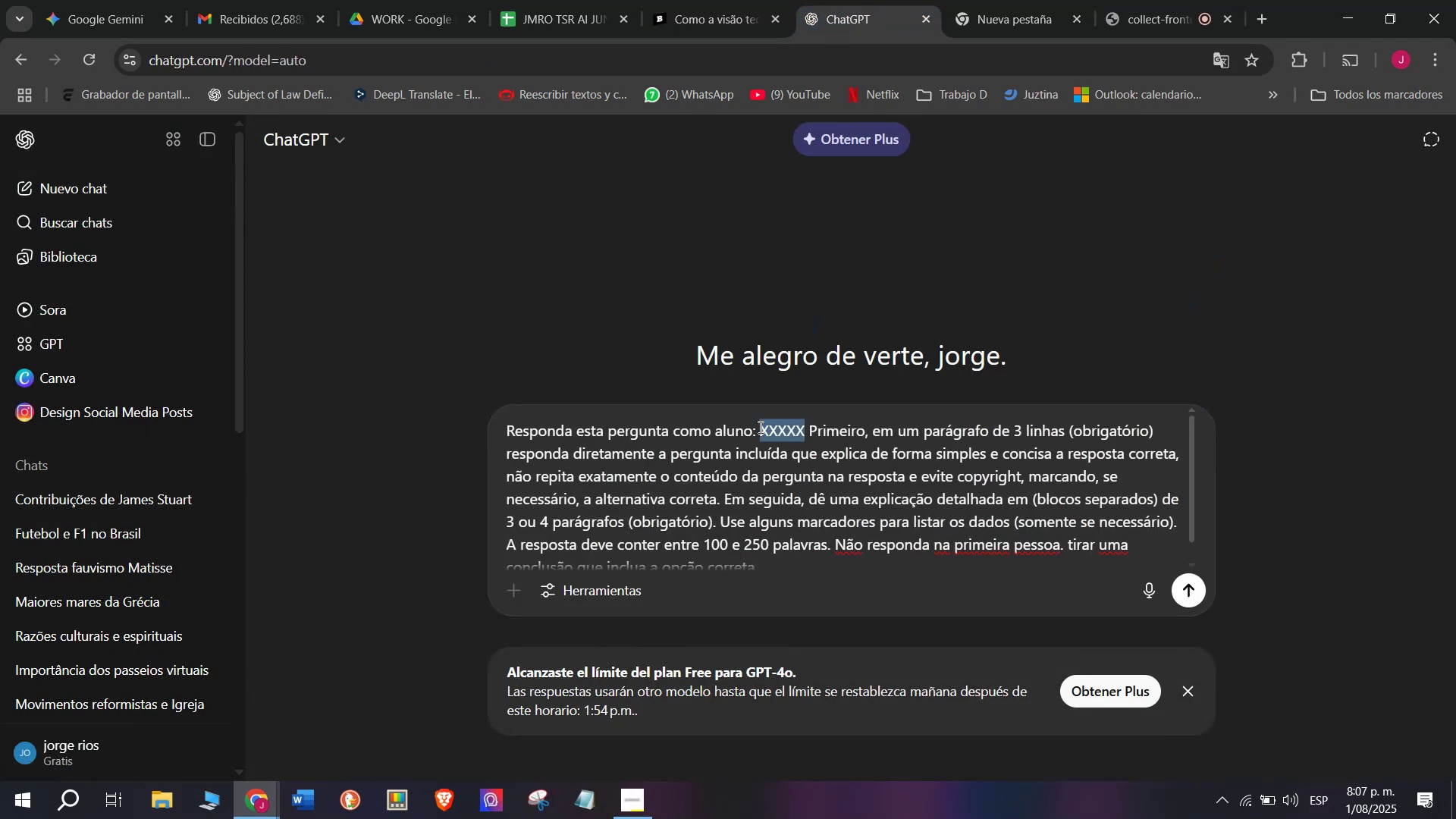 
key(Meta+V)
 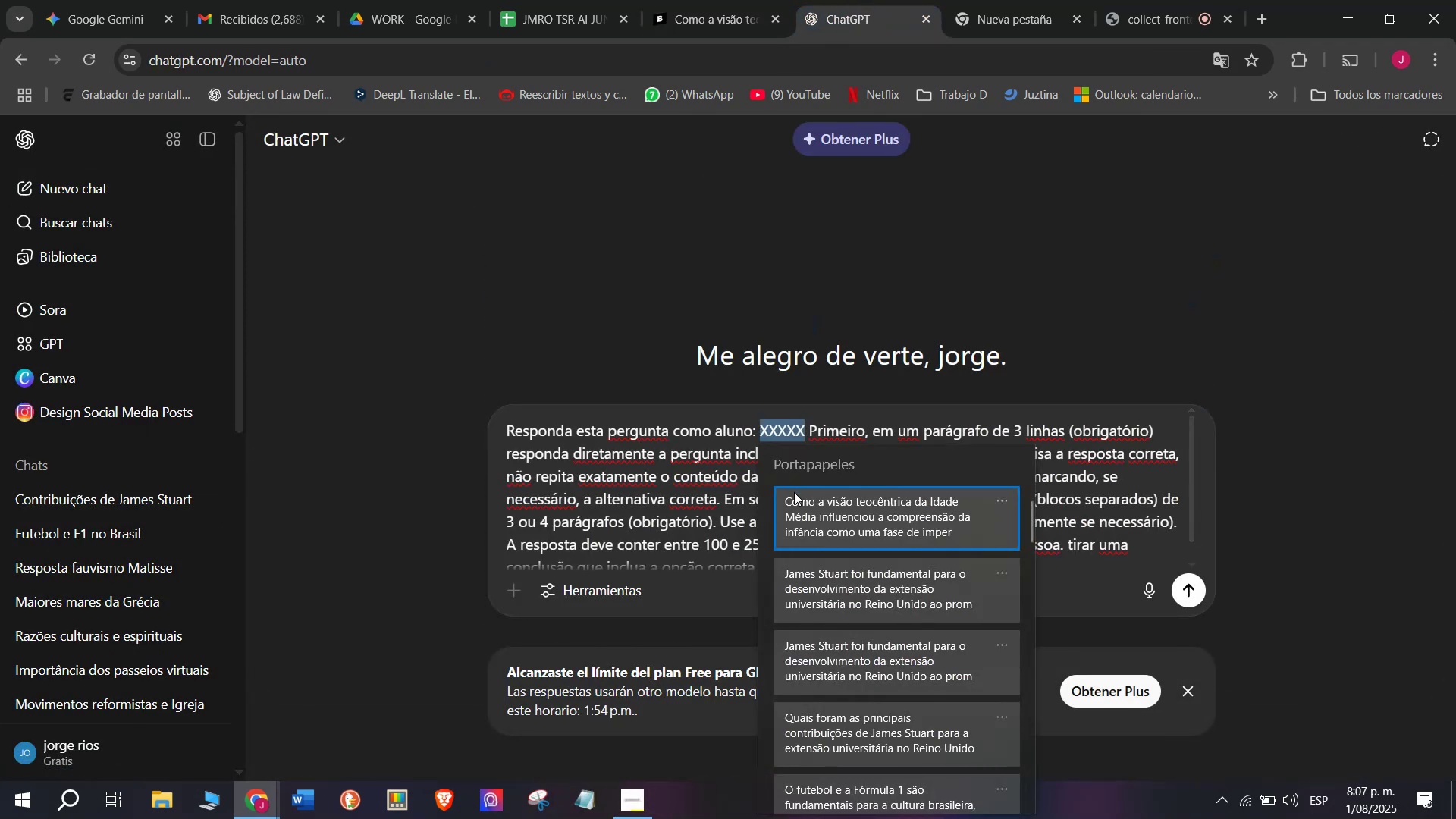 
left_click([797, 503])
 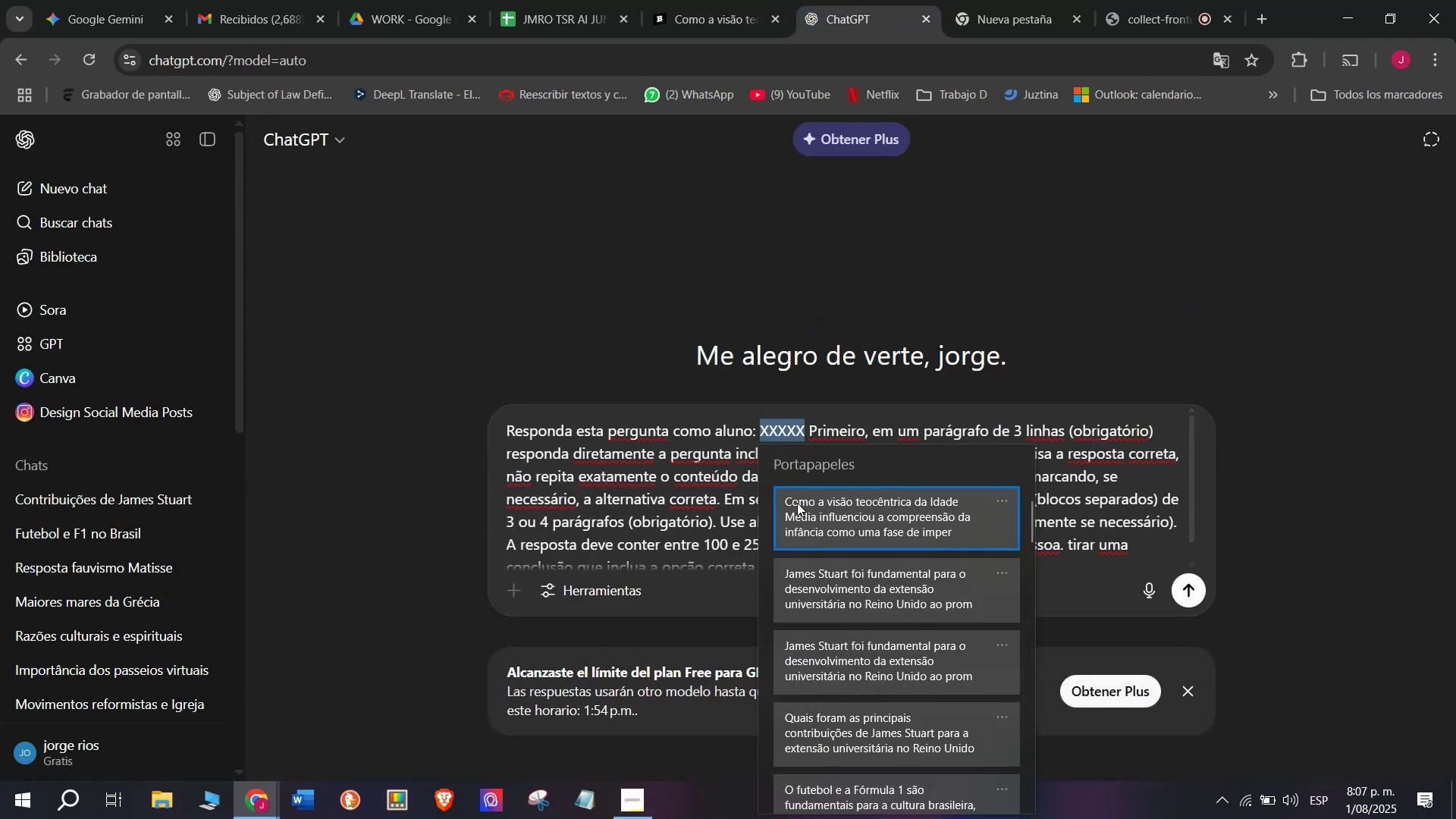 
key(Control+ControlLeft)
 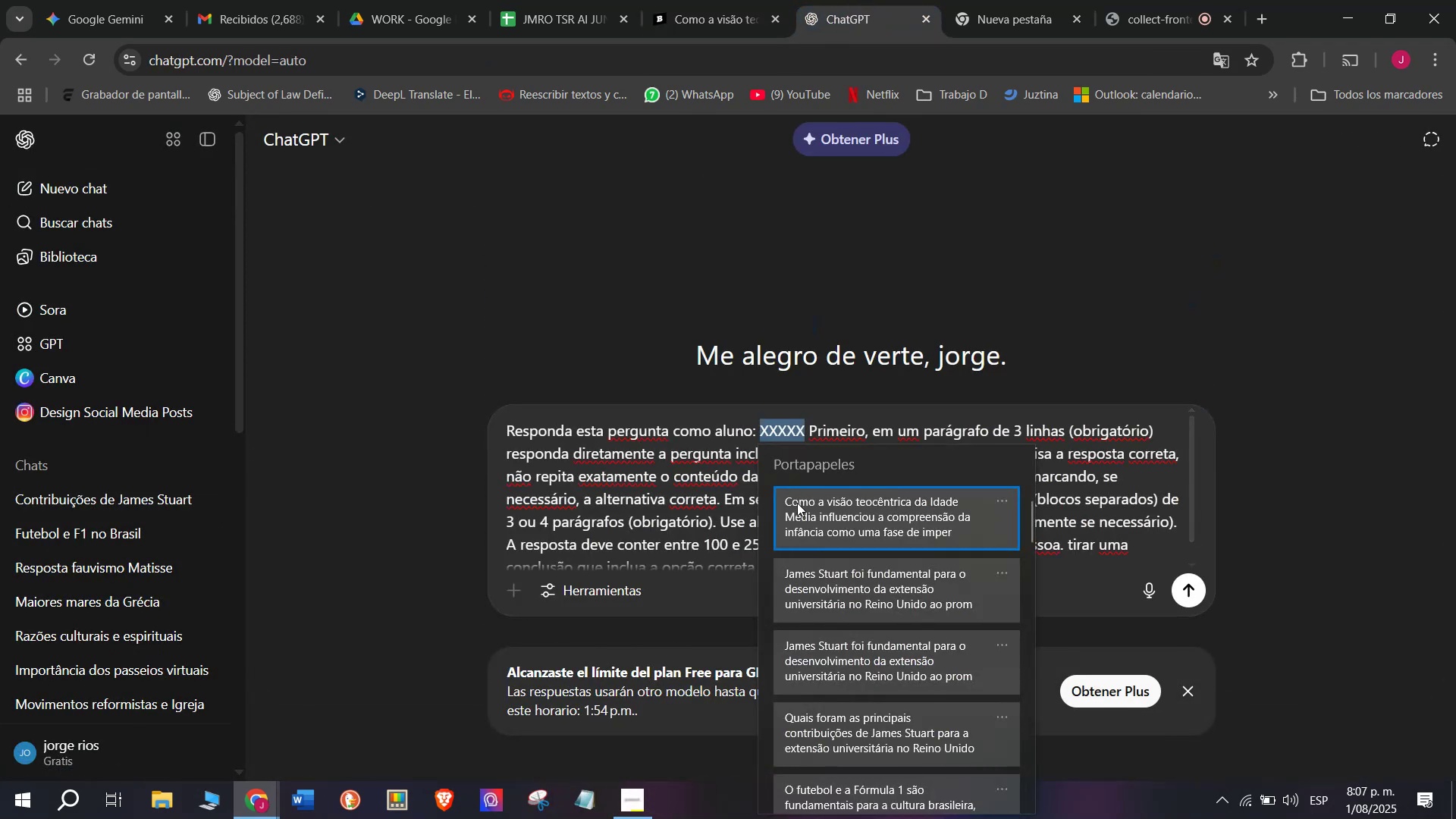 
key(Control+V)
 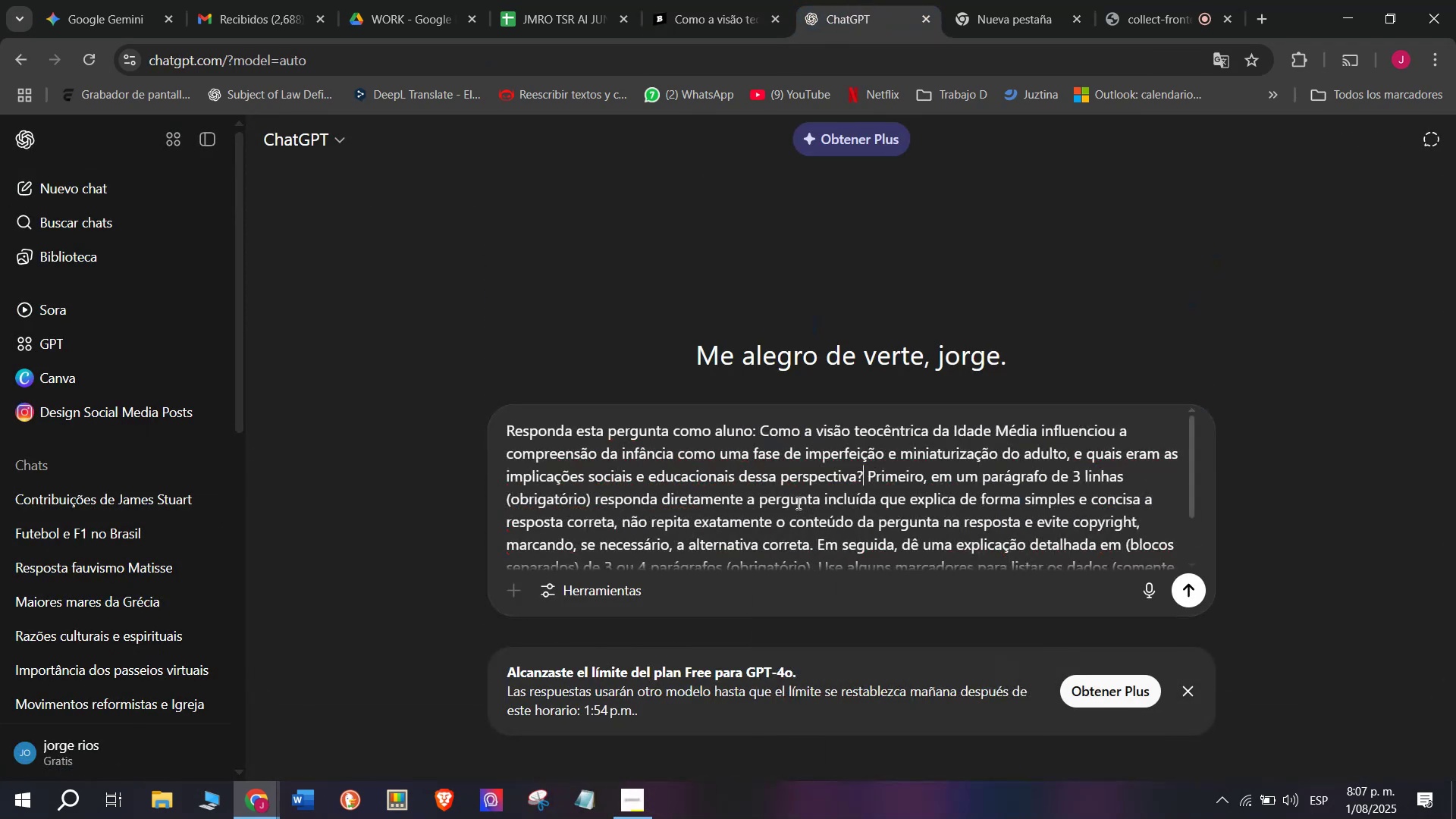 
key(Enter)
 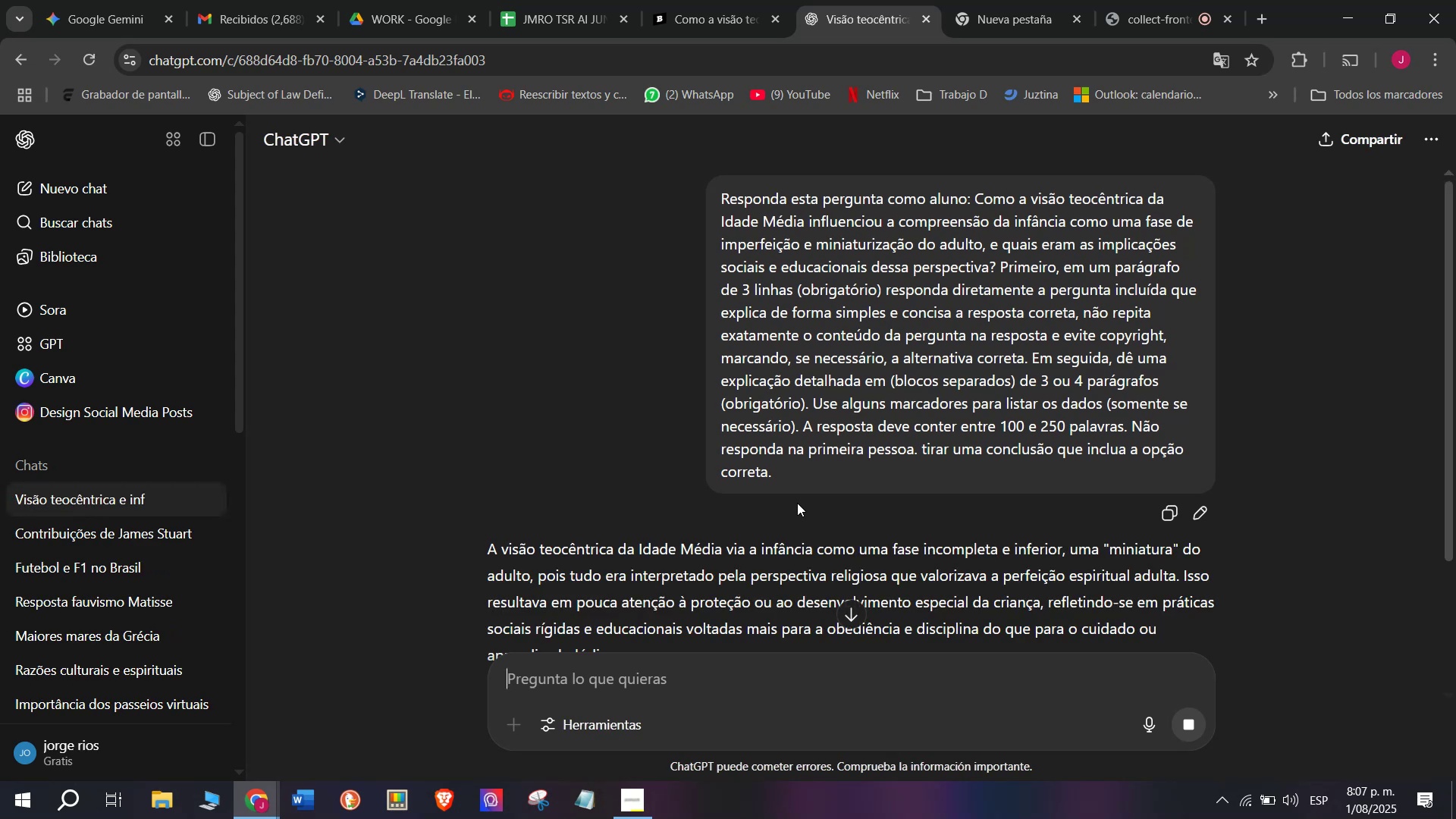 
scroll: coordinate [789, 424], scroll_direction: down, amount: 1.0
 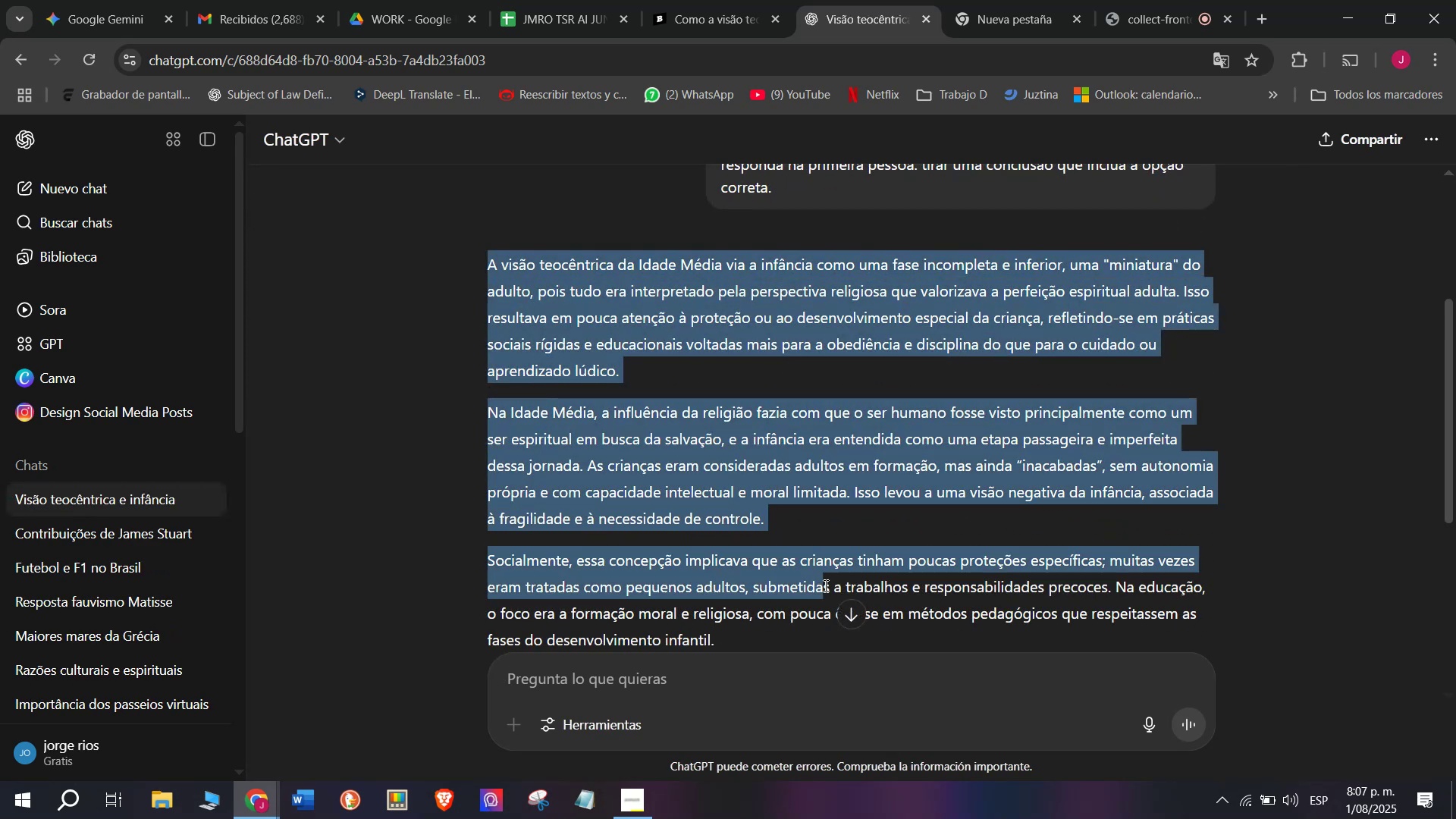 
key(Control+C)
 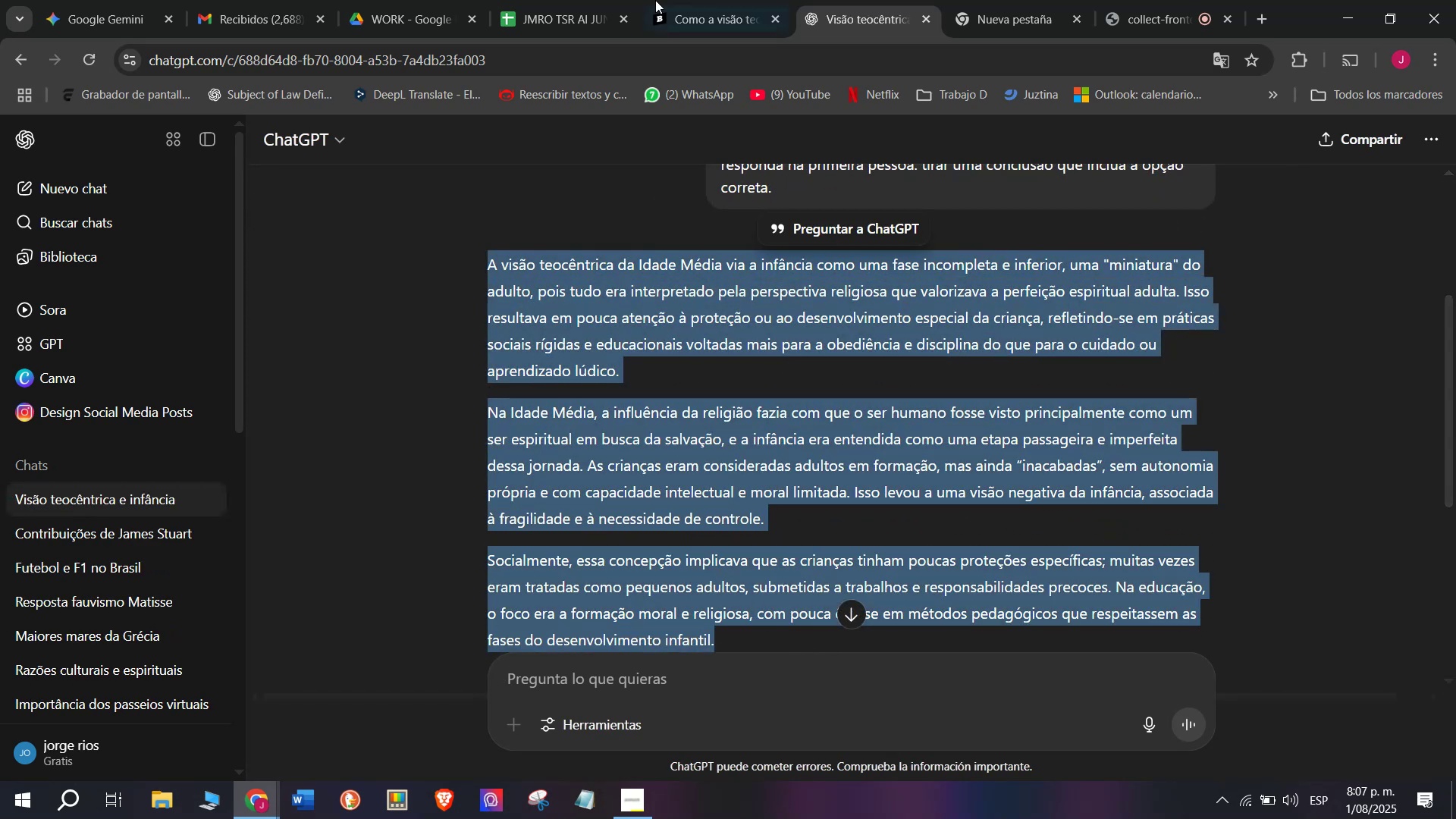 
left_click([692, 0])
 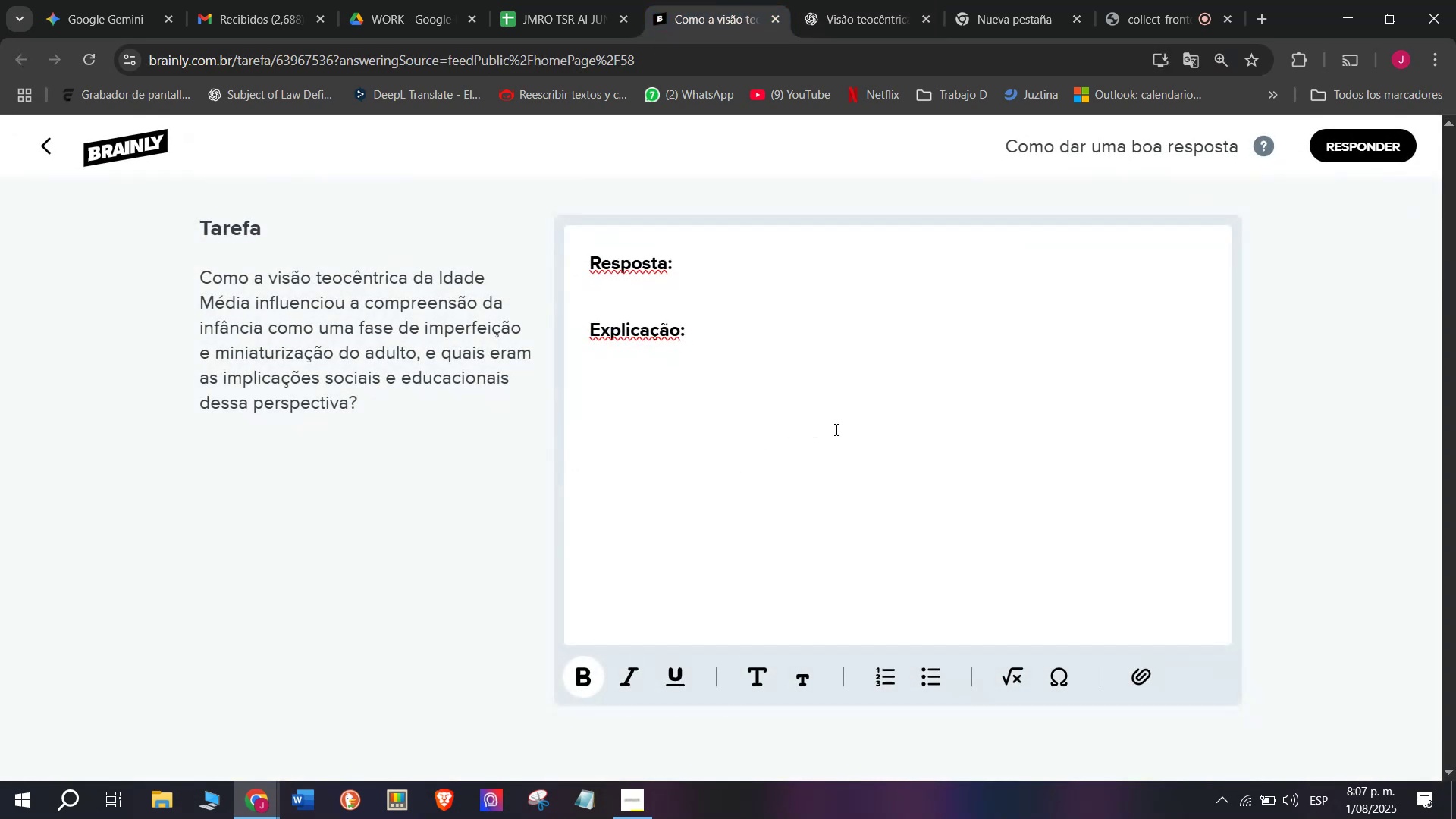 
key(Control+V)
 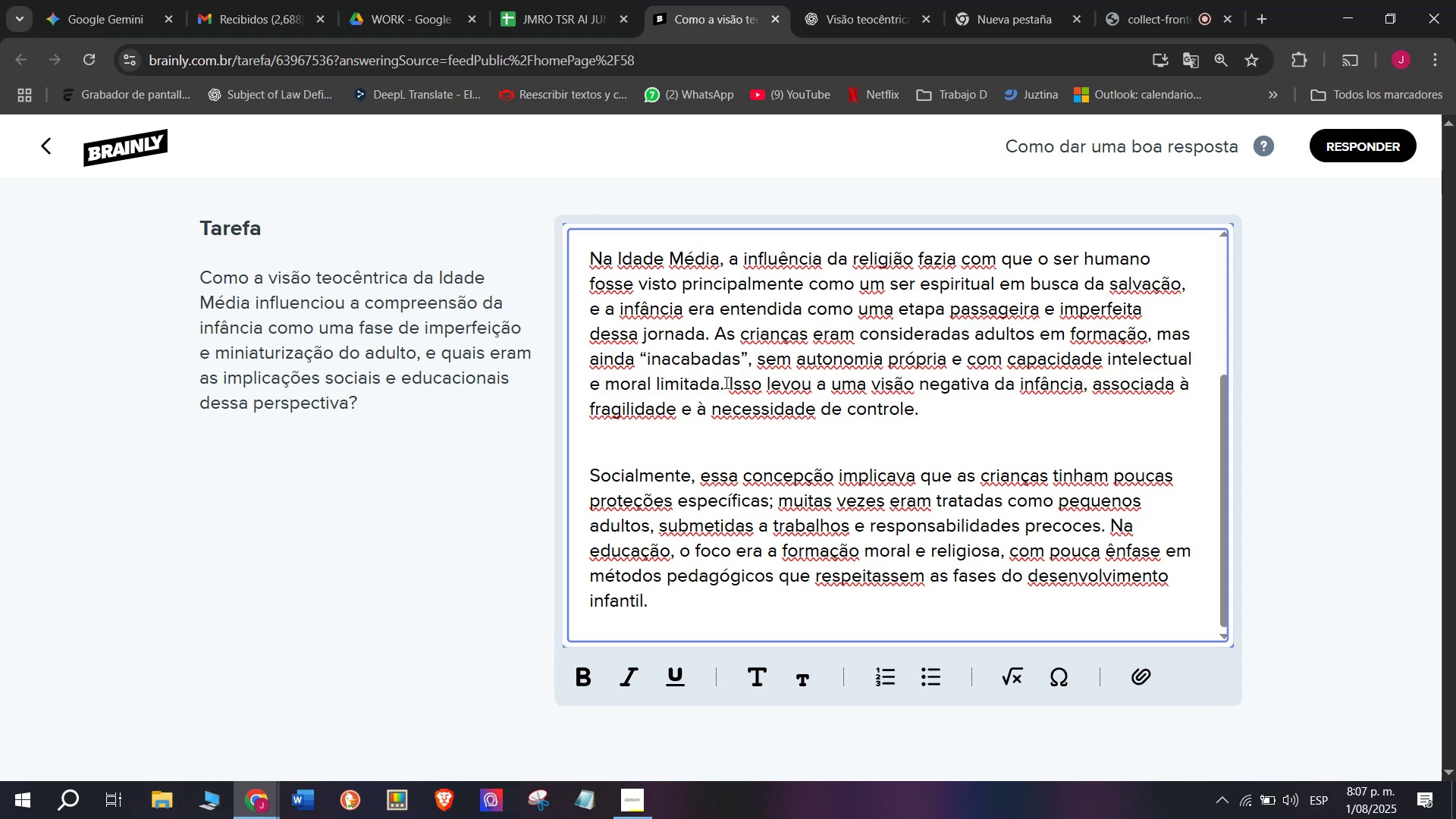 
wait(7.68)
 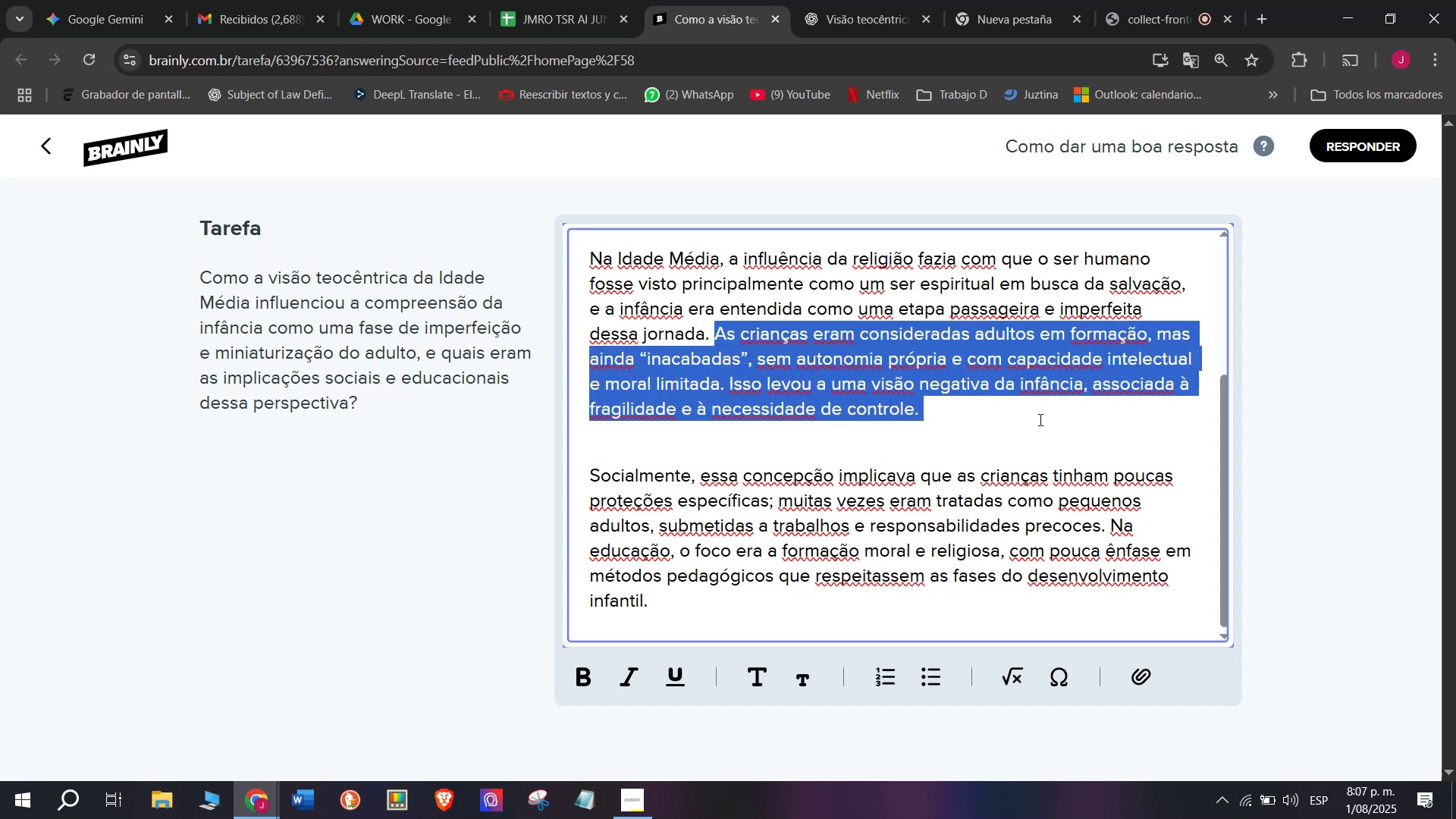 
key(Backspace)
 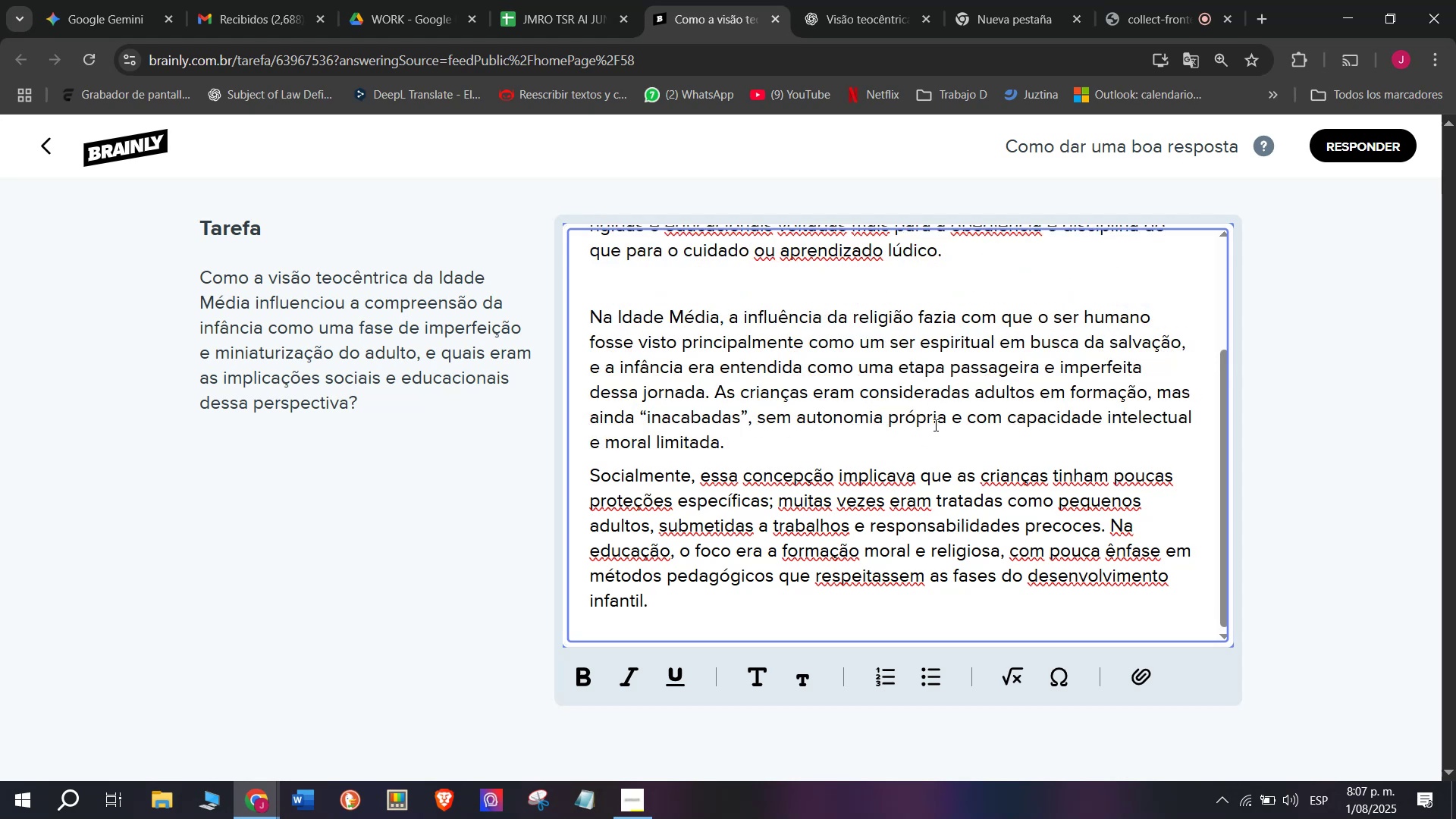 
key(Enter)
 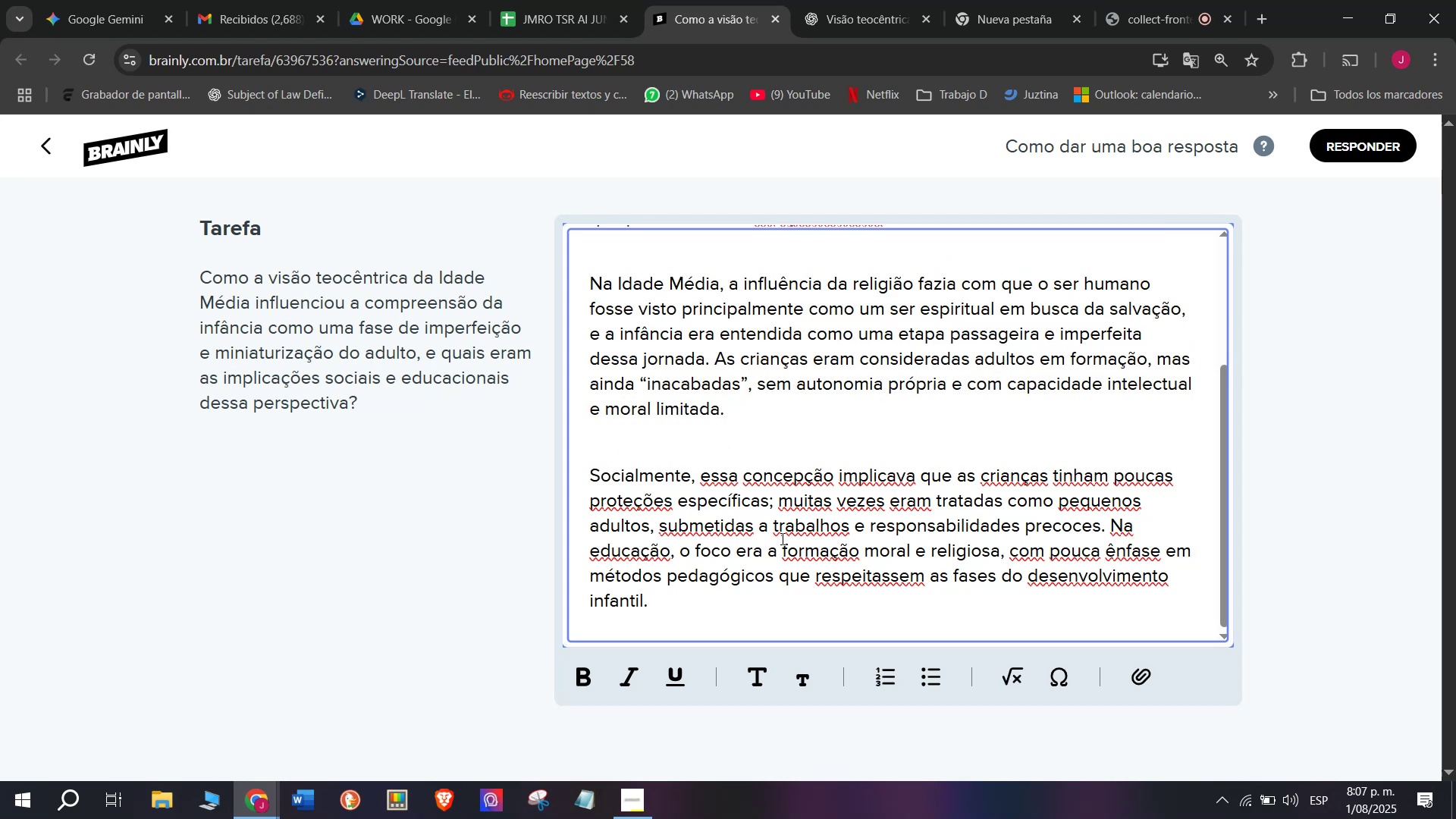 
scroll: coordinate [911, 416], scroll_direction: up, amount: 4.0
 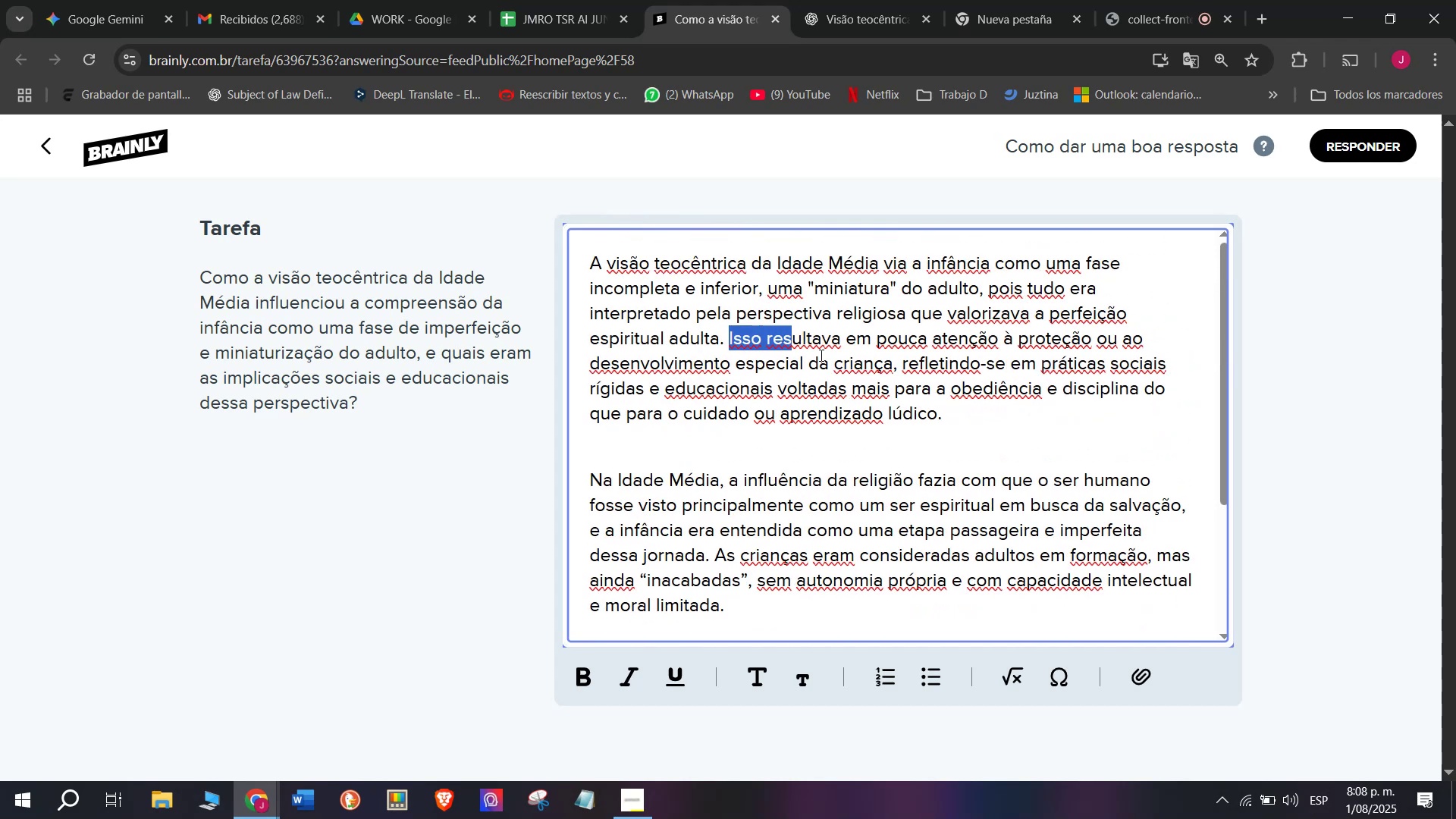 
key(Backspace)
 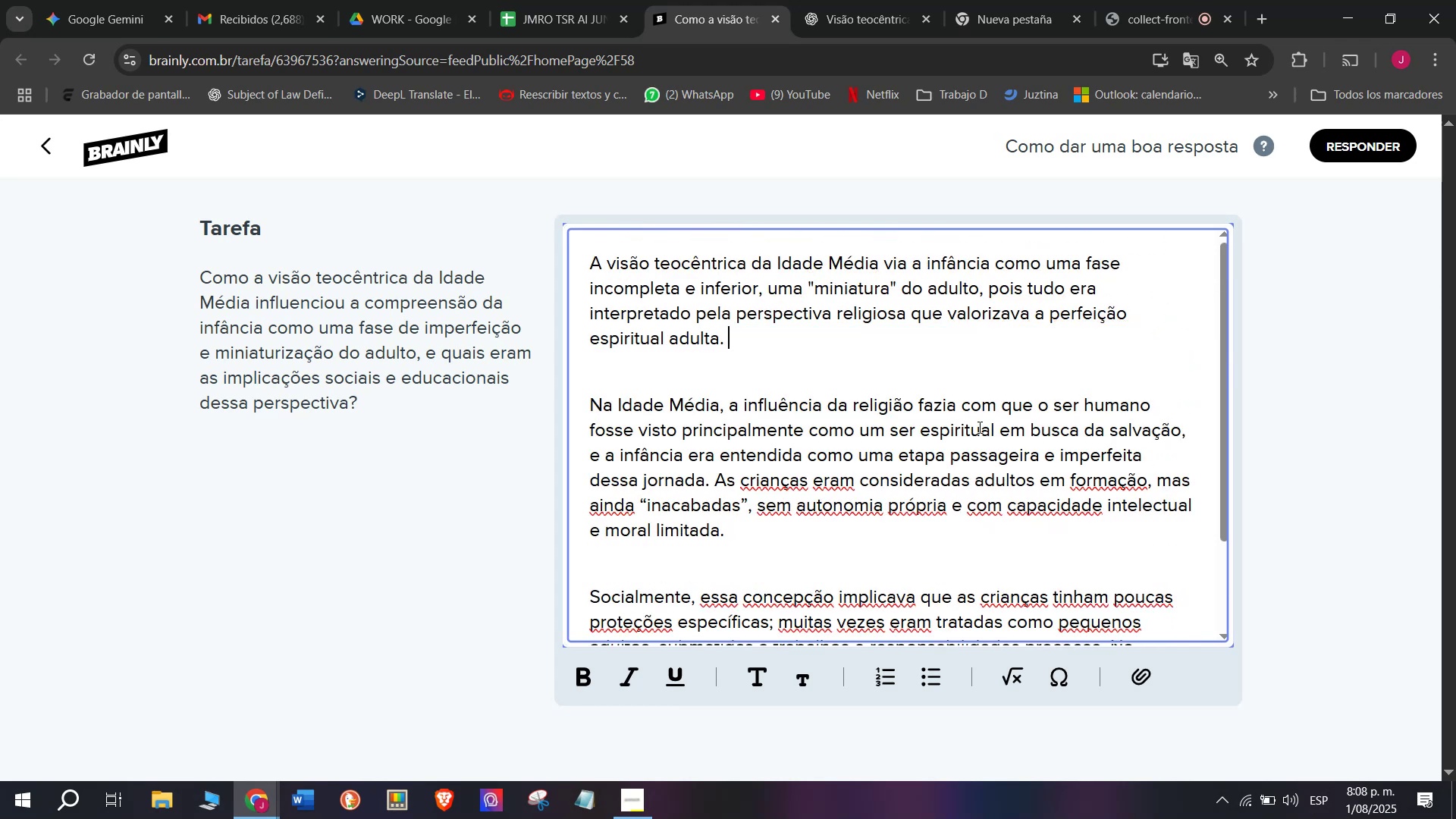 
scroll: coordinate [956, 435], scroll_direction: down, amount: 4.0
 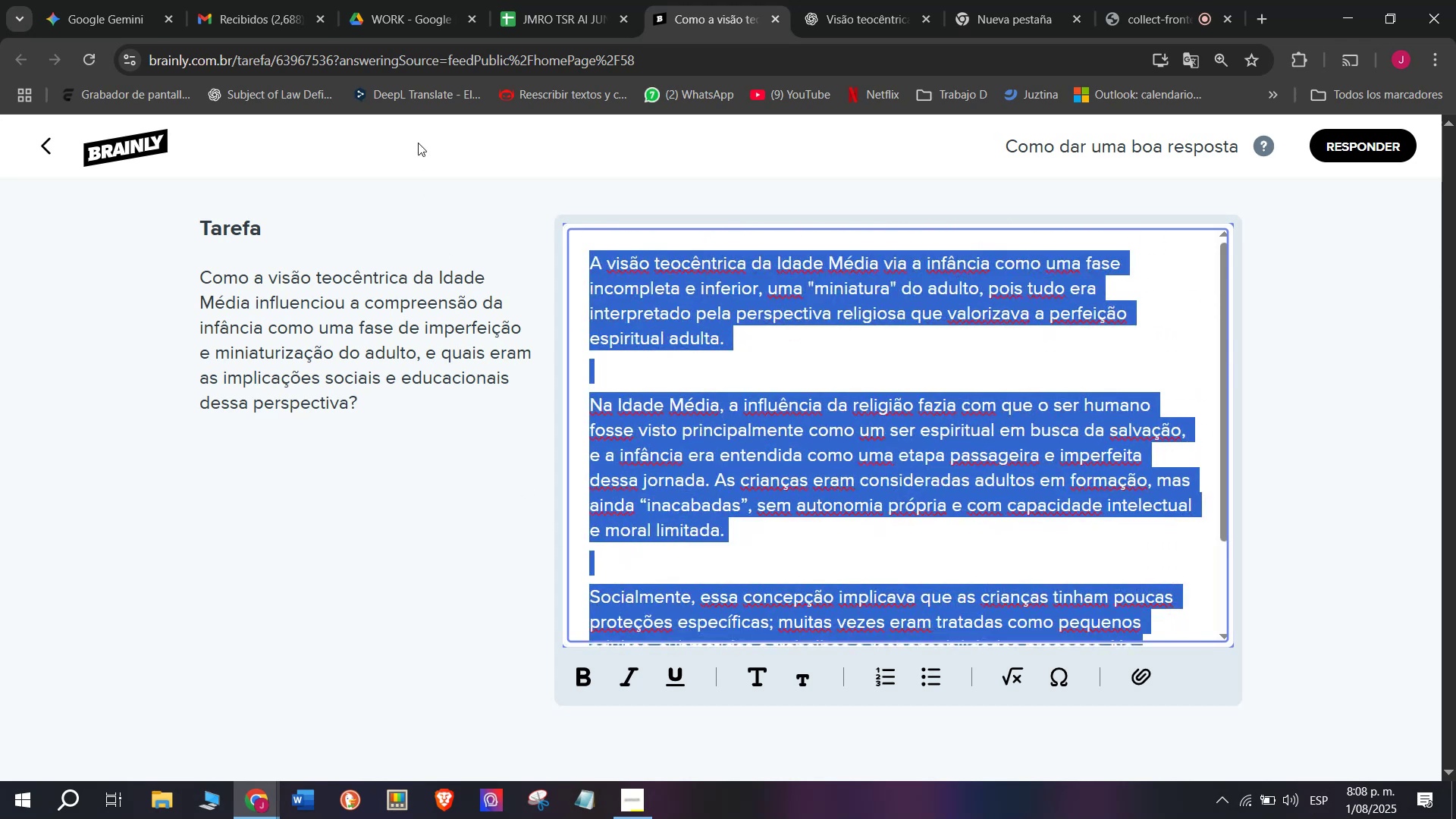 
key(Control+C)
 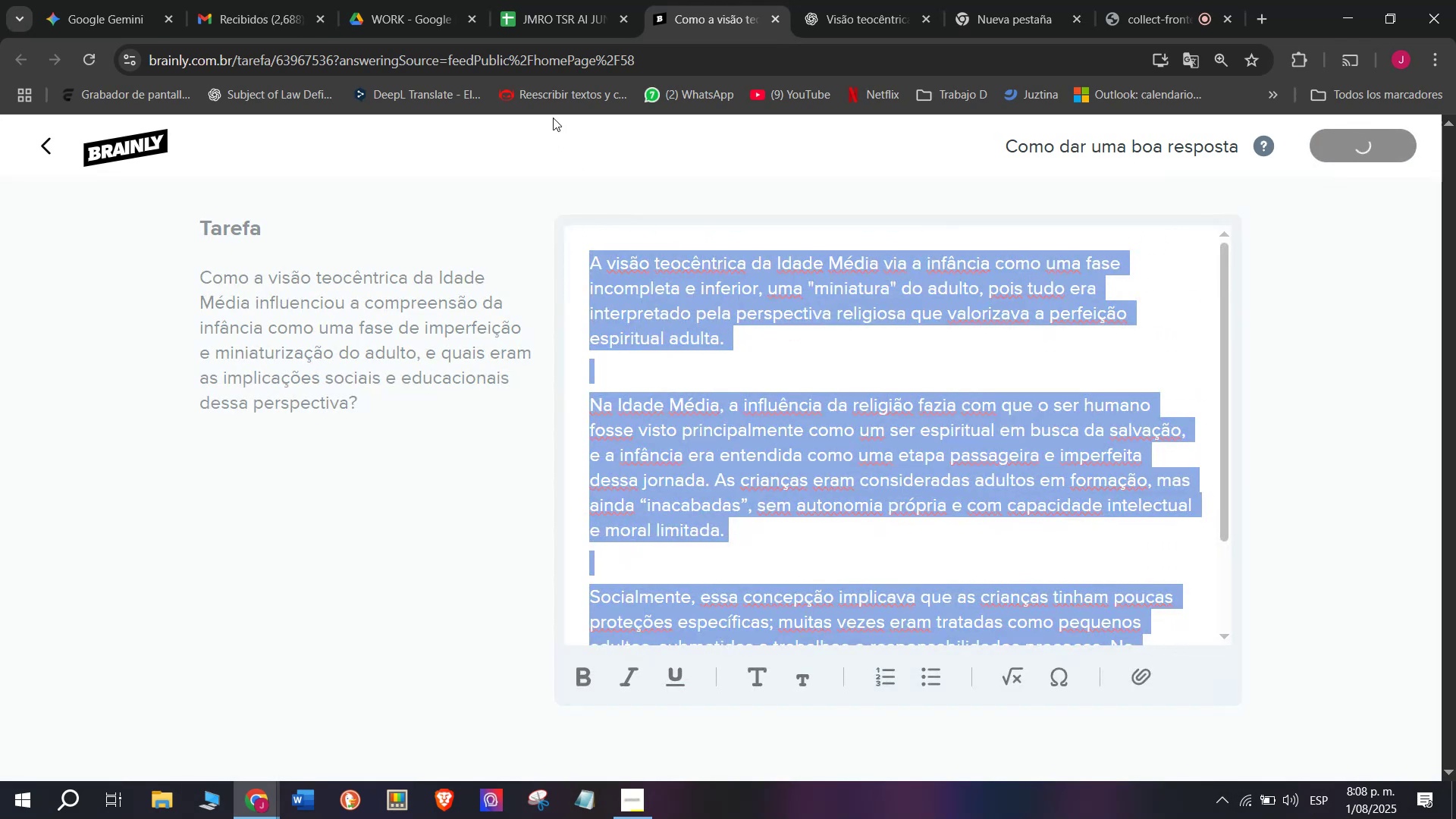 
left_click([547, 0])
 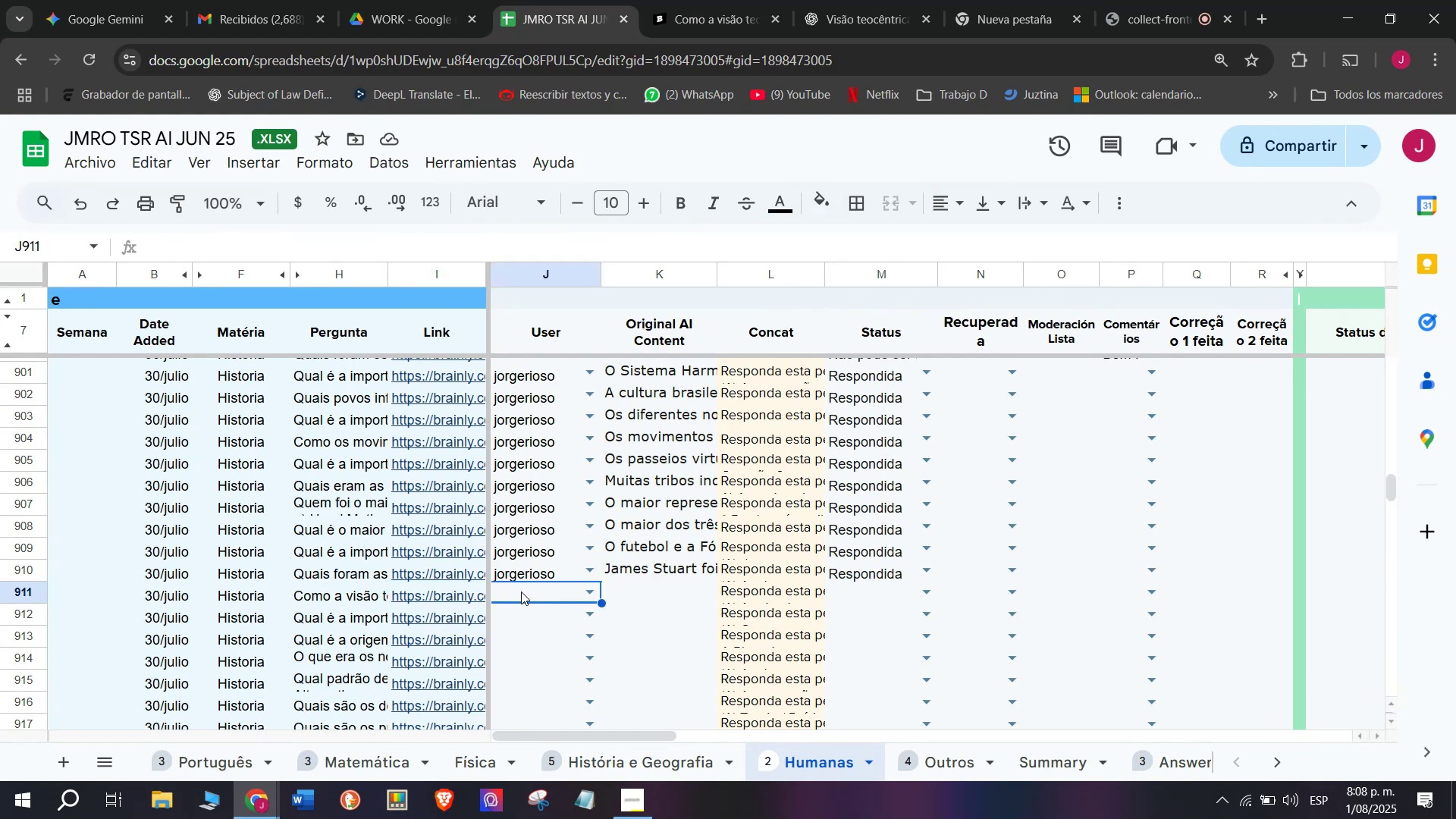 
key(J)
 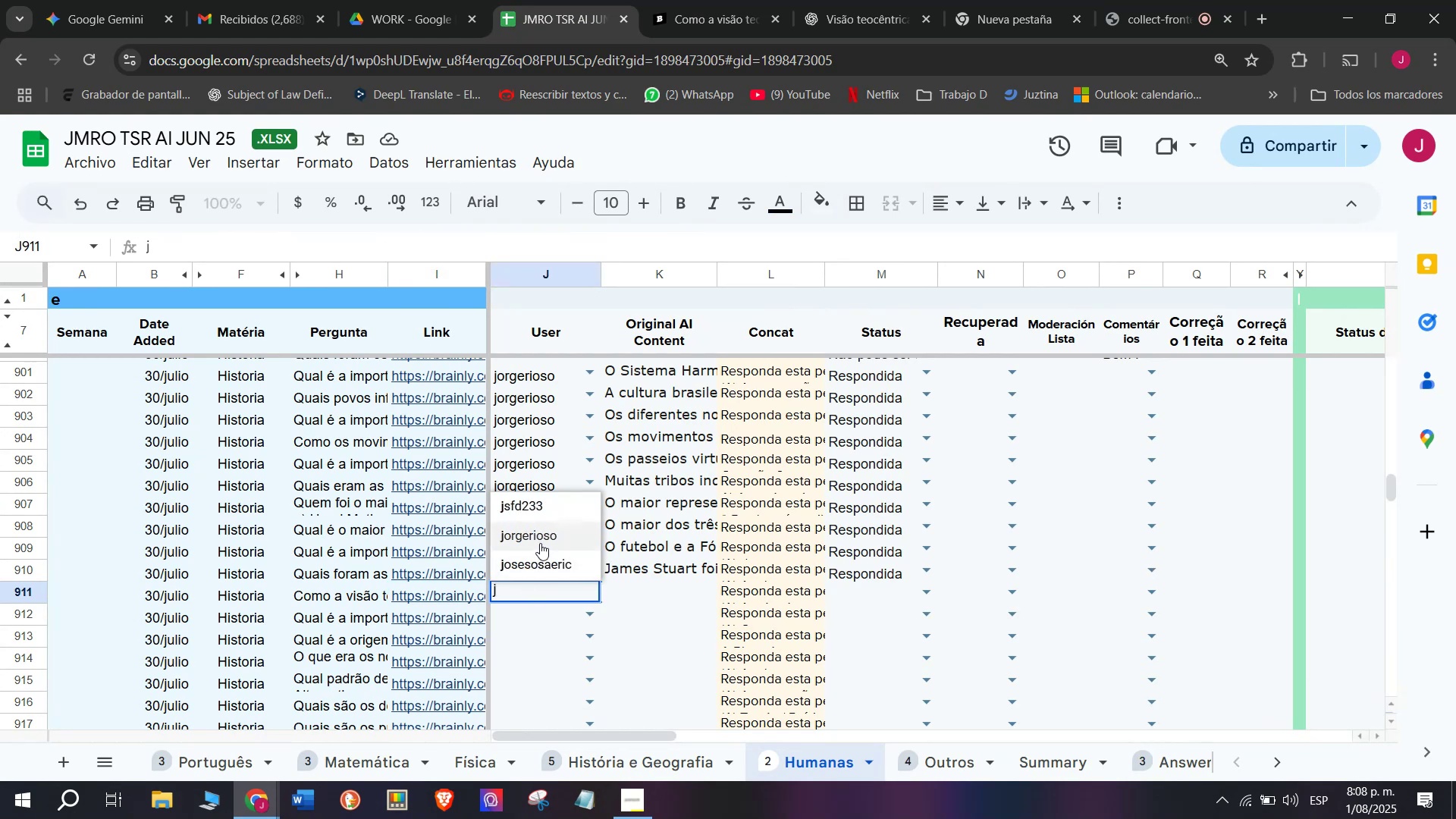 
left_click([540, 535])
 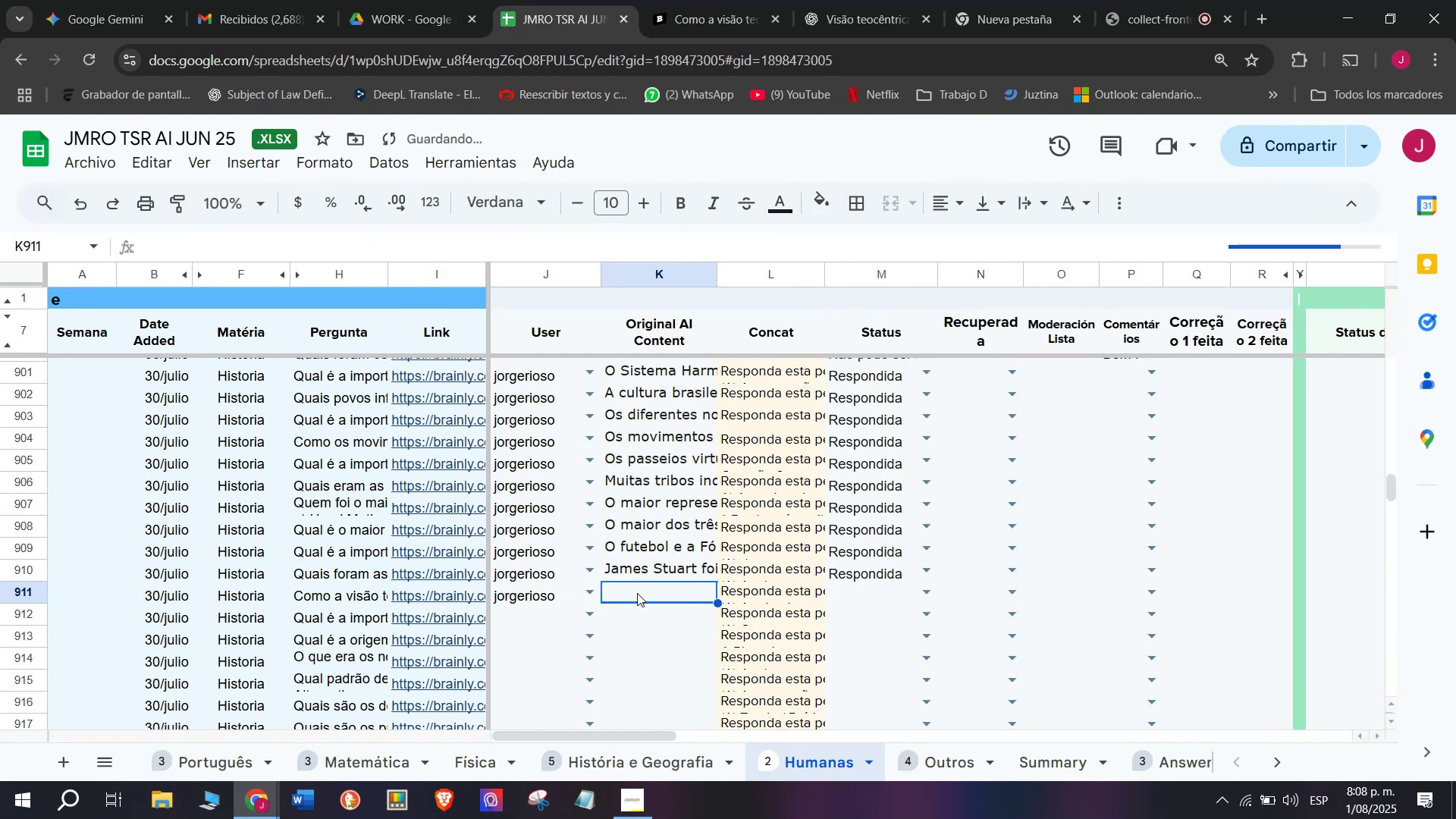 
double_click([645, 595])
 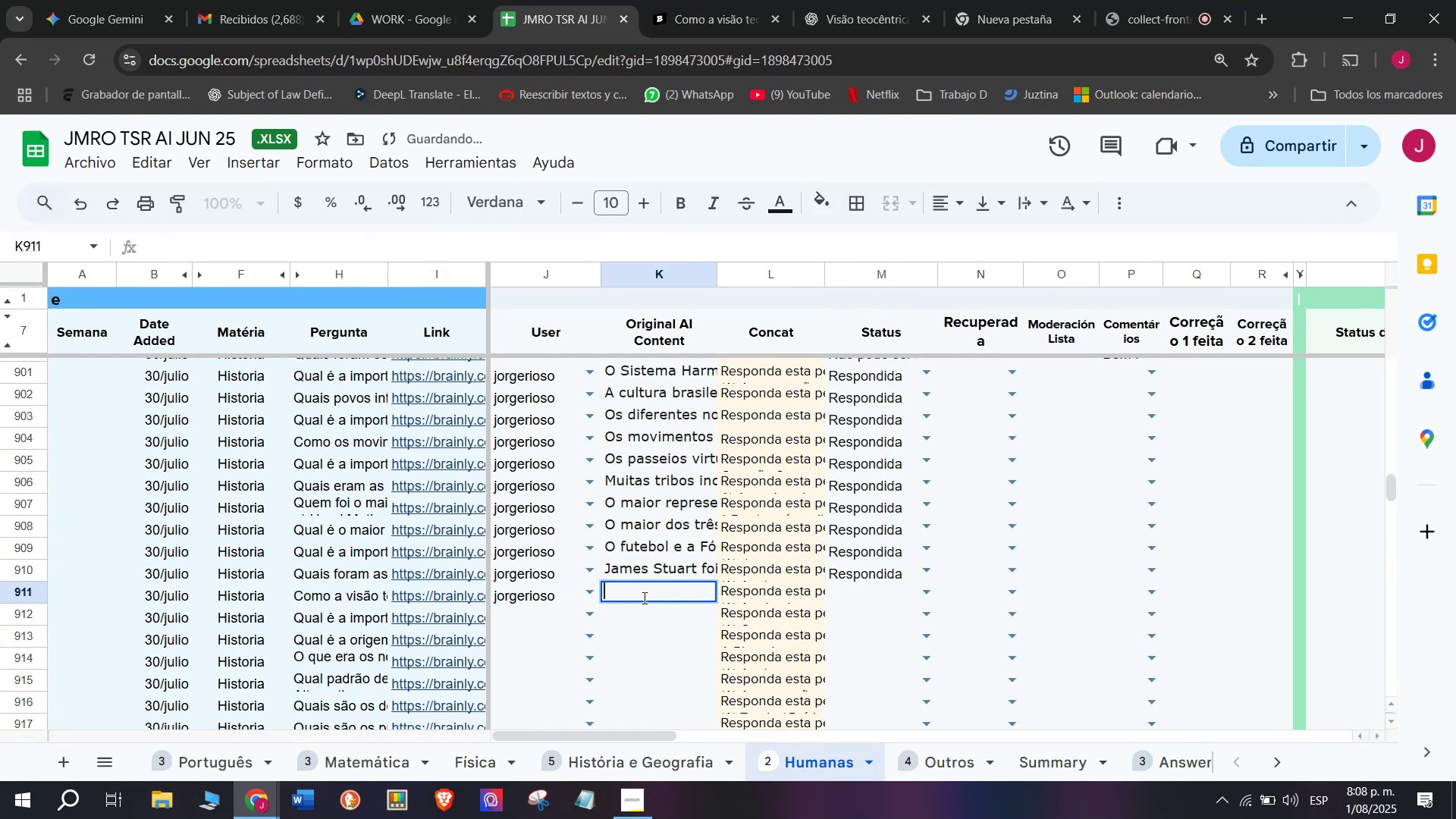 
key(Control+V)
 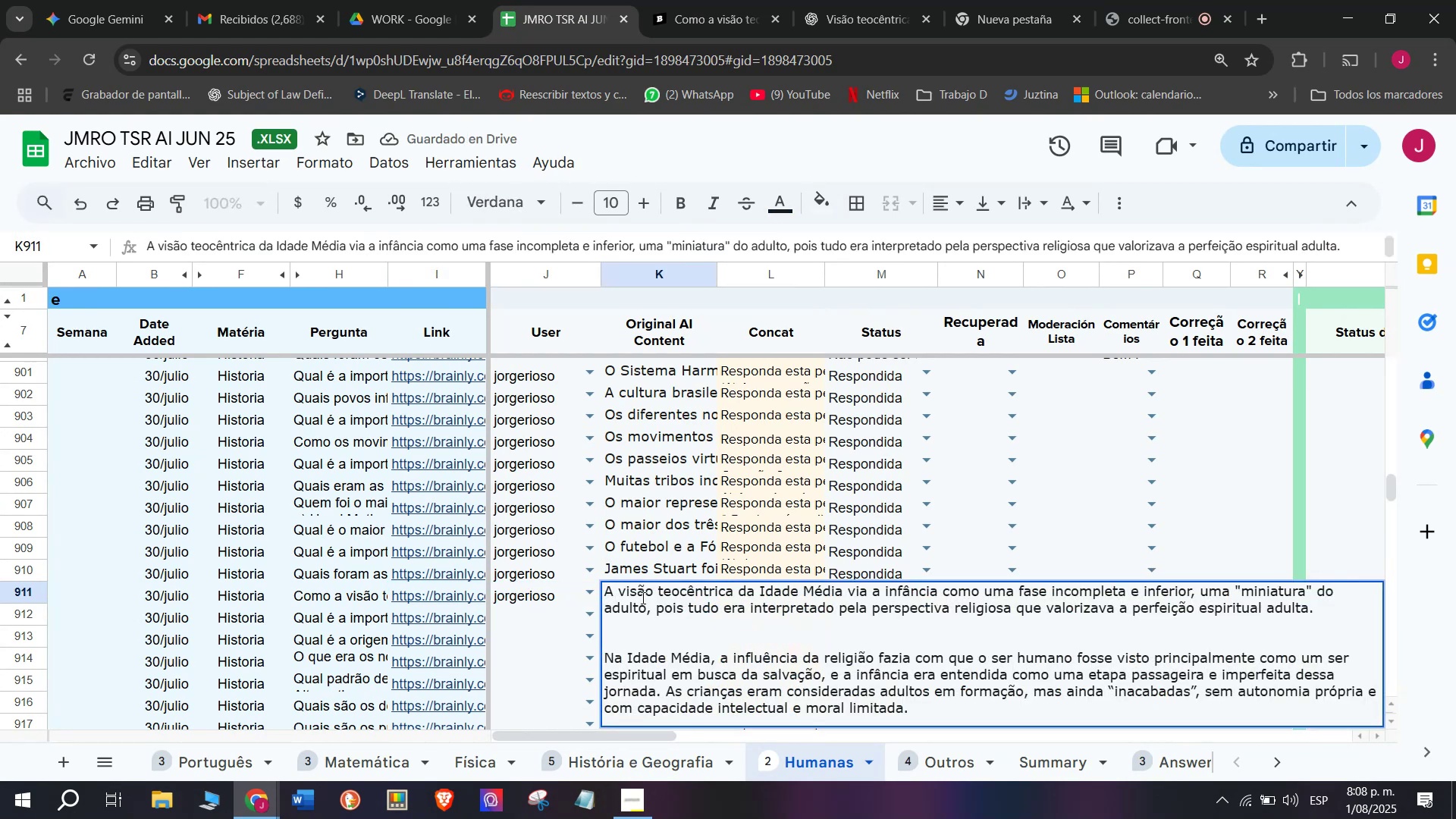 
key(Enter)
 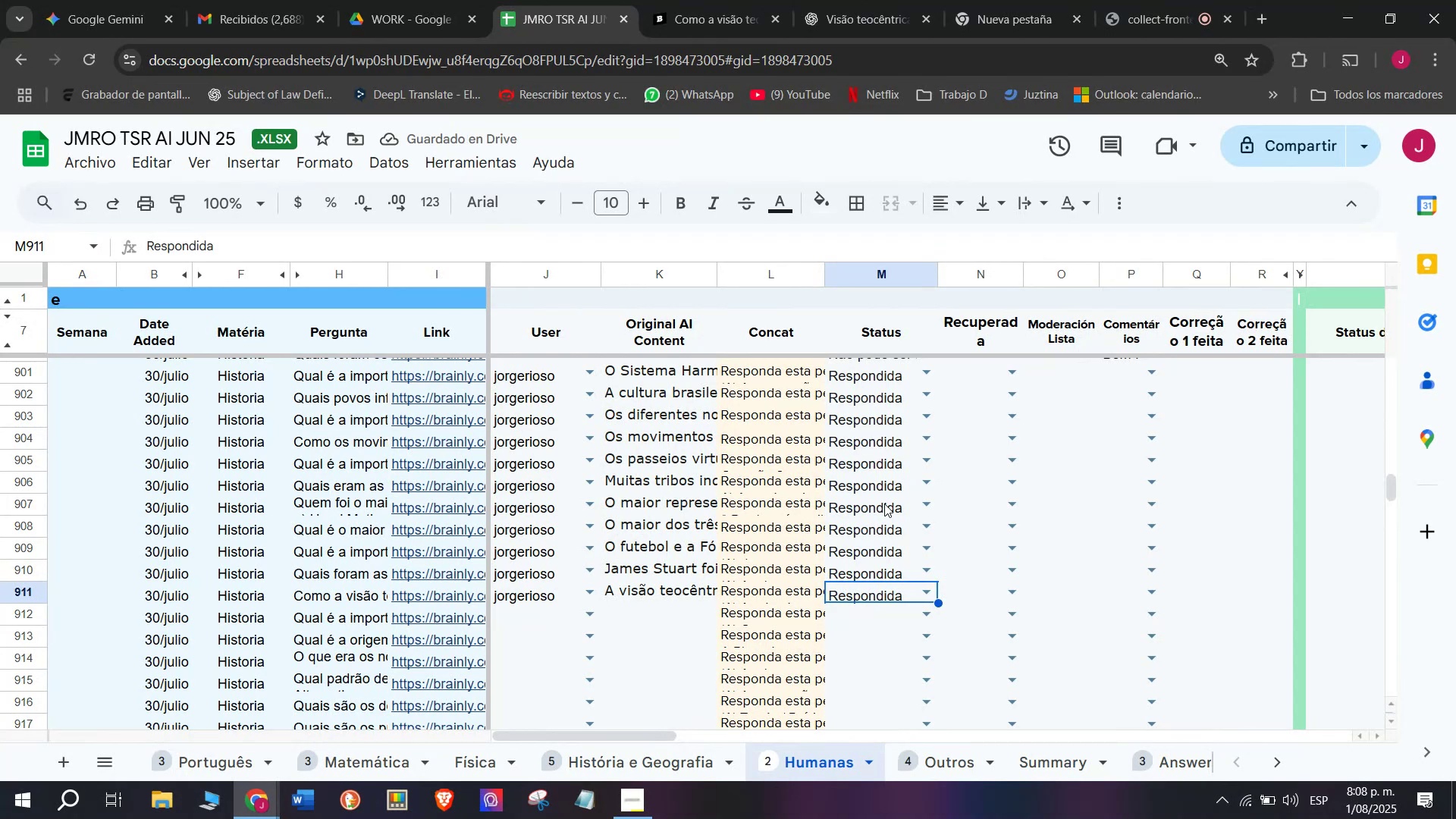 
wait(12.74)
 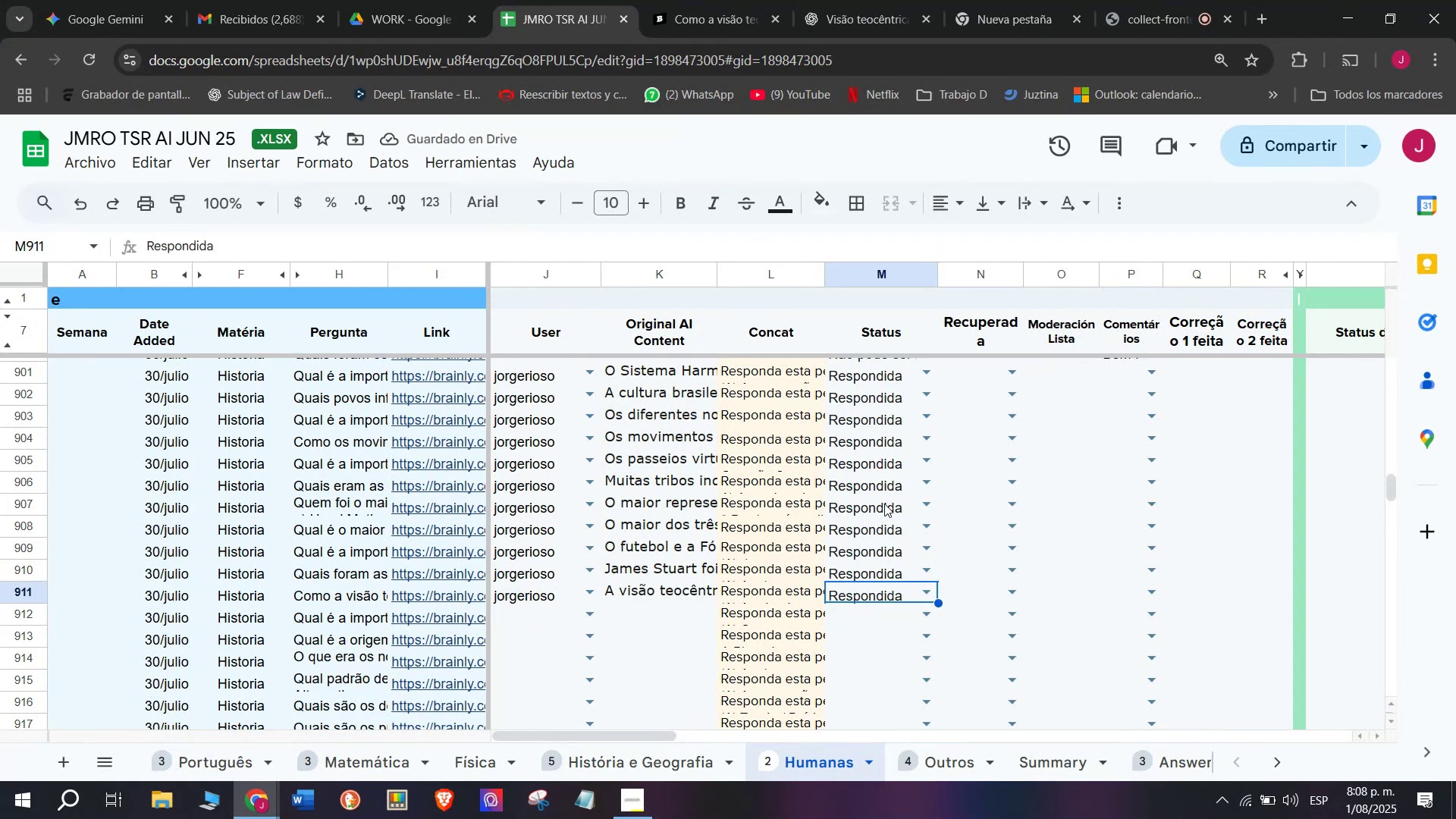 
left_click([458, 646])
 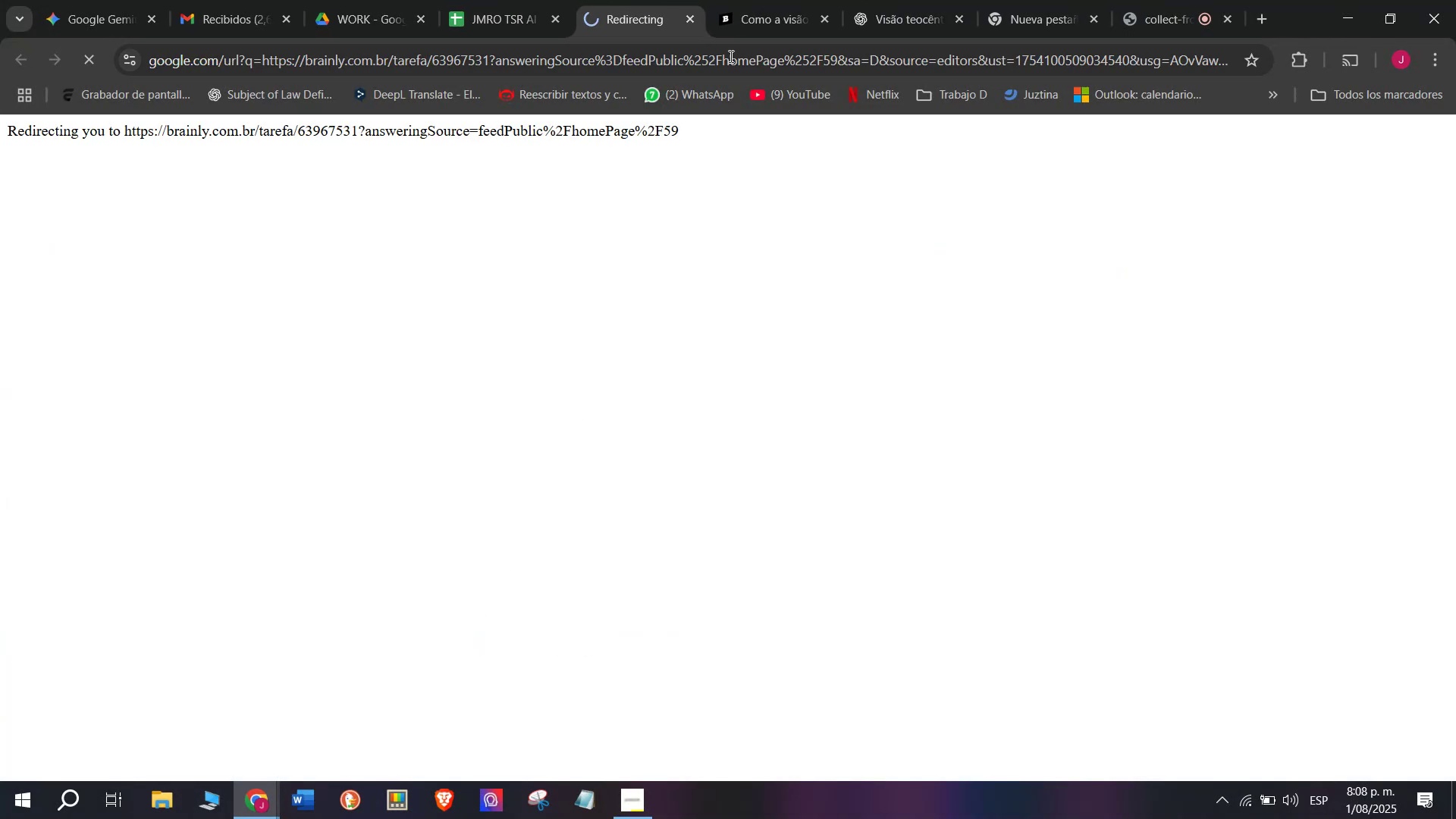 
left_click([759, 0])
 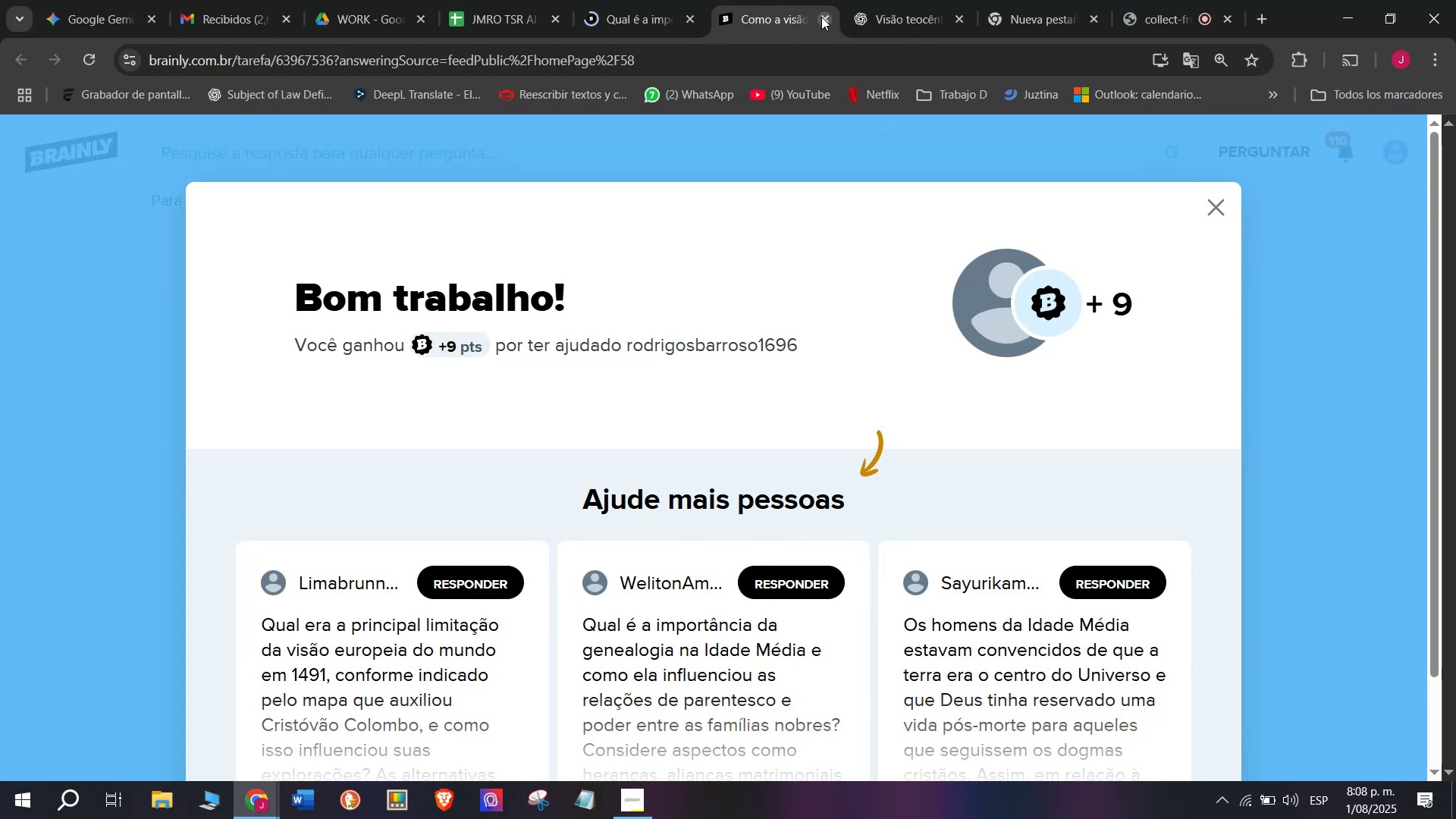 
double_click([605, 0])
 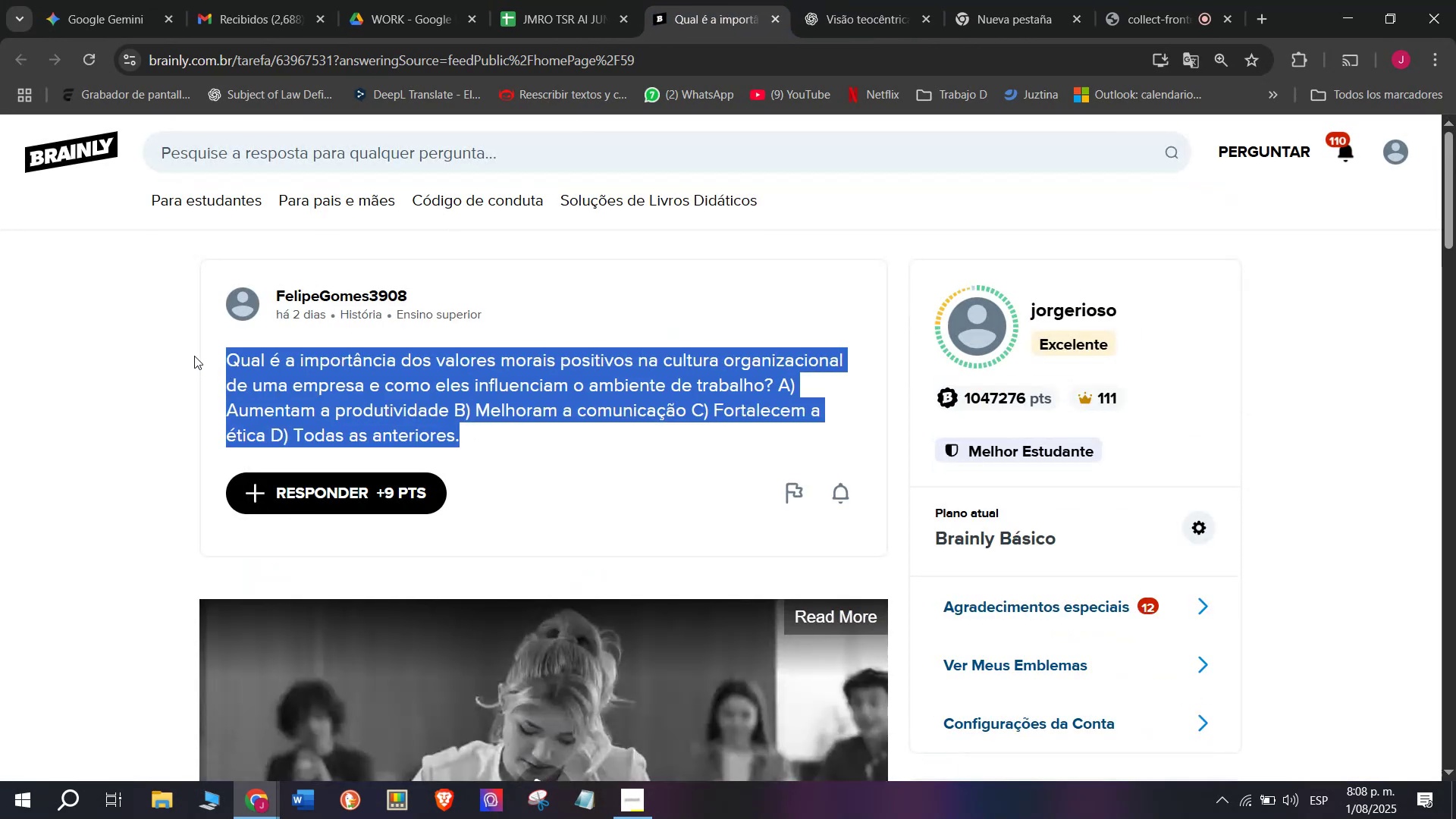 
key(Control+C)
 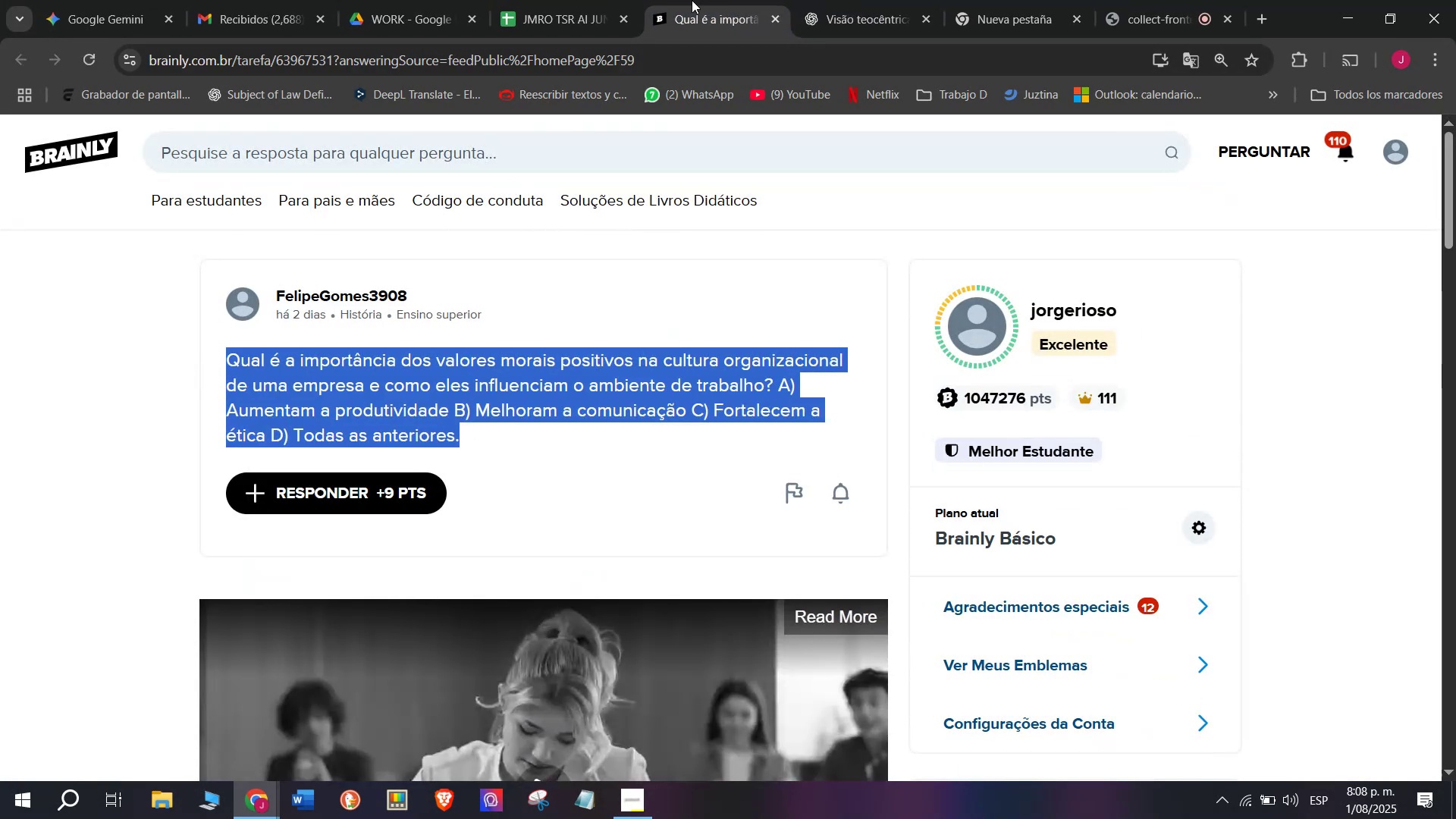 
left_click([816, 0])
 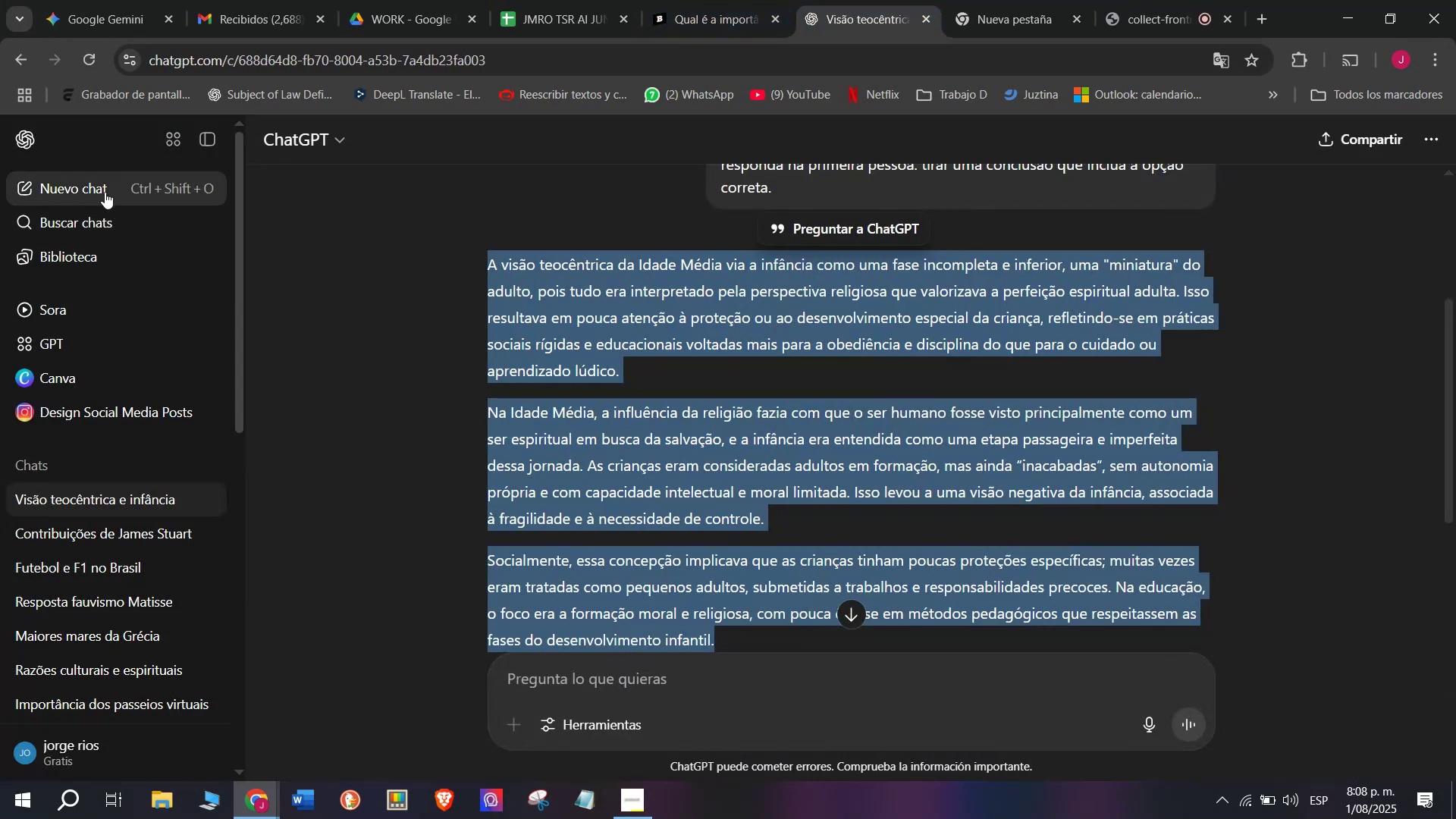 
left_click([89, 162])
 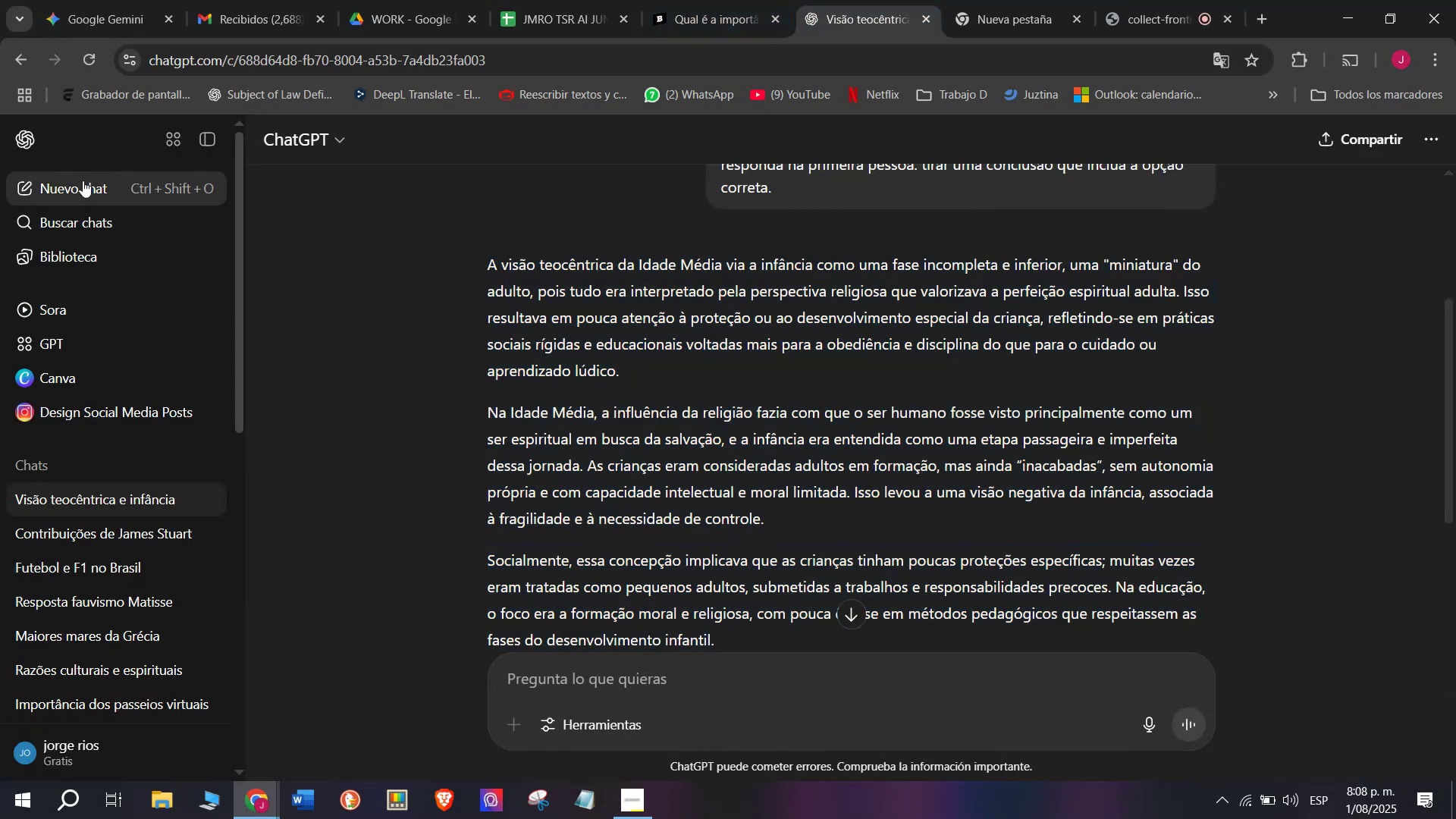 
left_click([81, 187])
 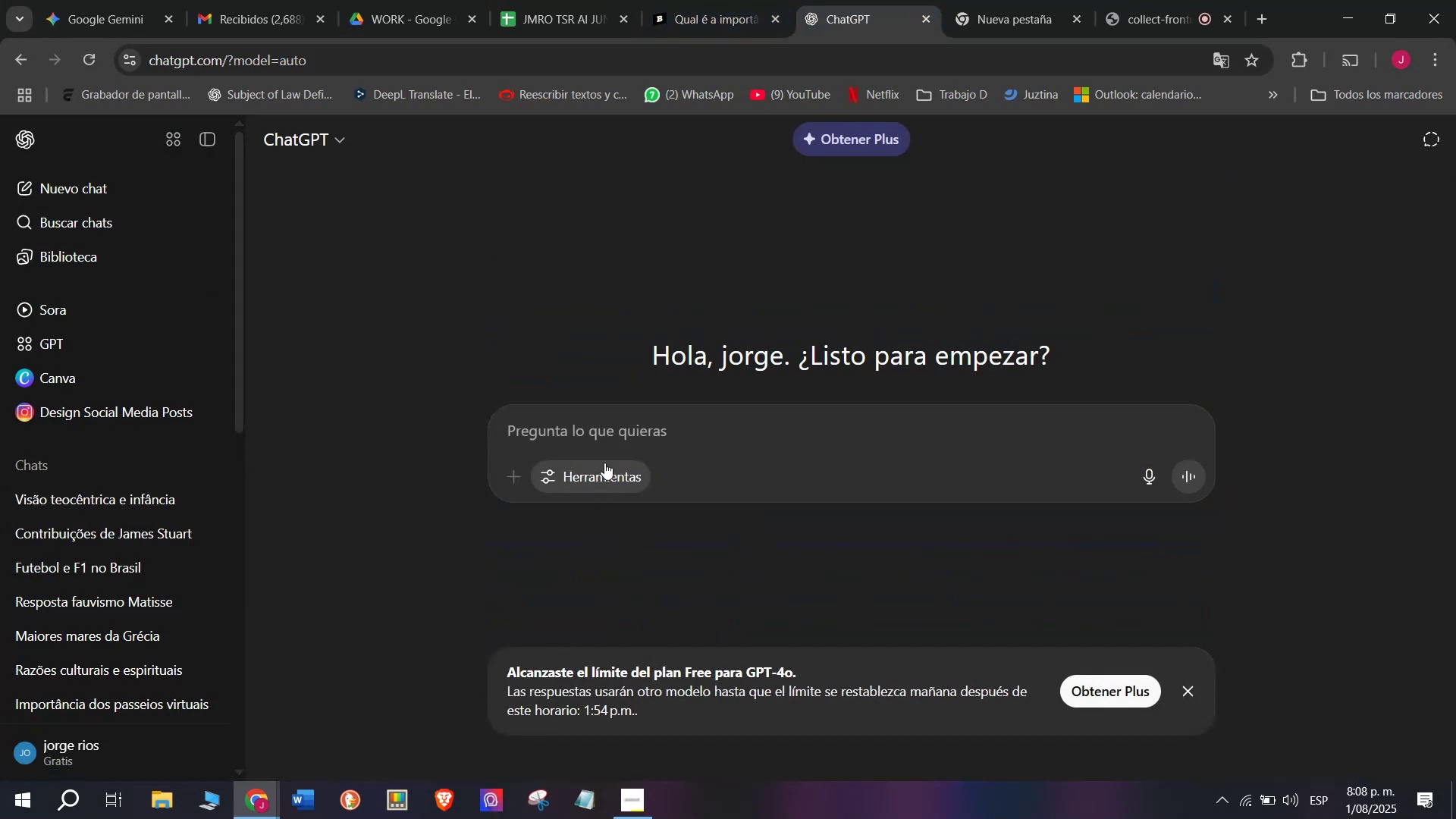 
key(Meta+MetaLeft)
 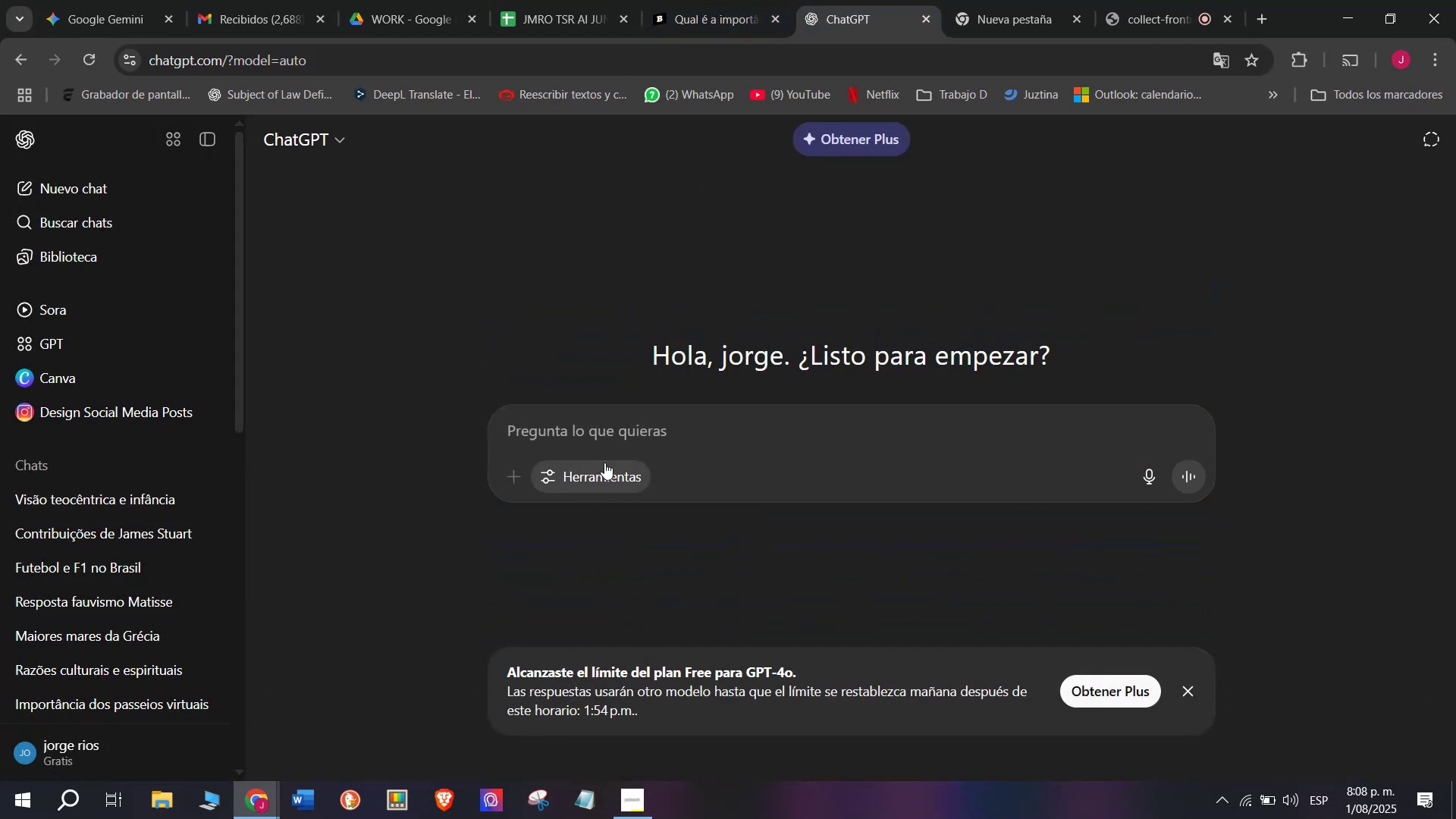 
key(Meta+V)
 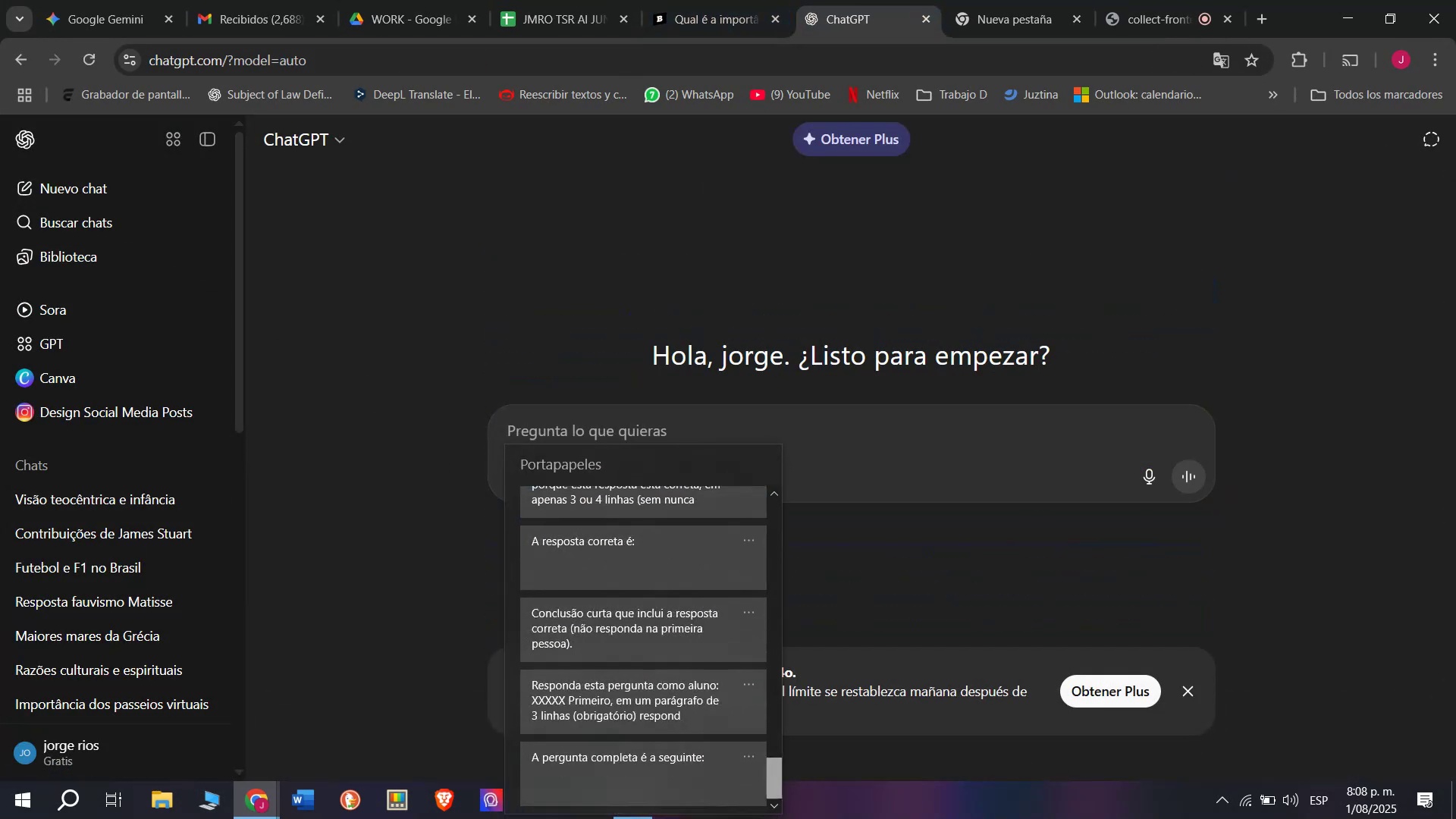 
left_click([635, 704])
 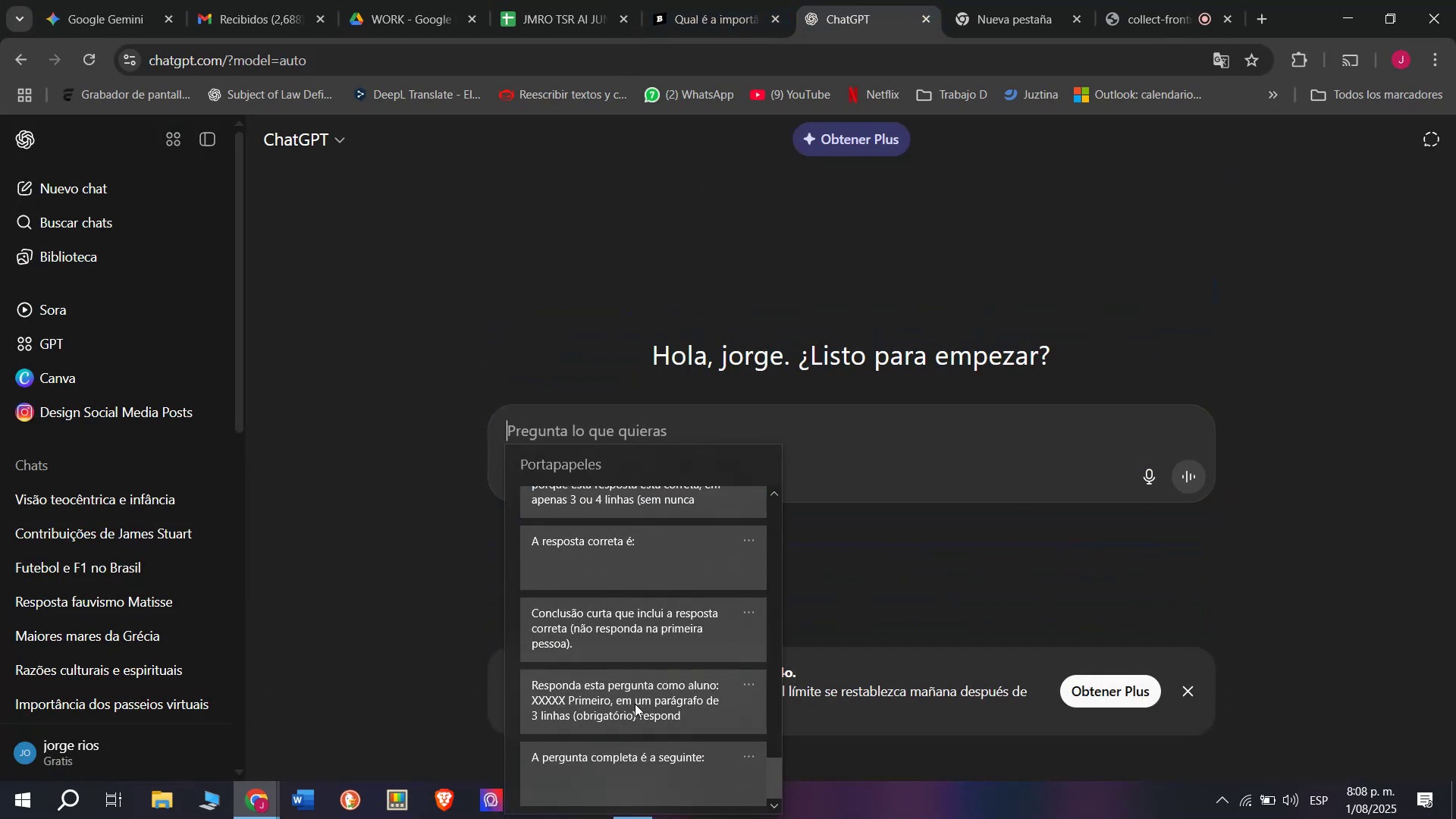 
key(Control+ControlLeft)
 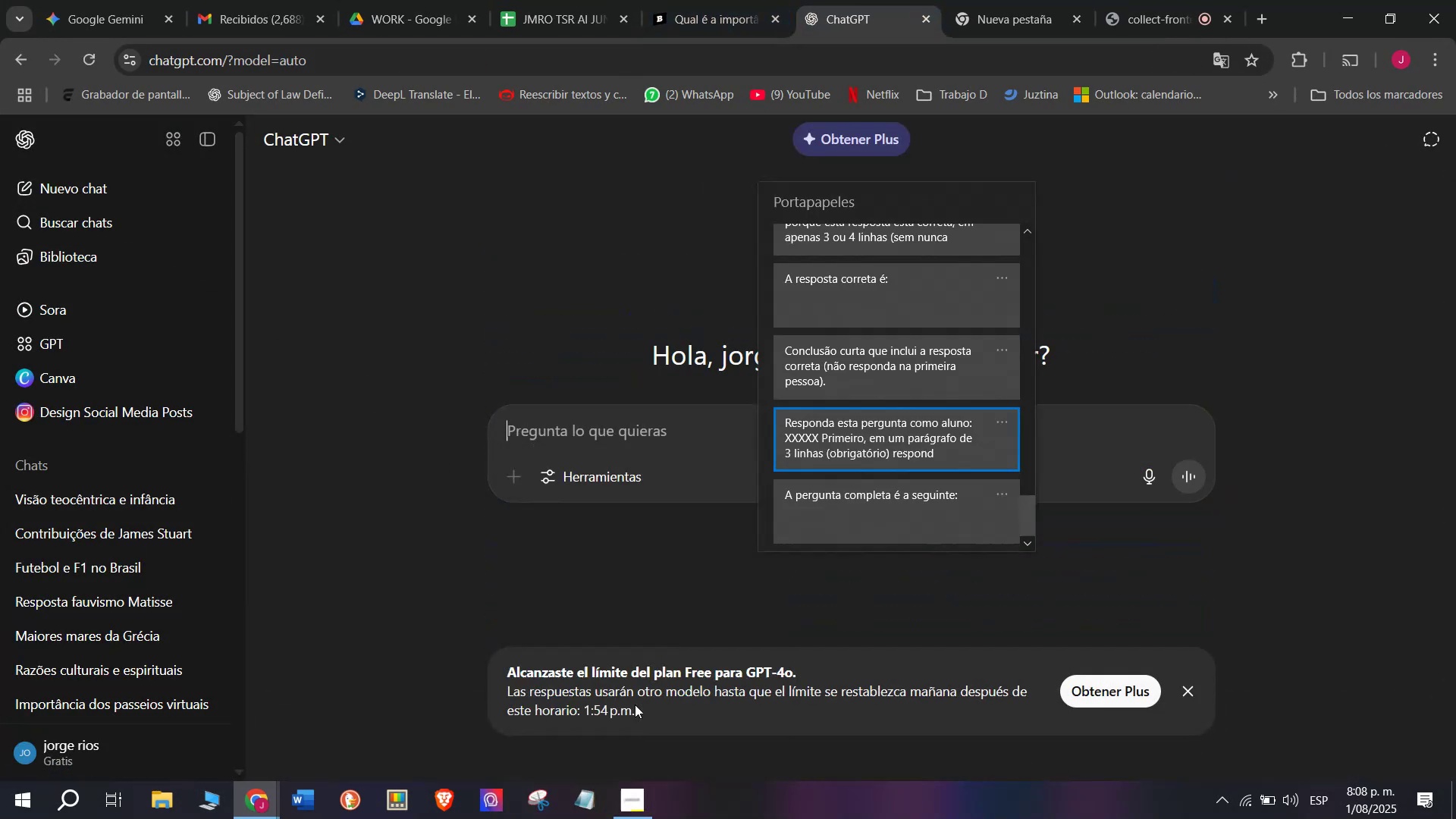 
key(Control+V)
 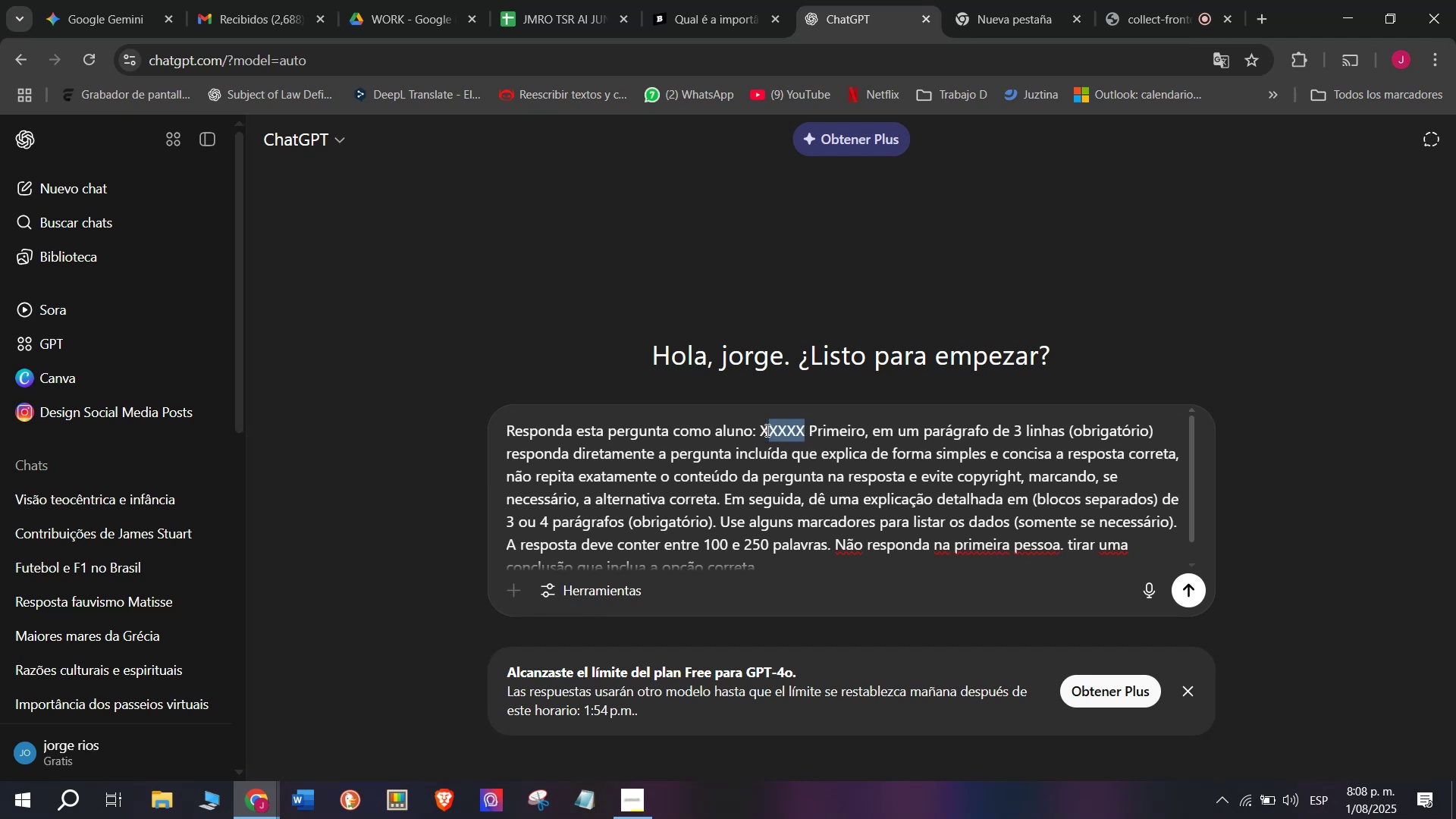 
key(Meta+MetaLeft)
 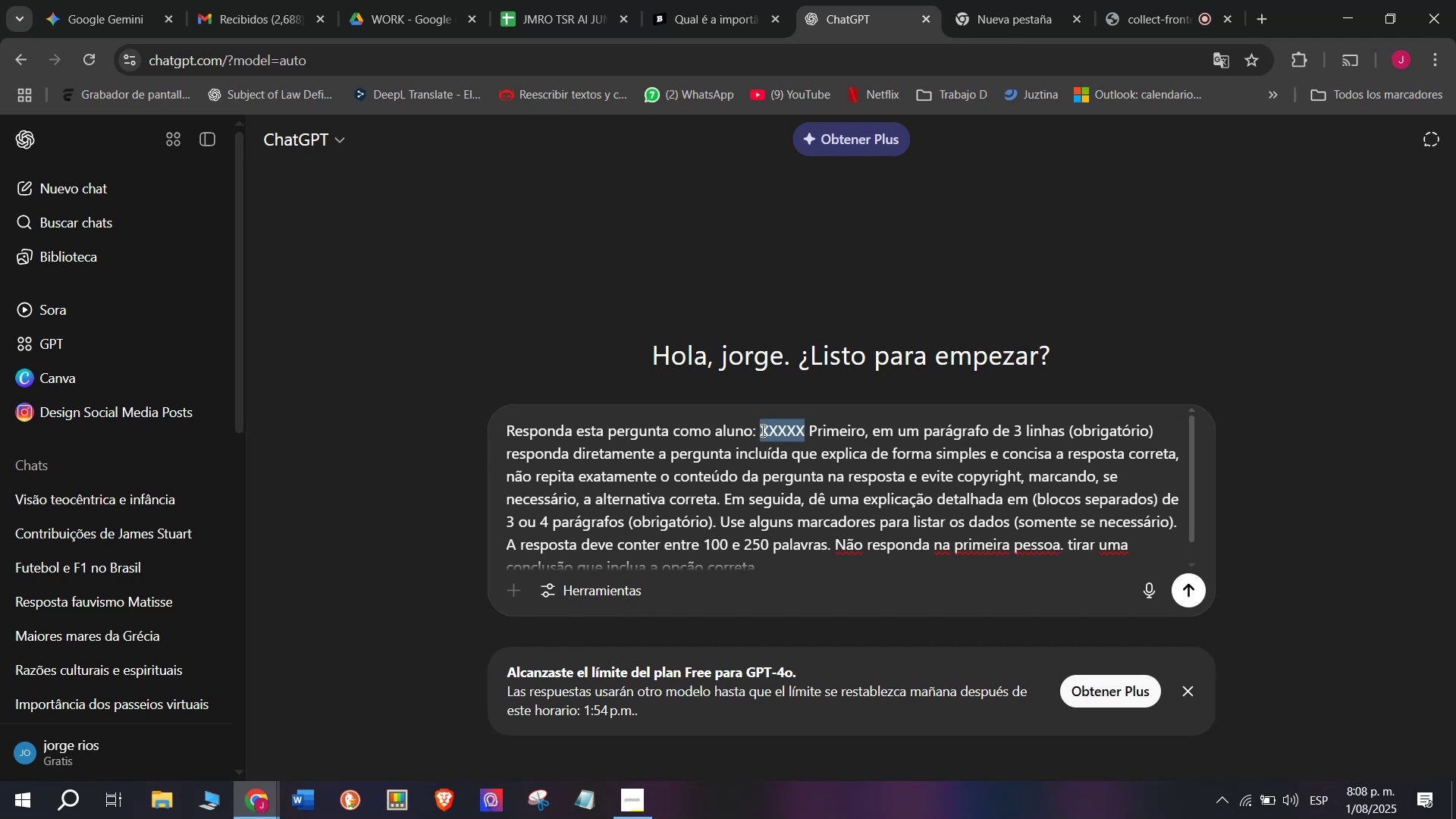 
key(Meta+V)
 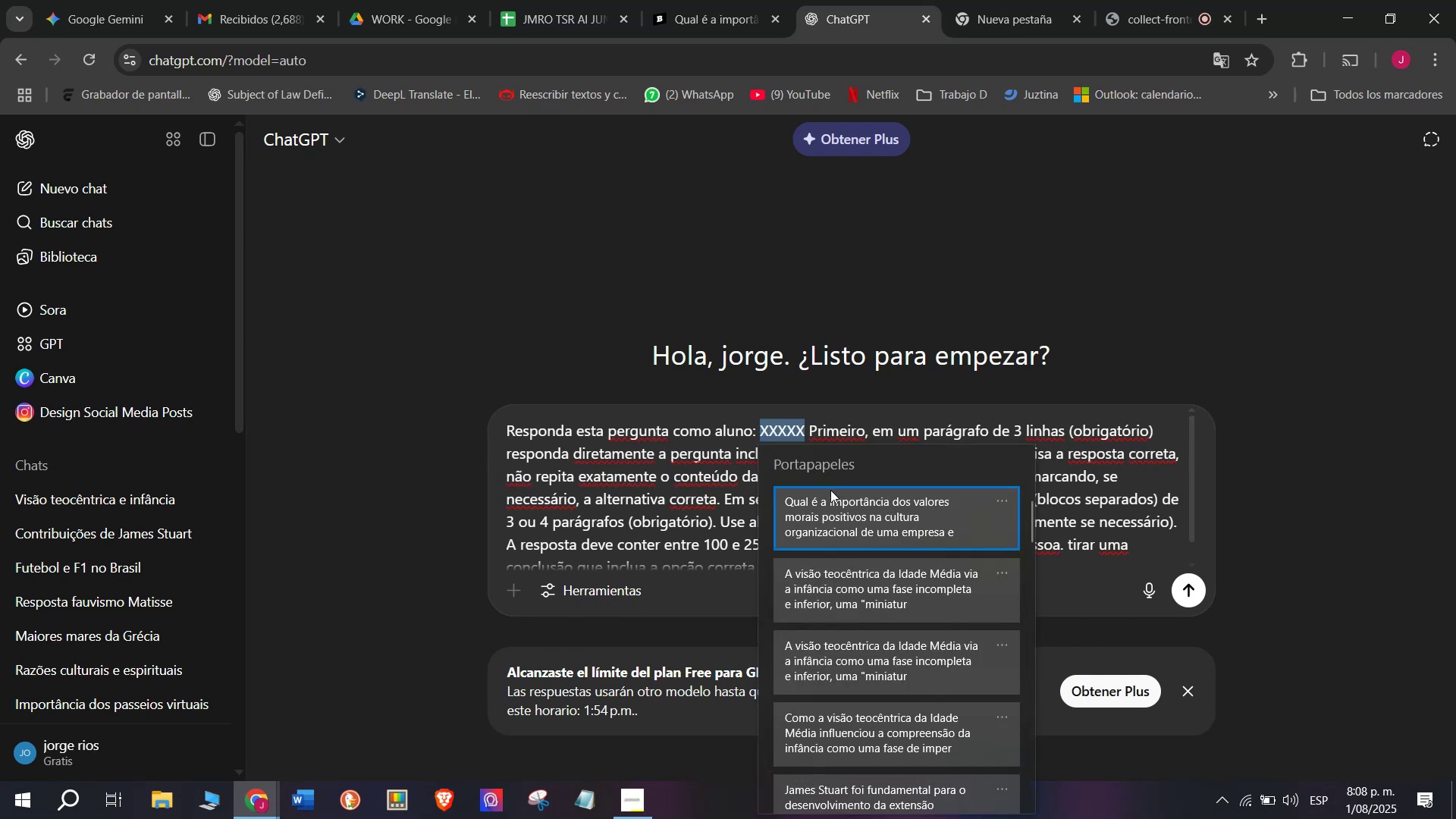 
left_click([825, 498])
 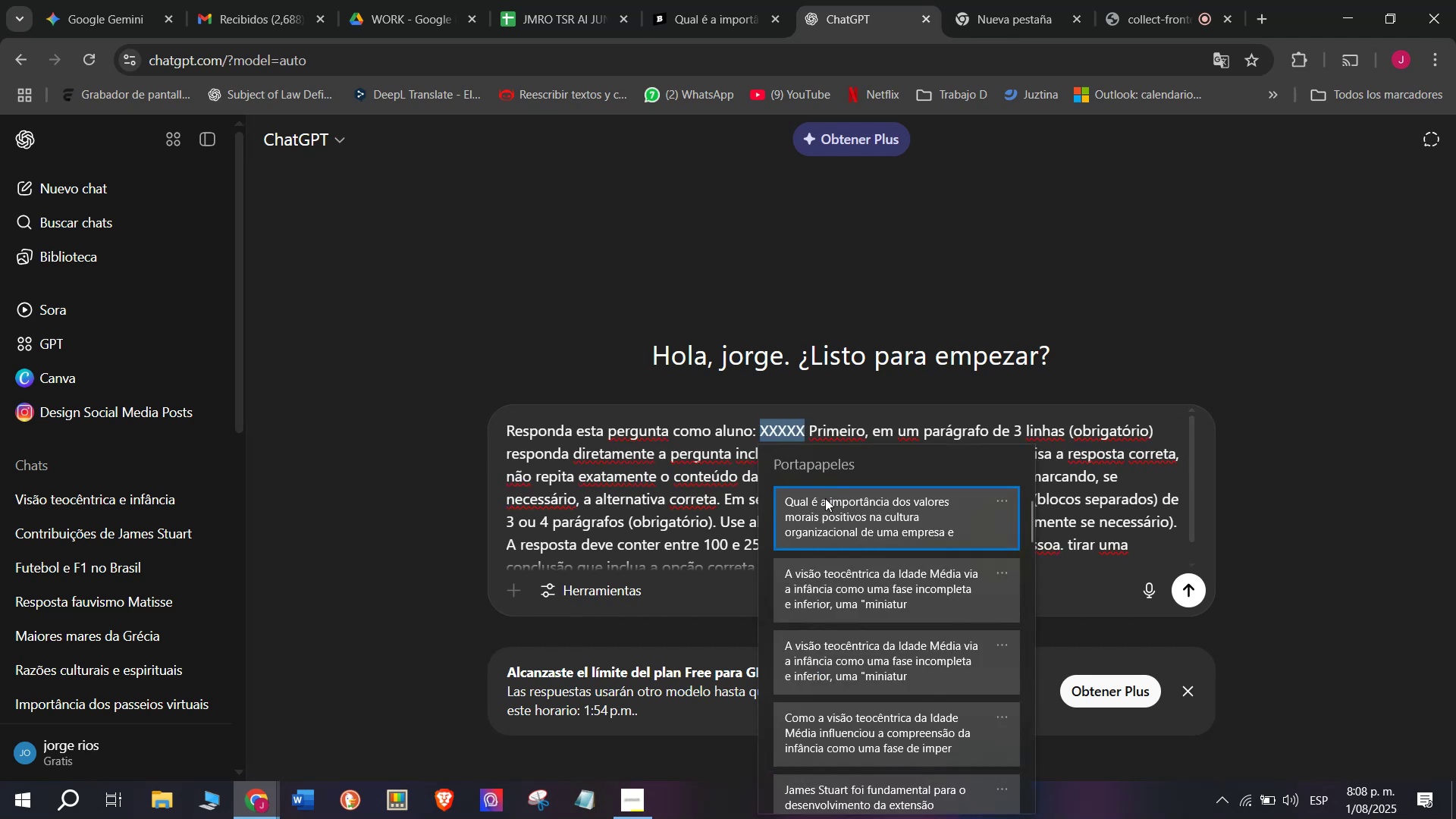 
key(Control+ControlLeft)
 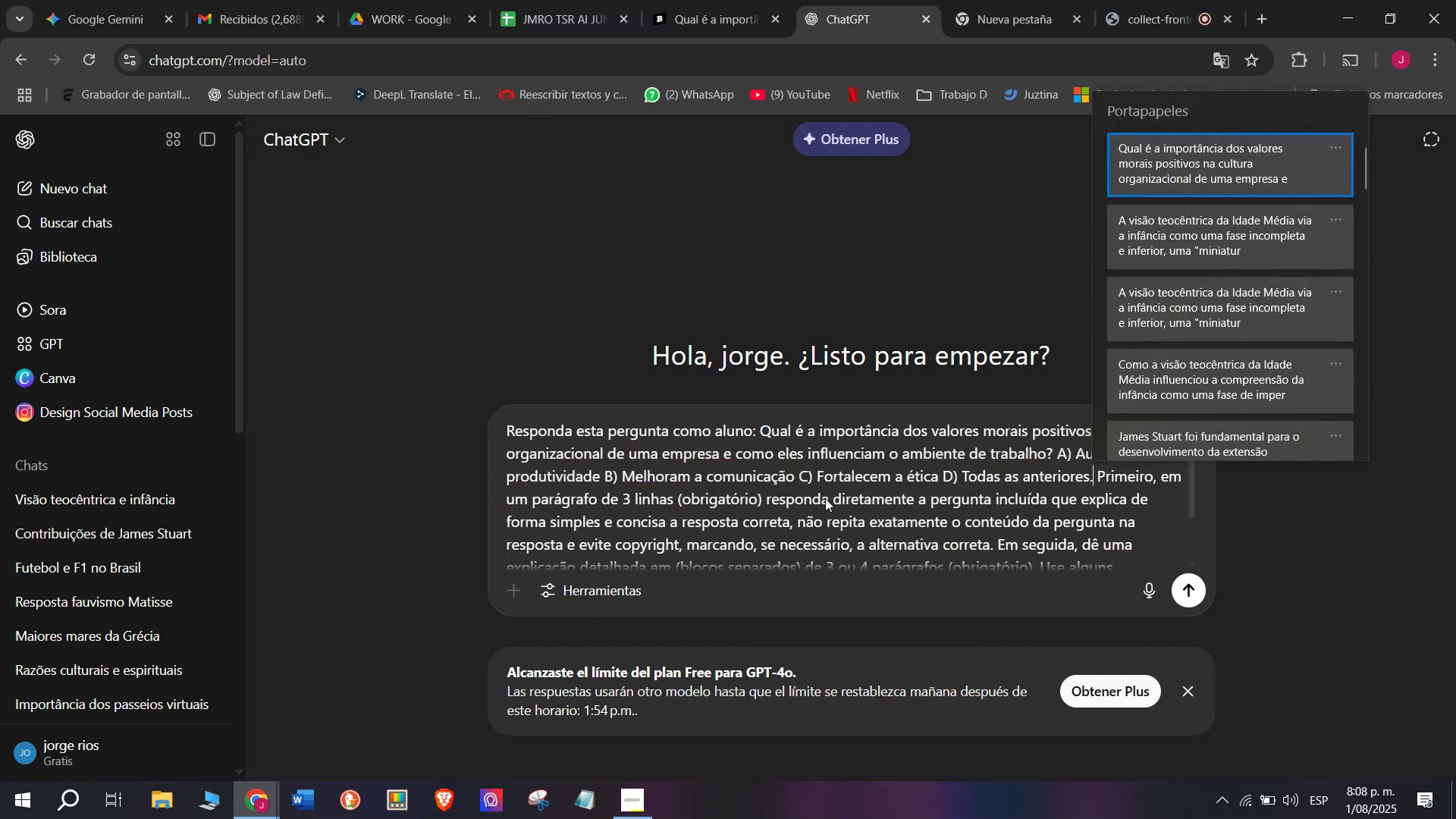 
key(Control+V)
 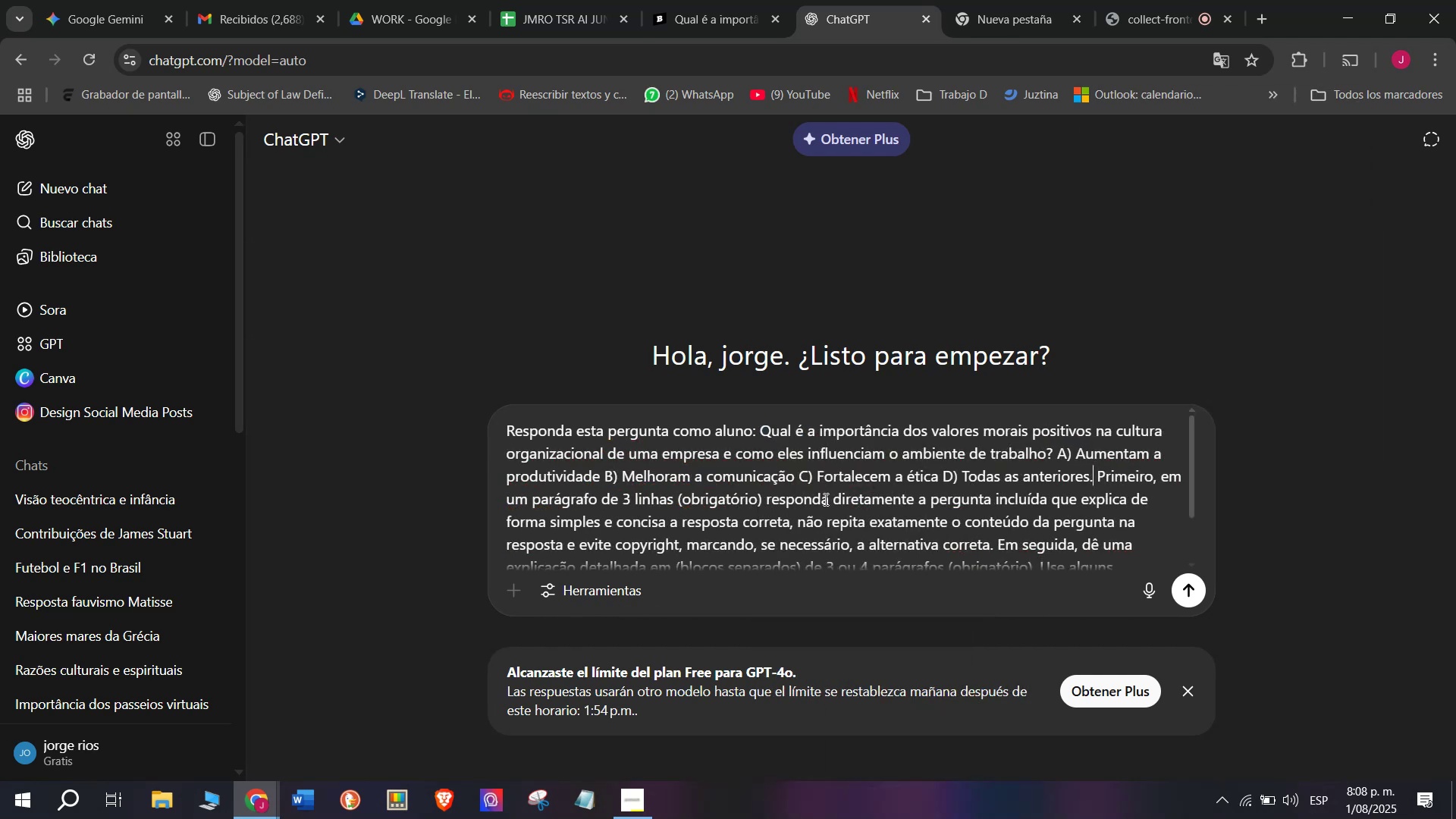 
key(Enter)
 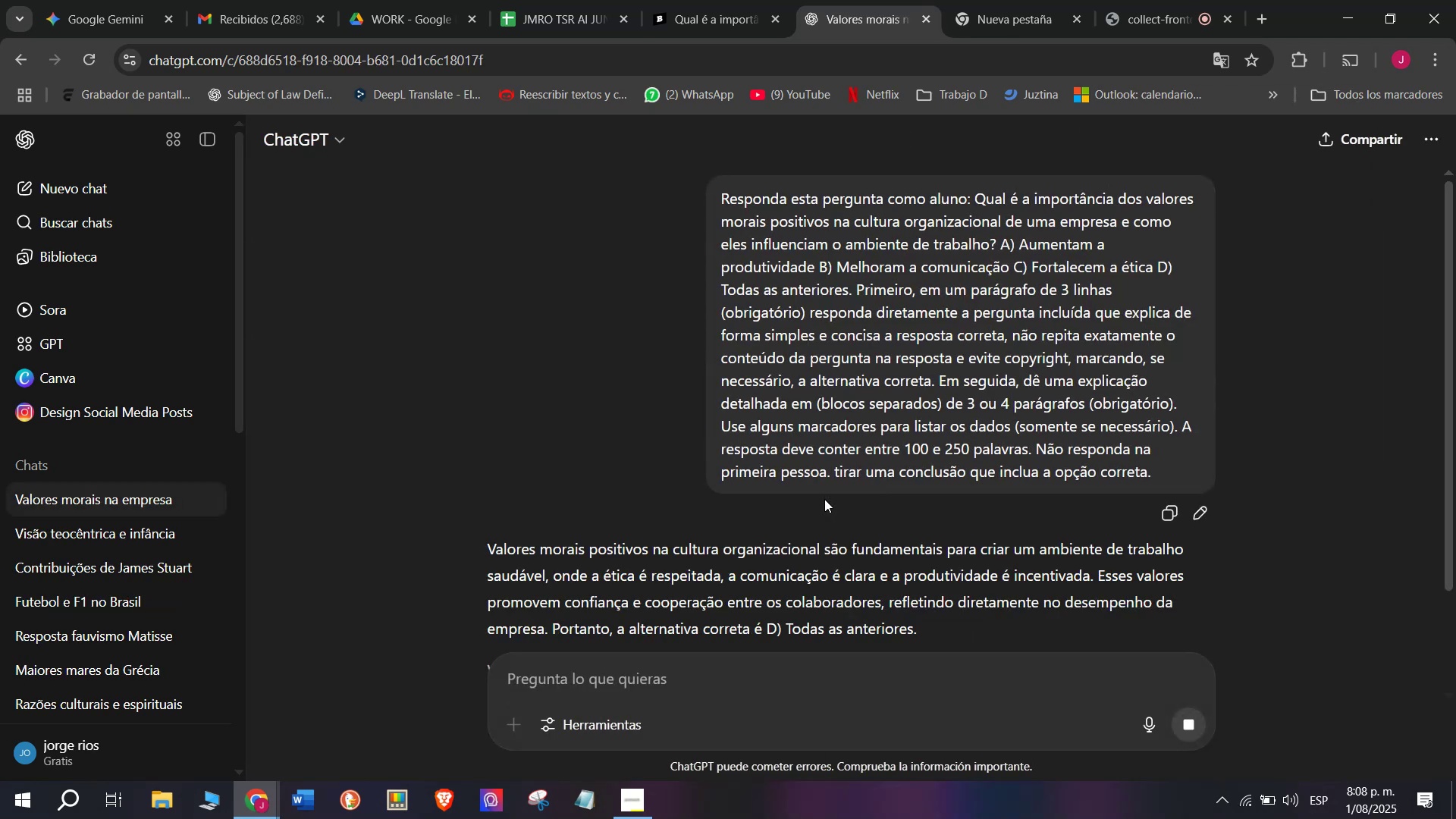 
scroll: coordinate [814, 274], scroll_direction: down, amount: 1.0
 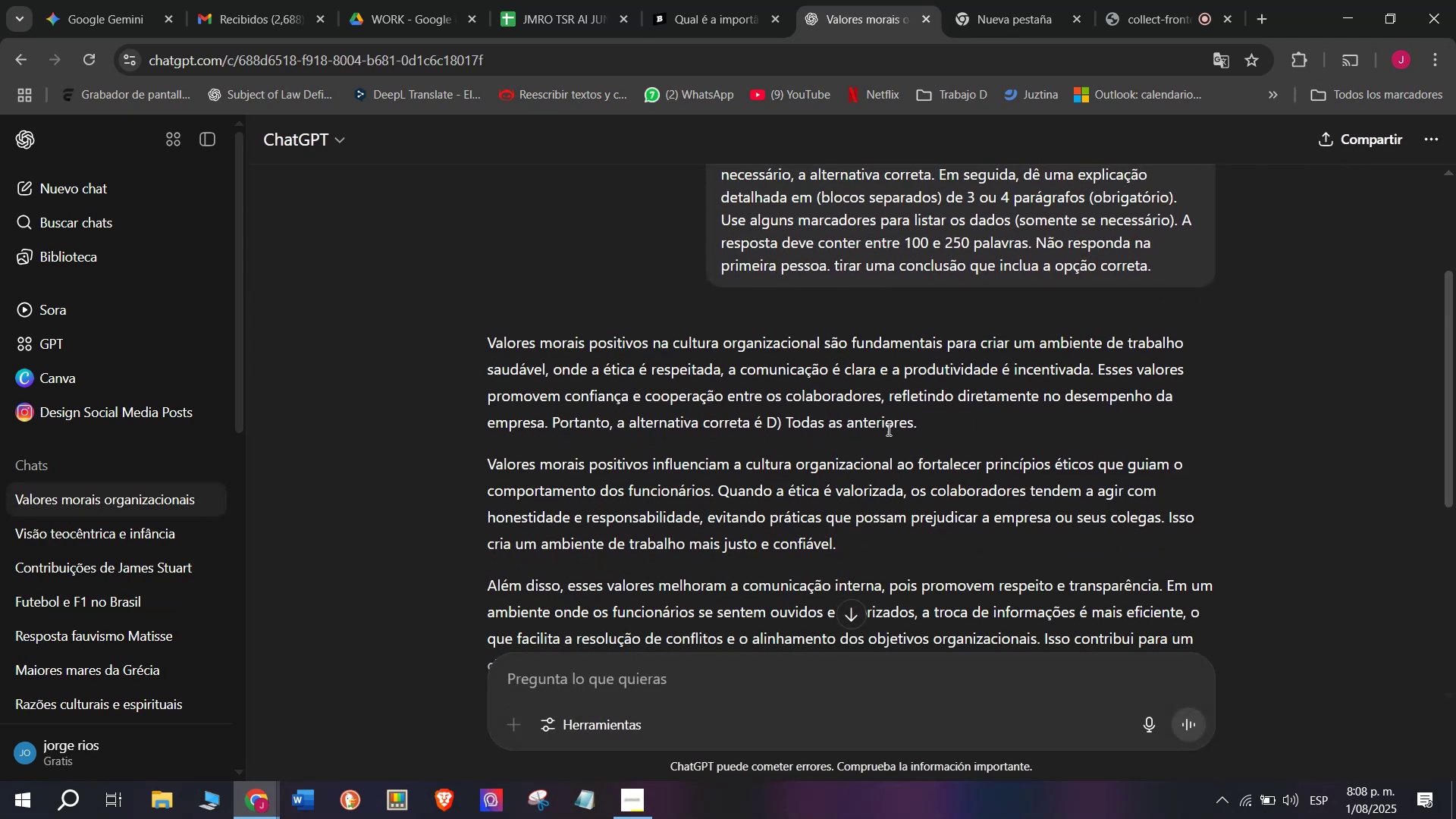 
left_click([692, 12])
 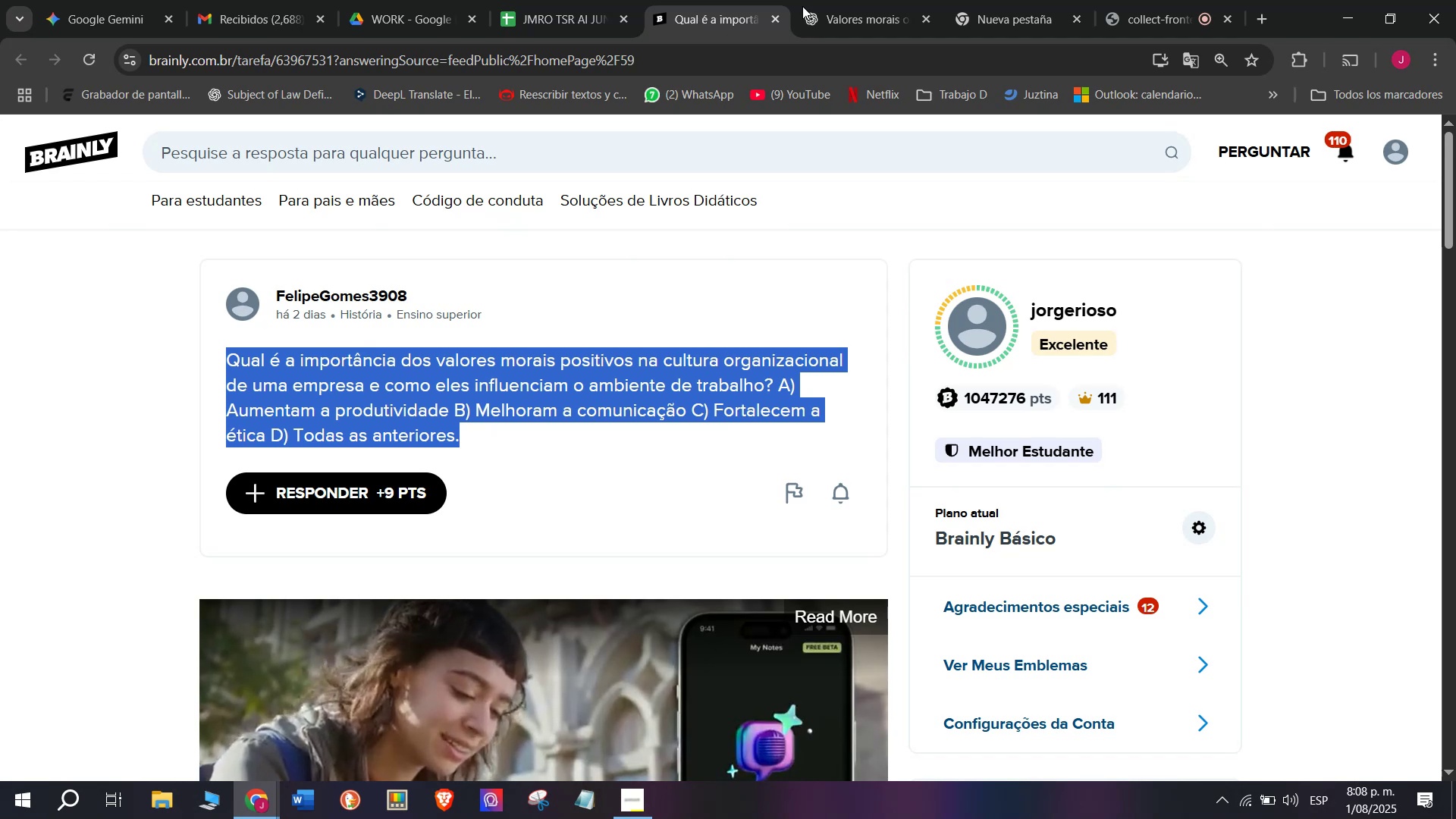 
left_click([870, 0])
 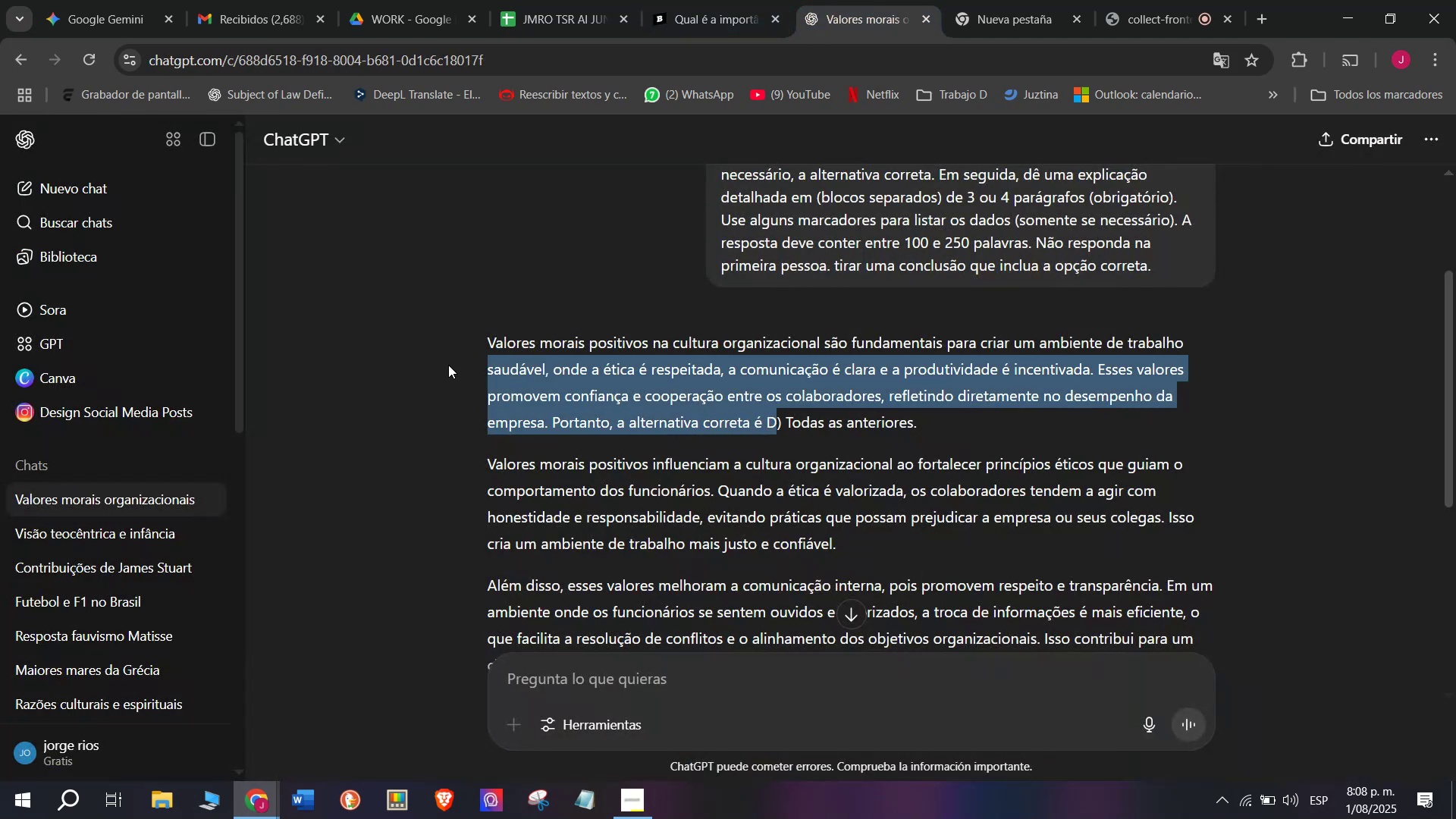 
hold_key(key=ControlLeft, duration=0.35)
 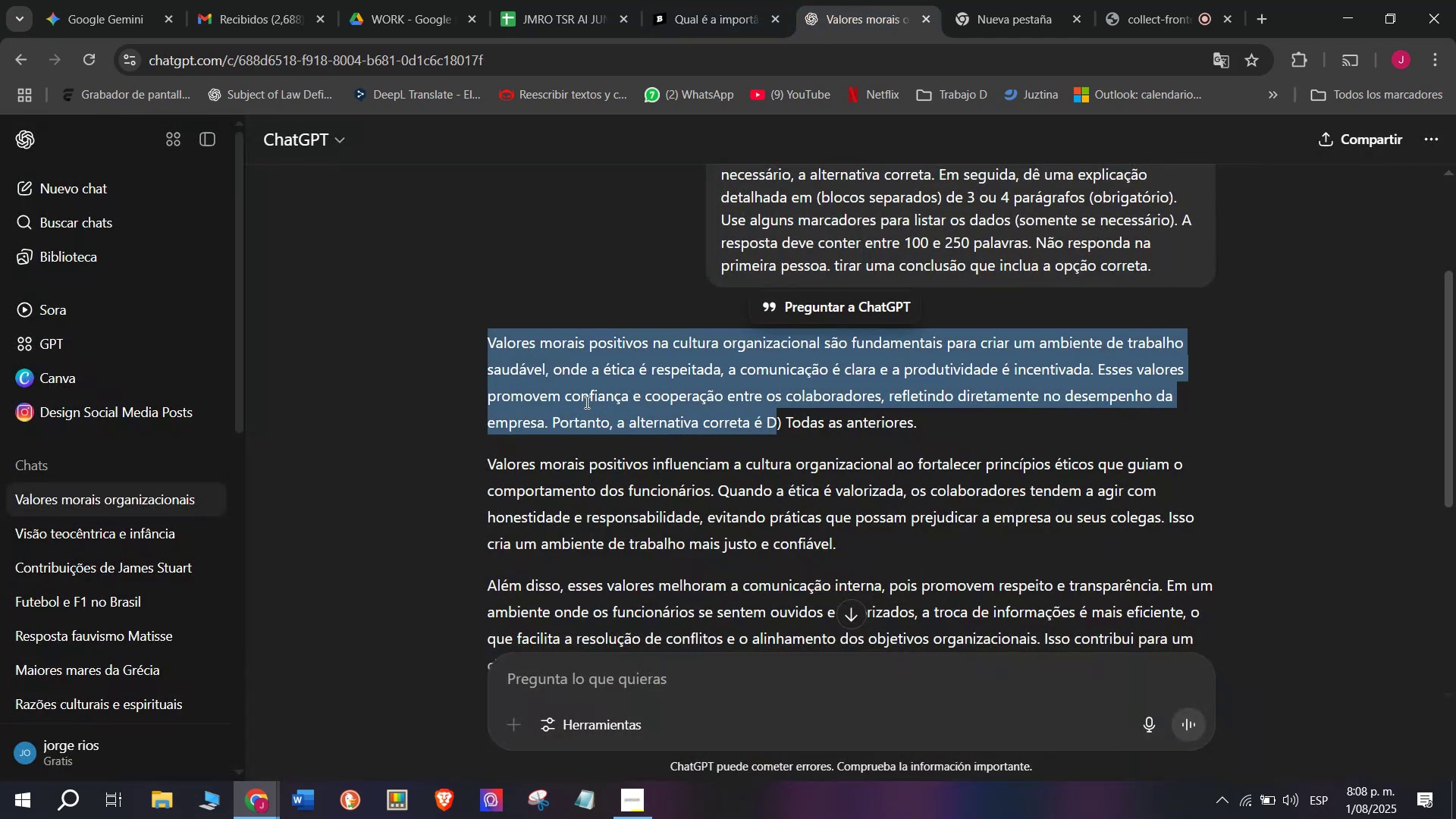 
key(Control+ControlLeft)
 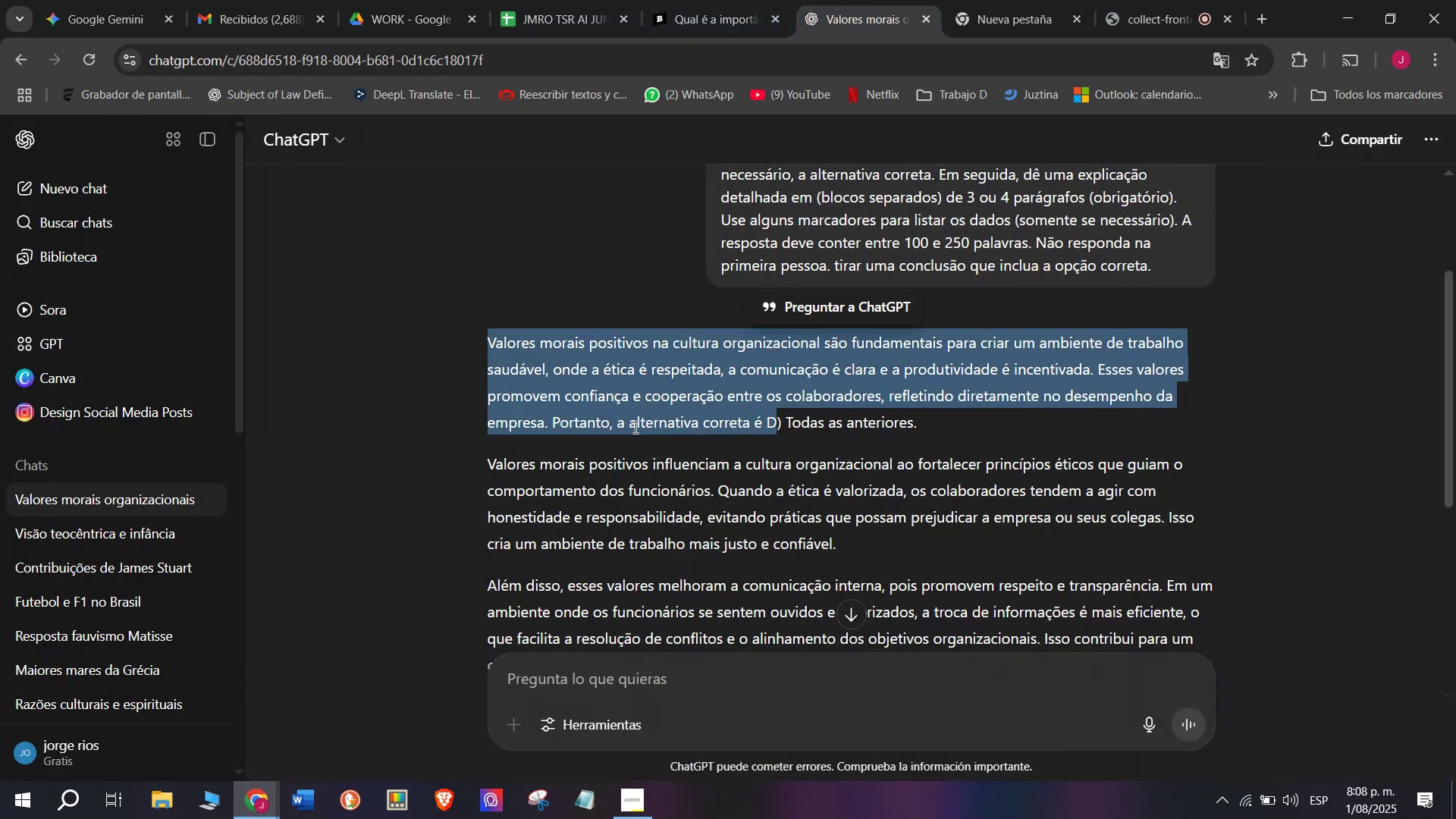 
key(Control+C)
 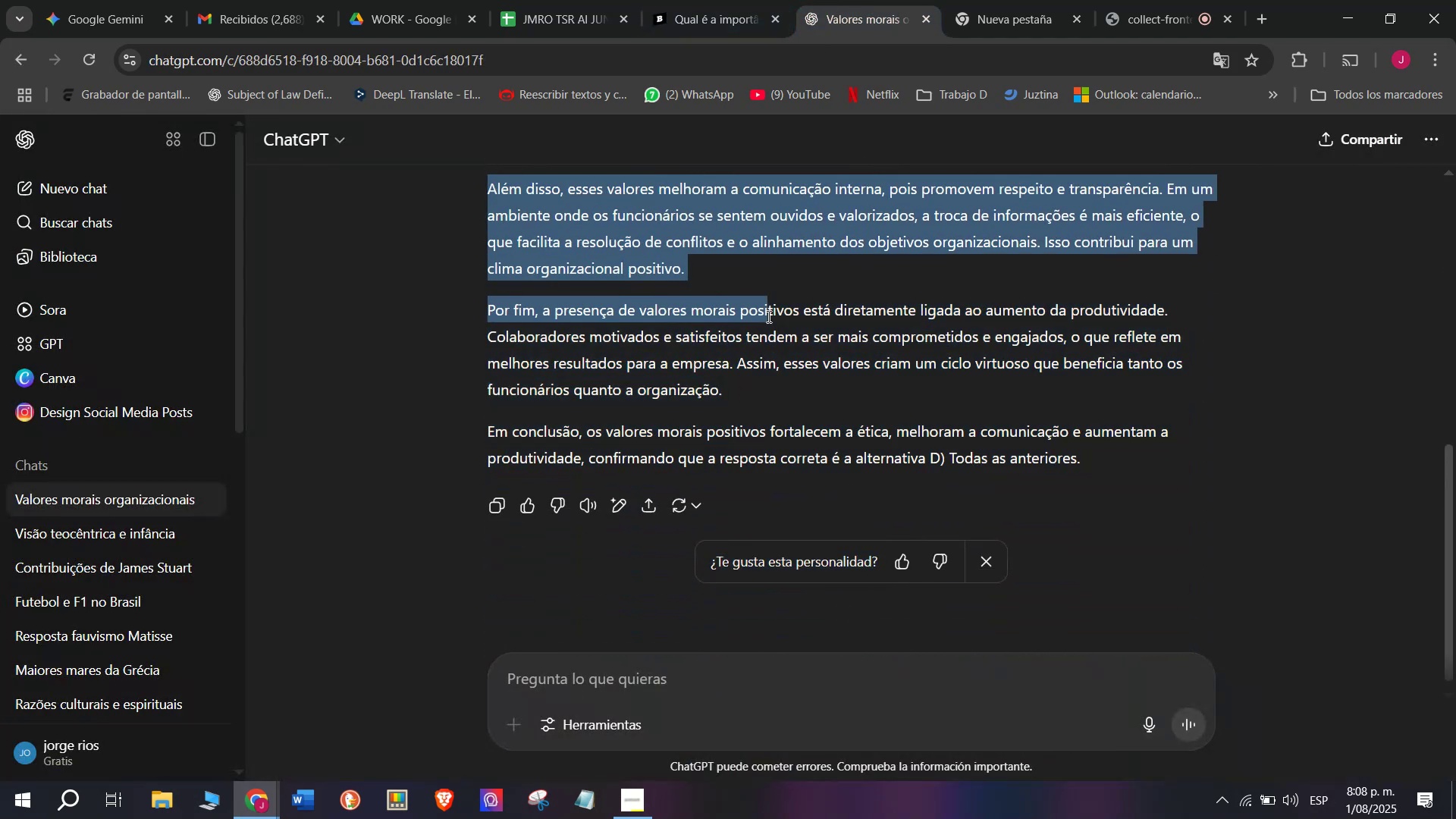 
key(Control+C)
 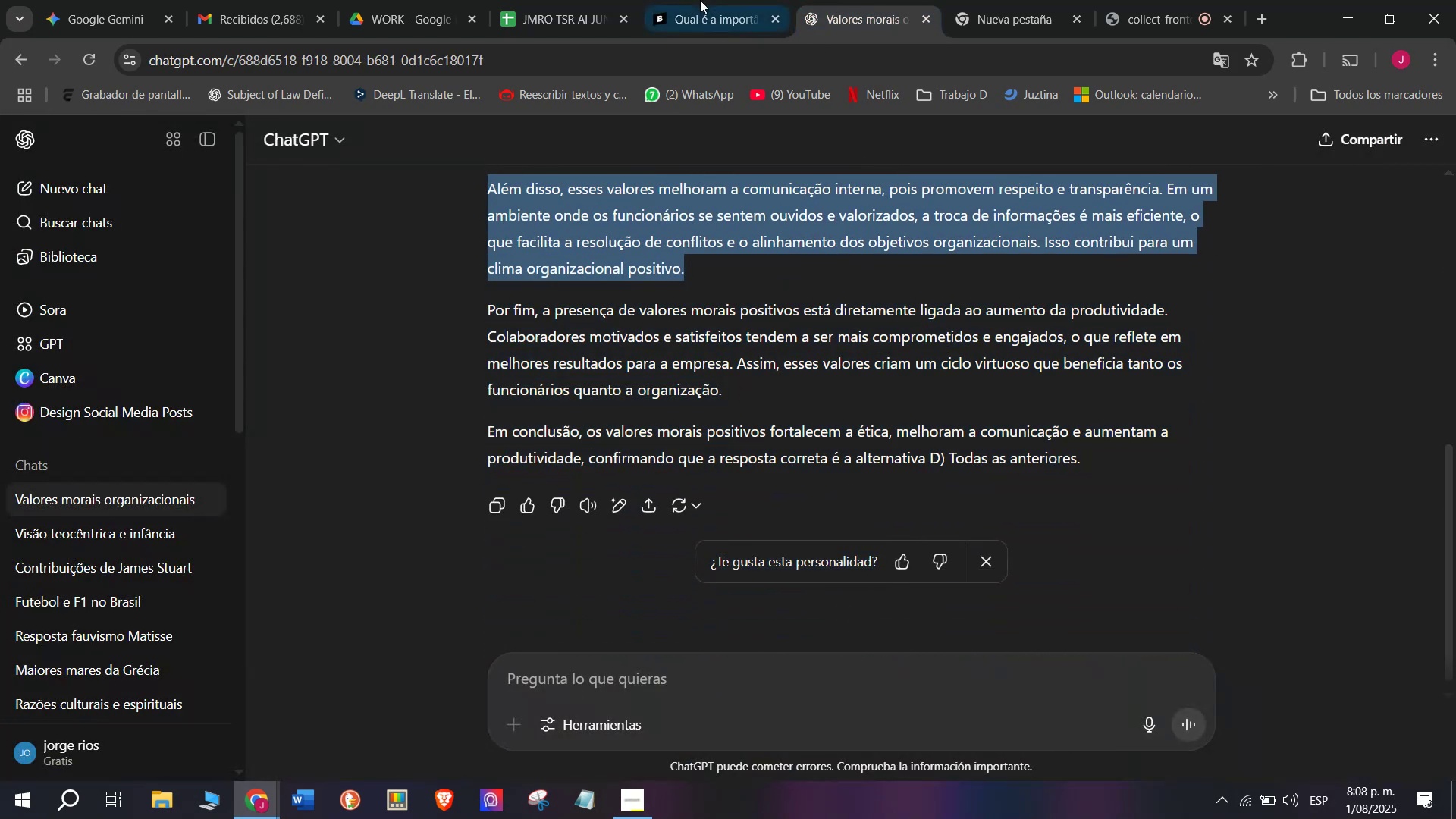 
left_click([700, 0])
 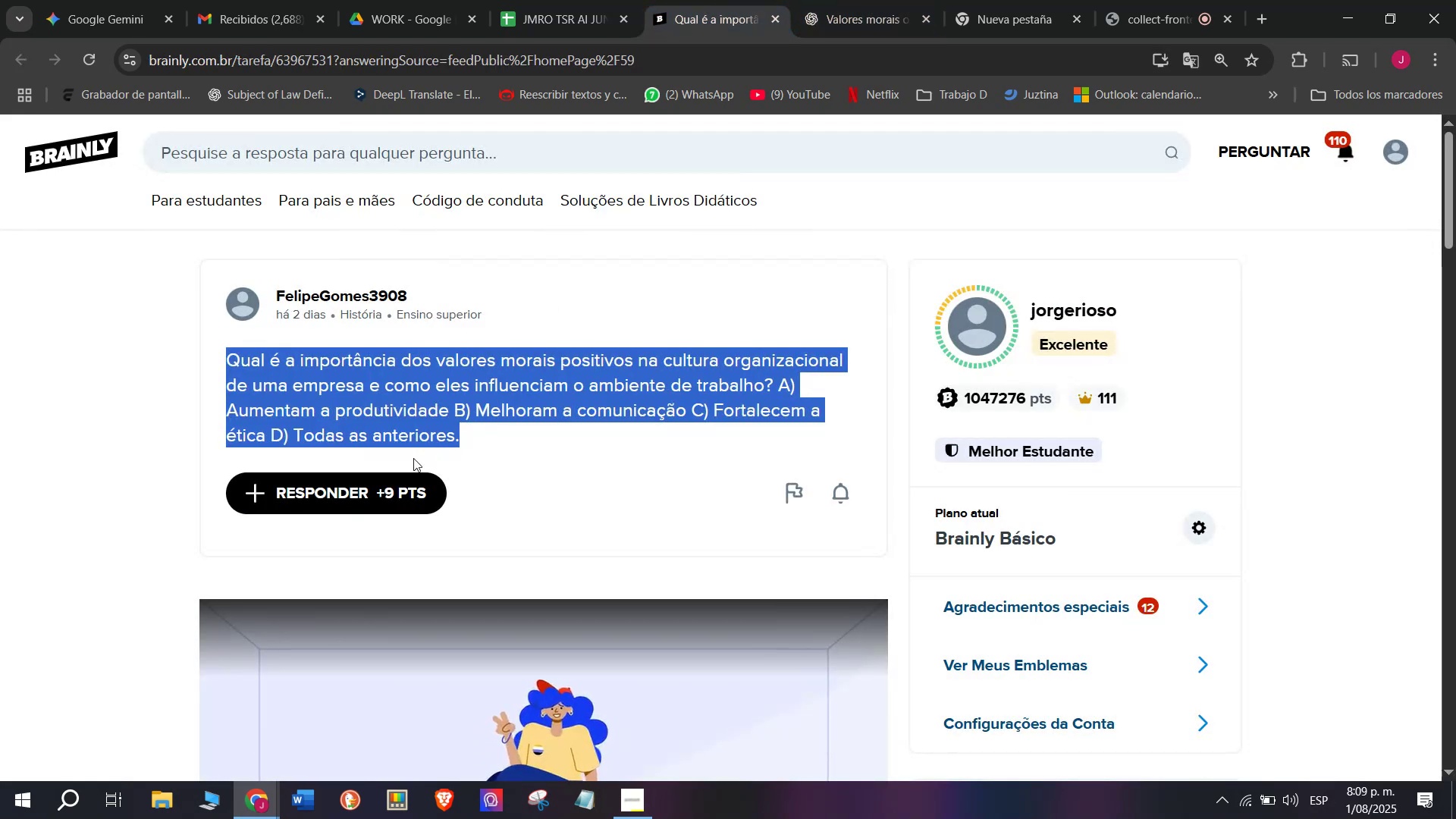 
left_click([391, 481])
 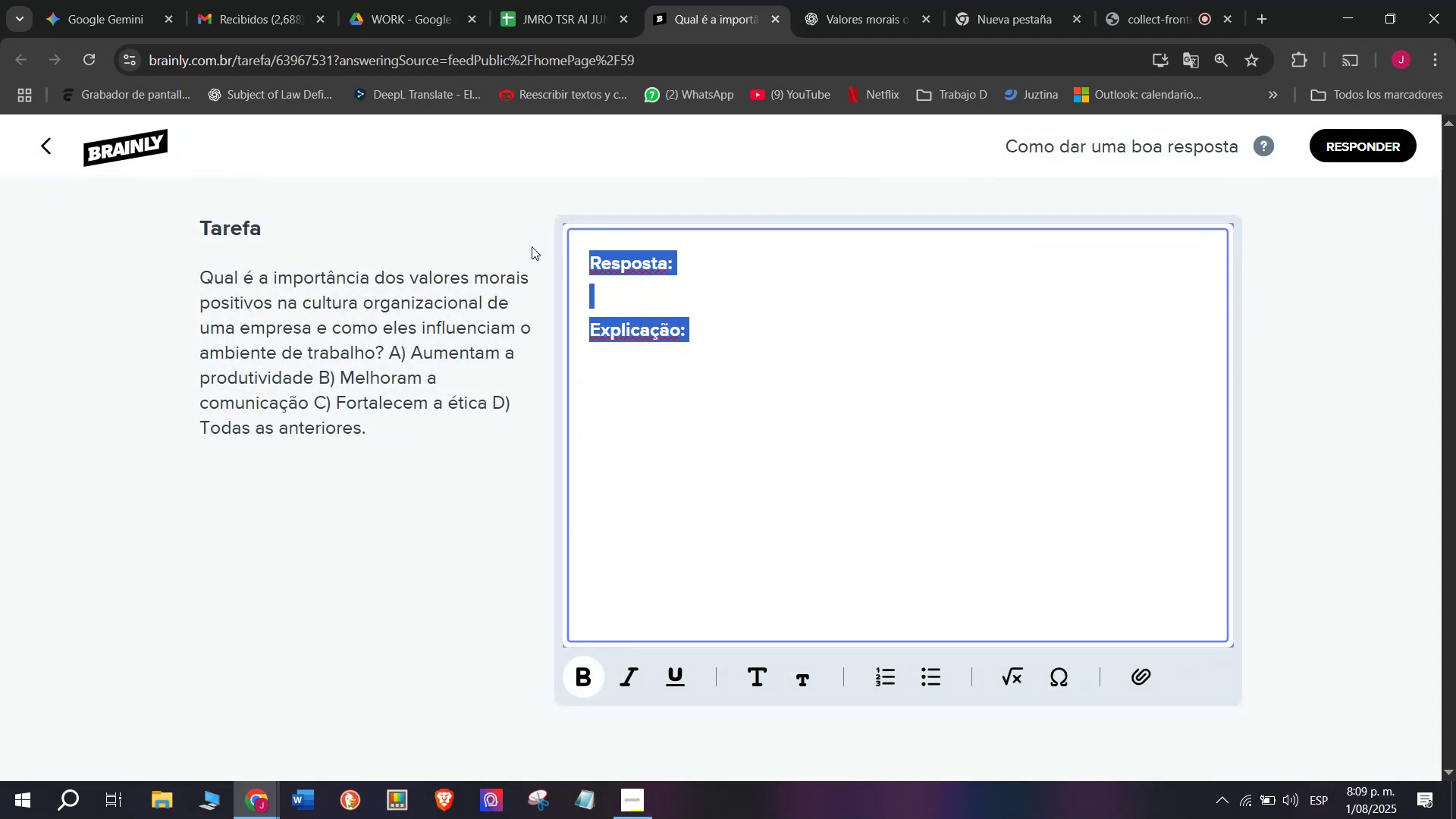 
key(Meta+MetaLeft)
 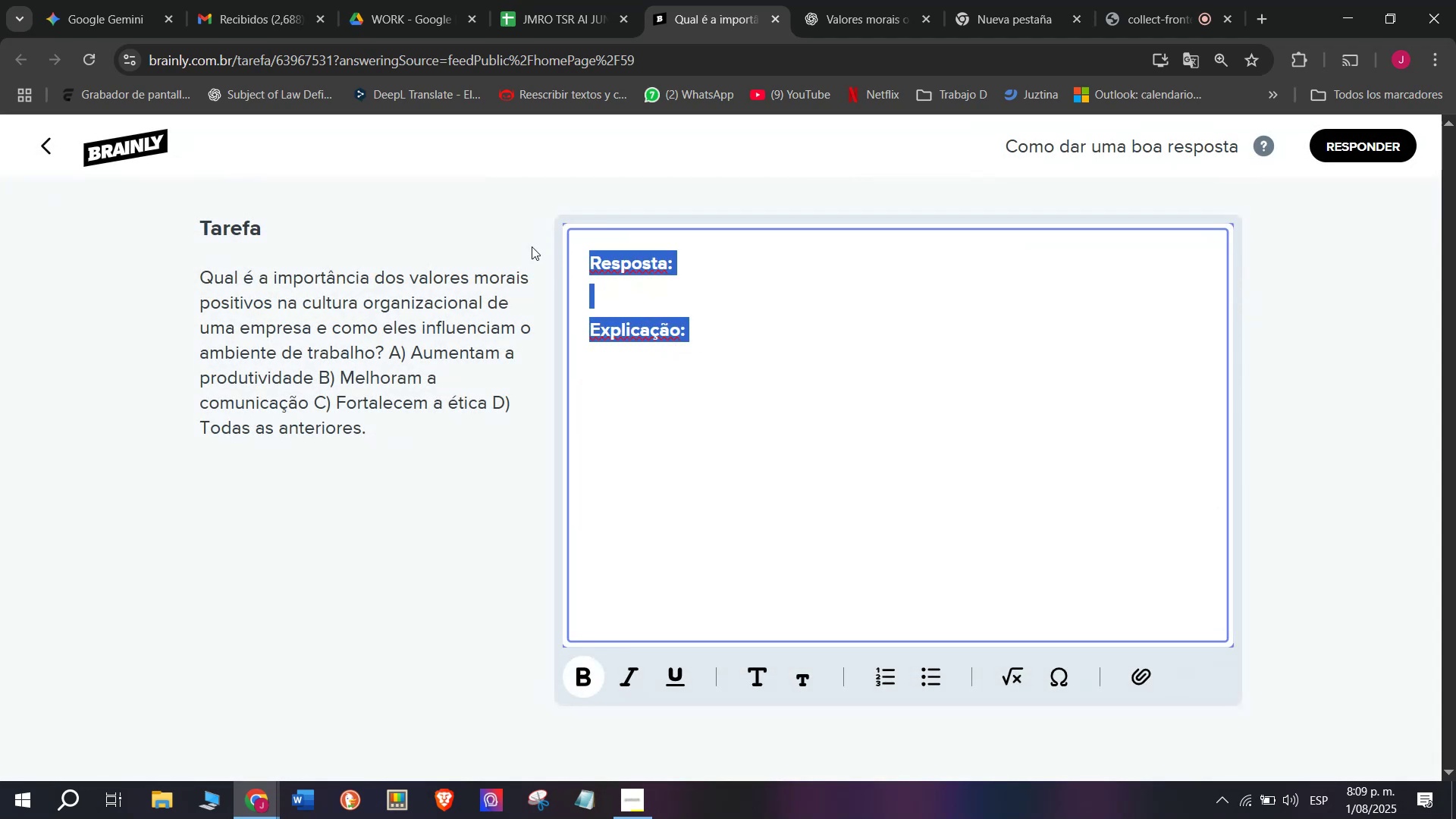 
key(Meta+V)
 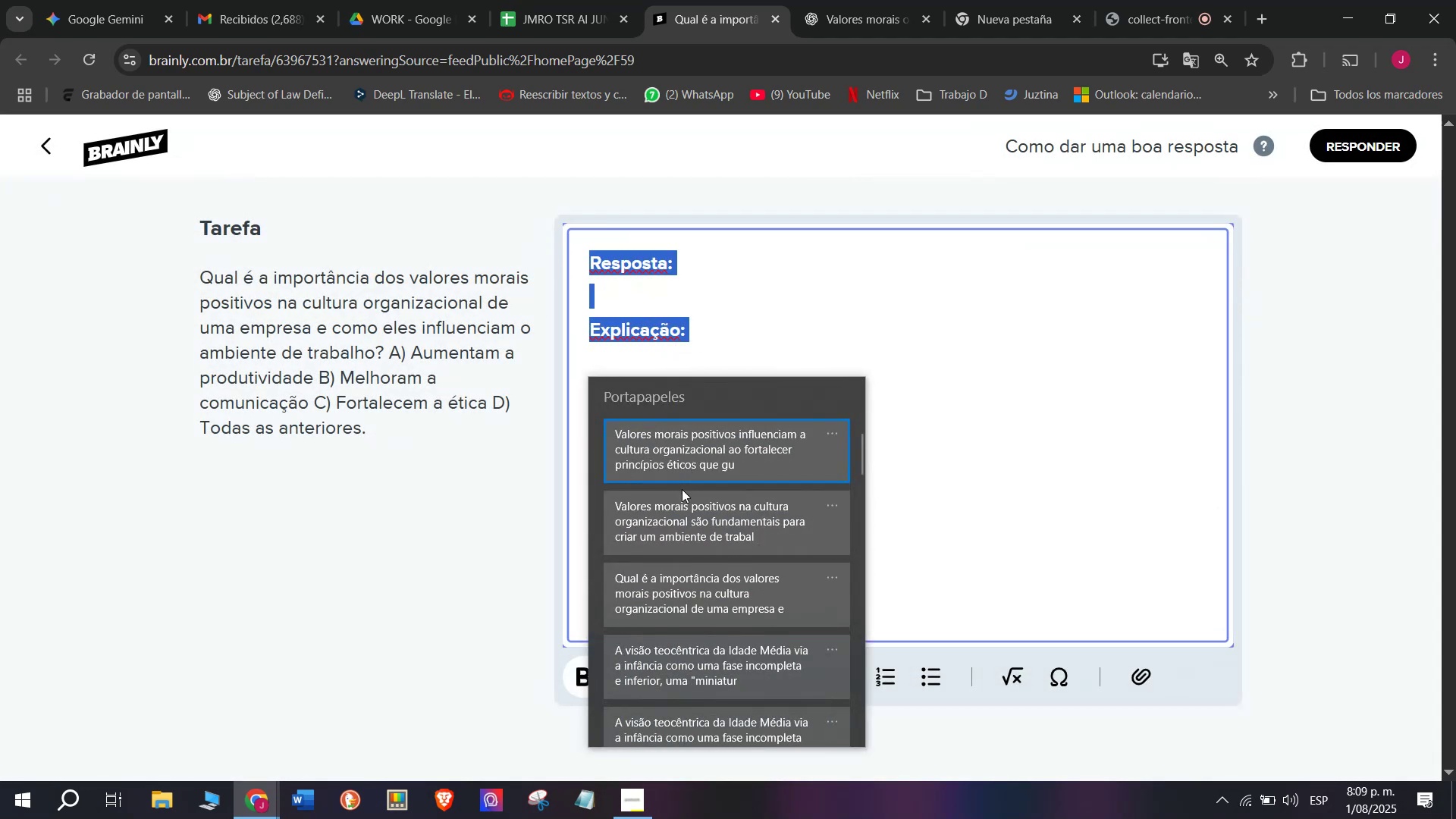 
key(Control+ControlLeft)
 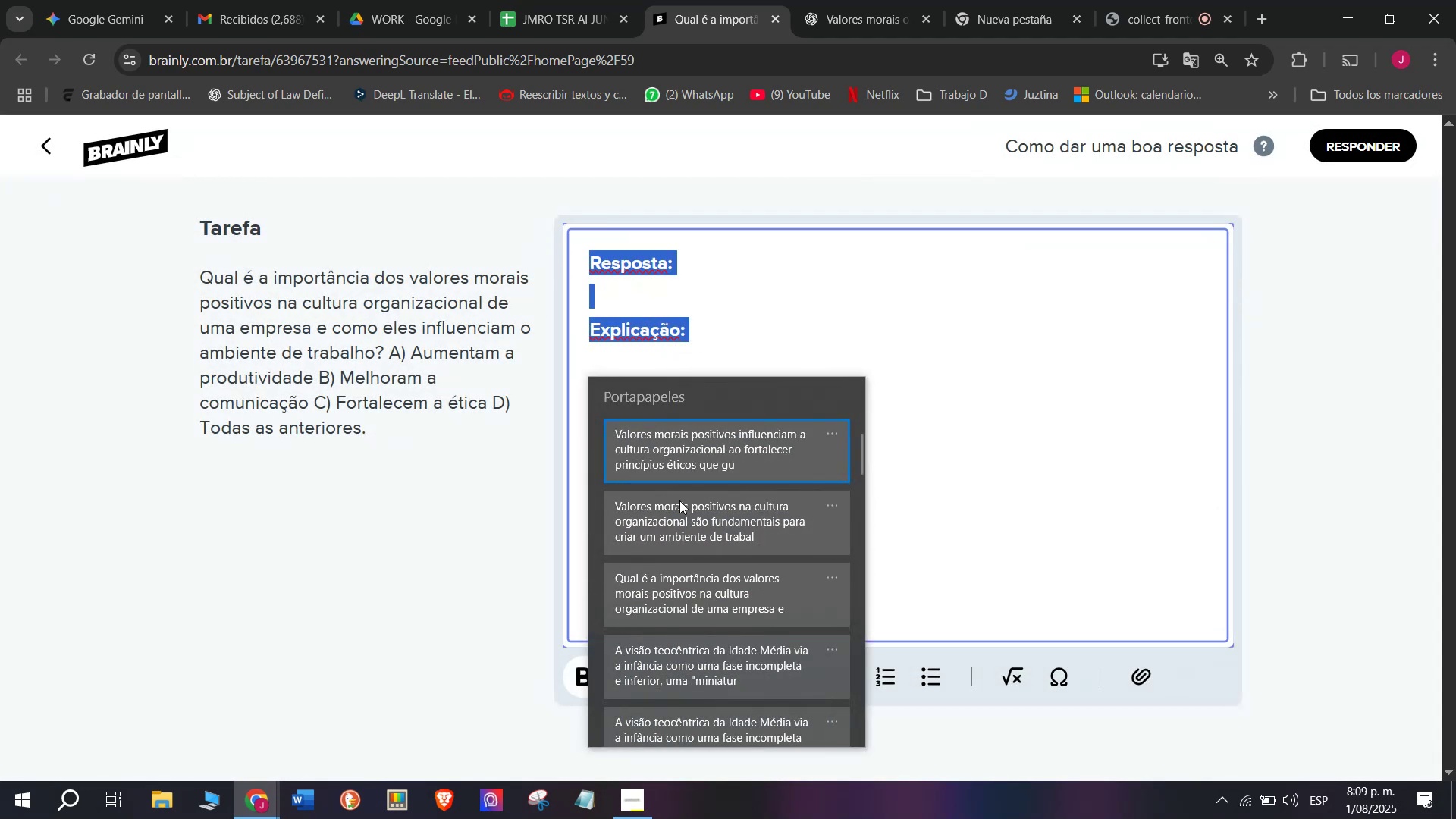 
key(Control+V)
 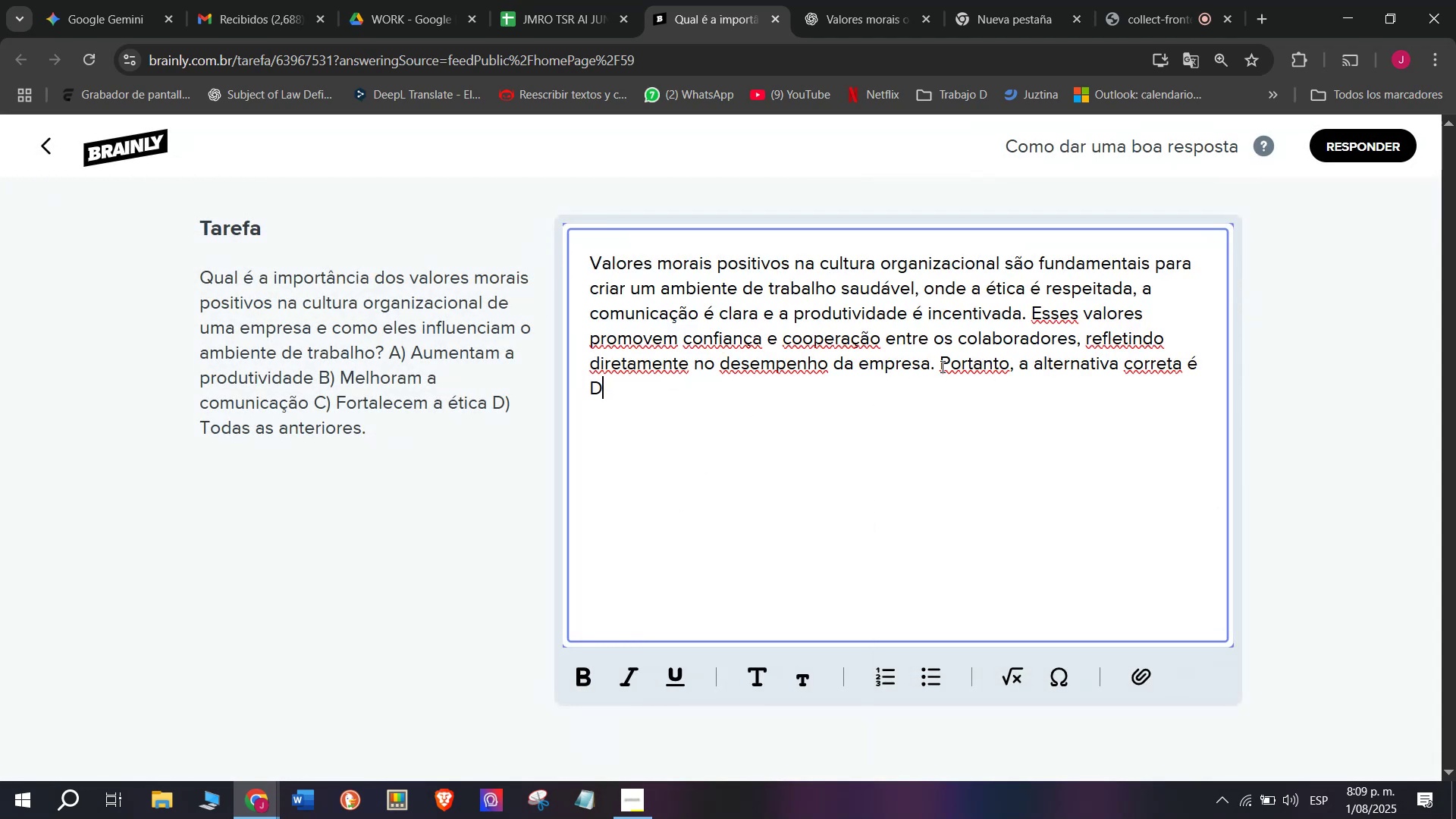 
key(Control+B)
 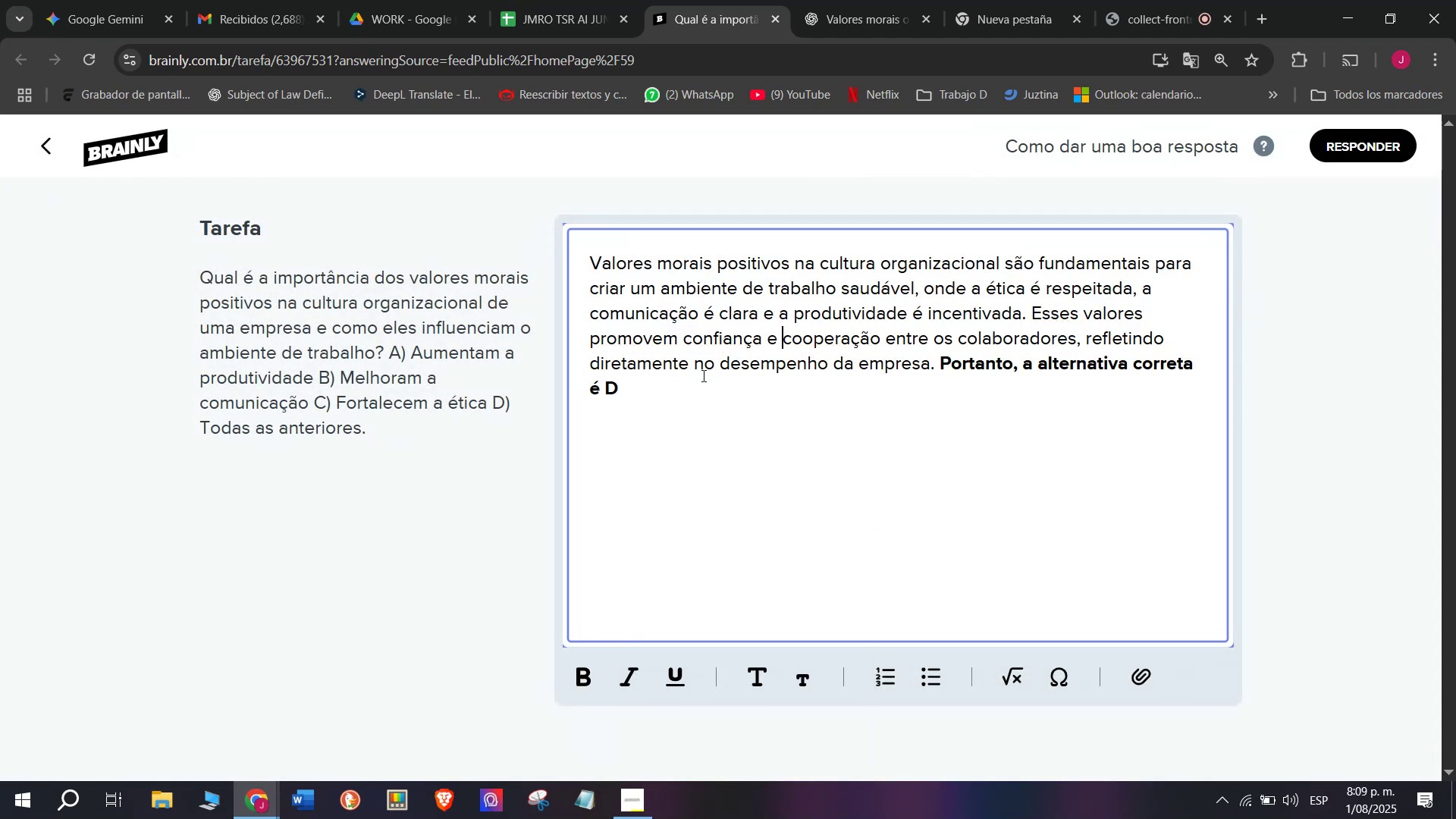 
left_click([665, 387])
 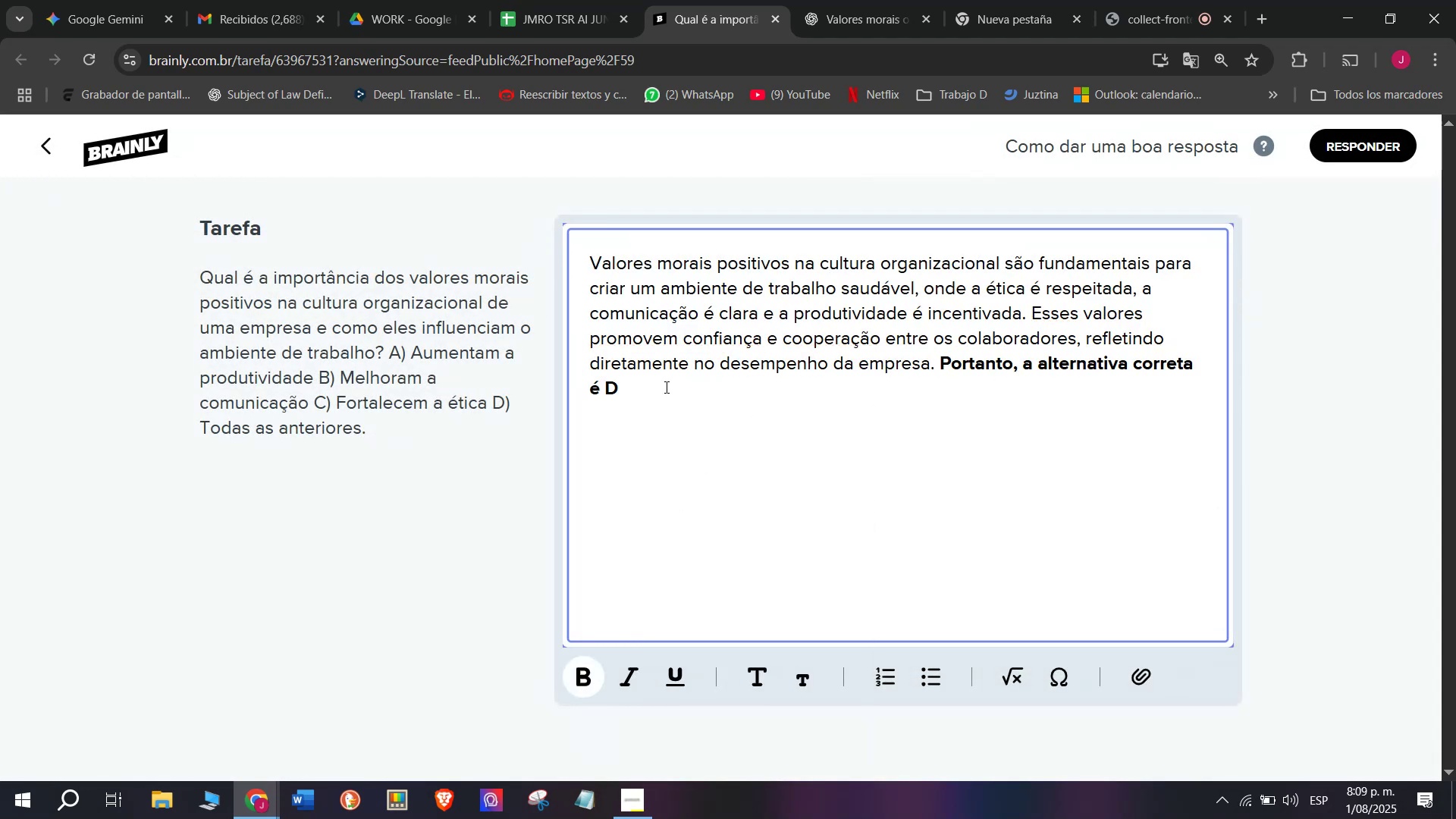 
key(Period)
 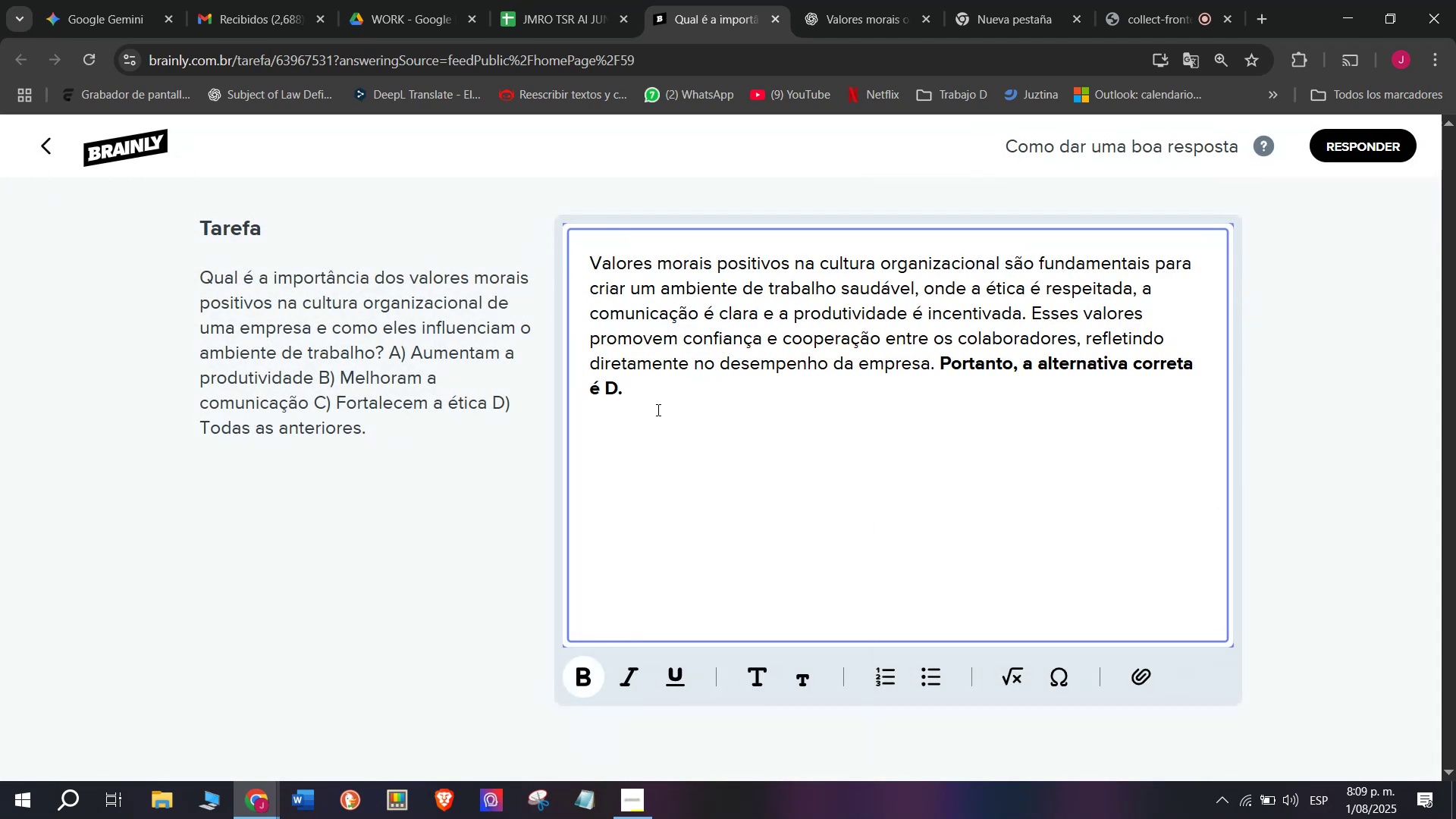 
key(Enter)
 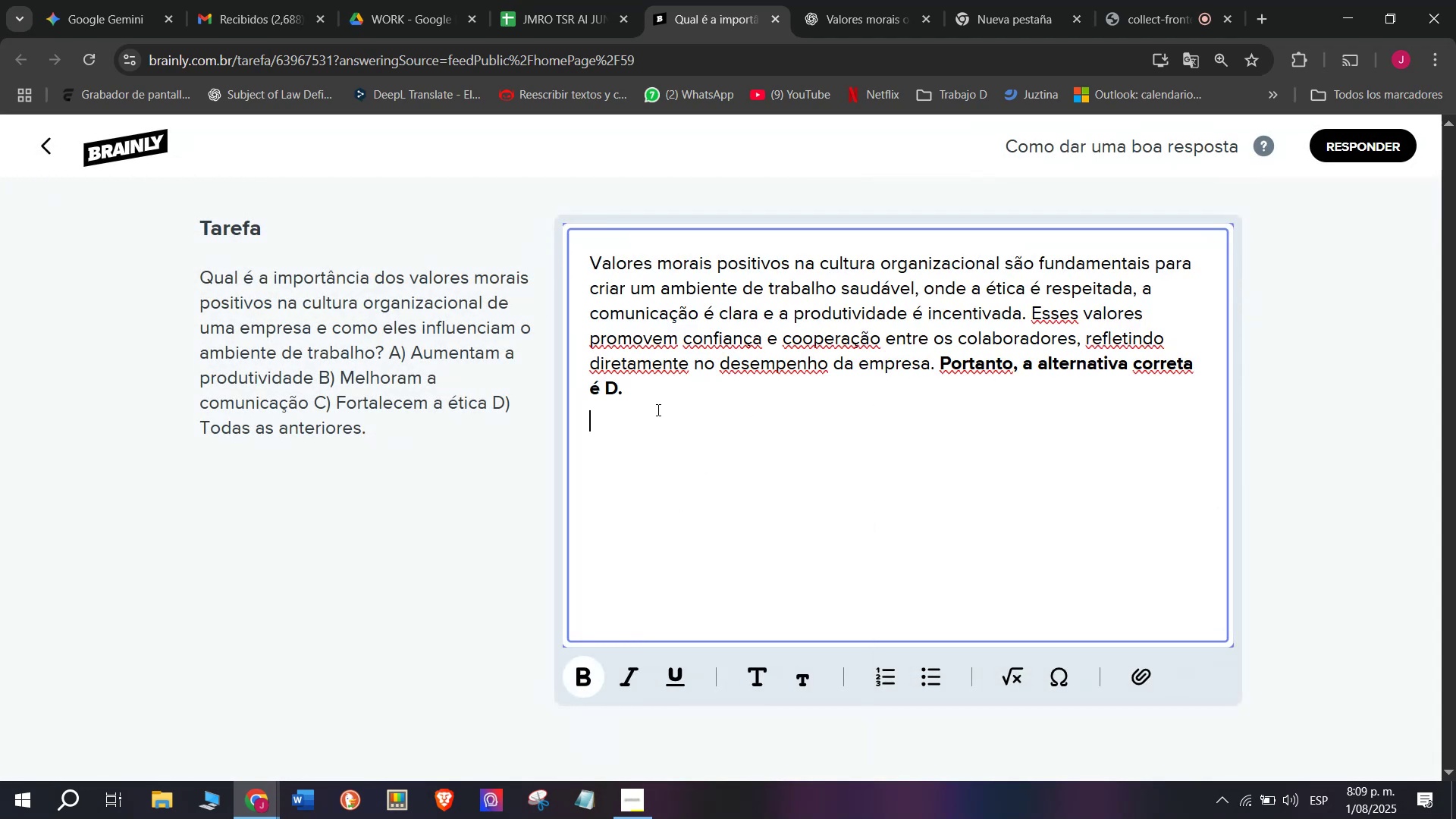 
key(Enter)
 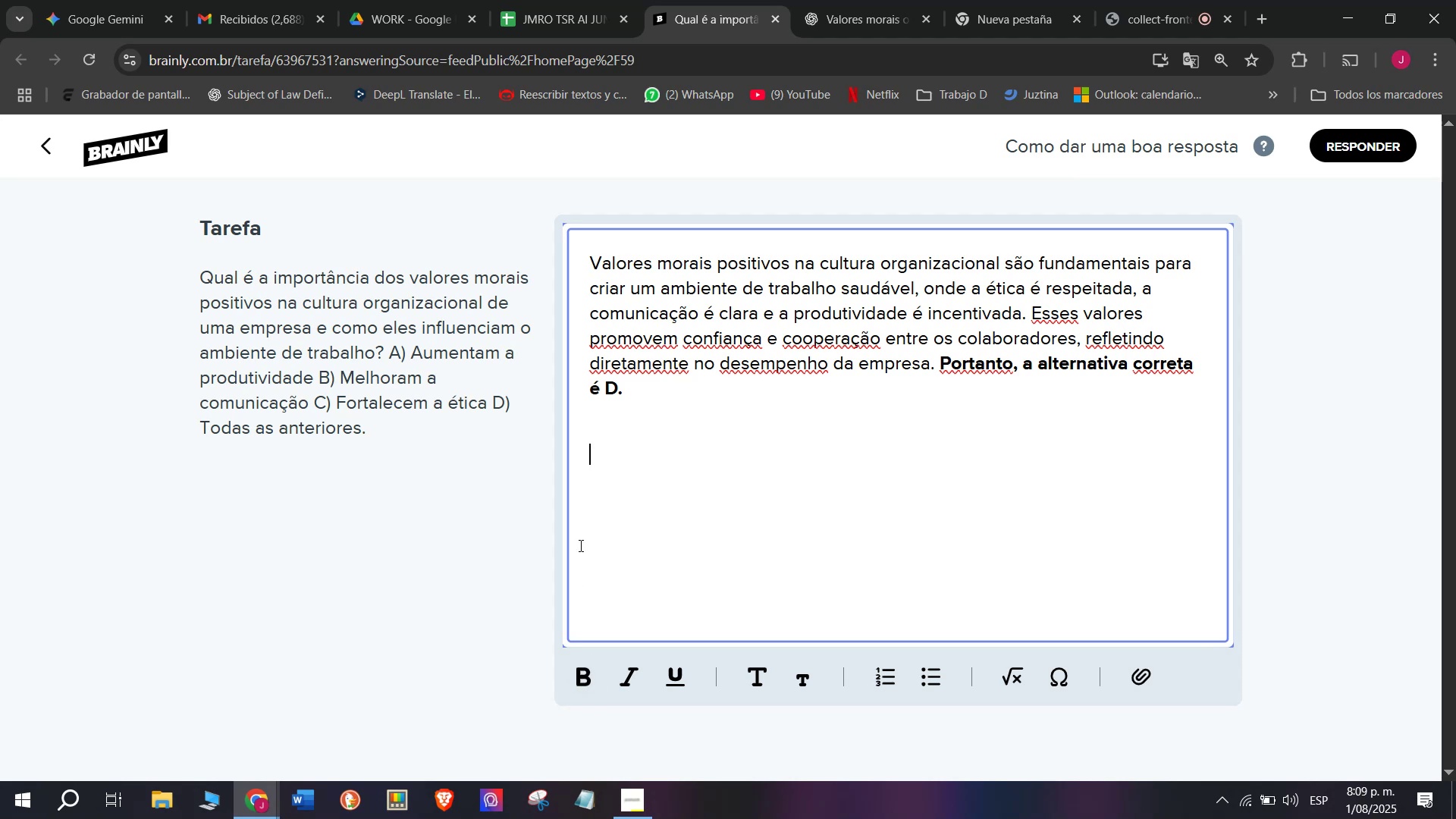 
key(Meta+MetaLeft)
 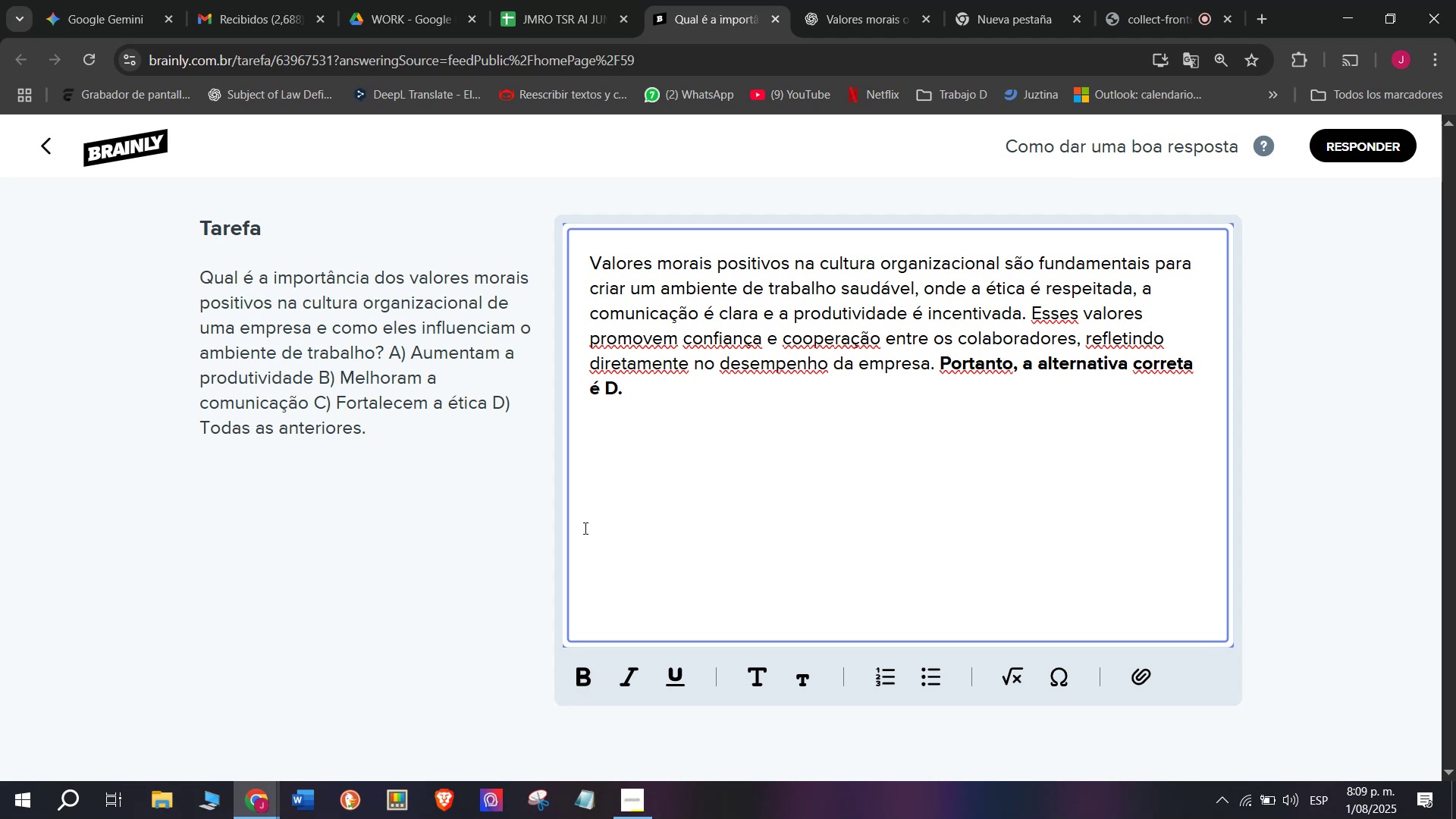 
key(Meta+V)
 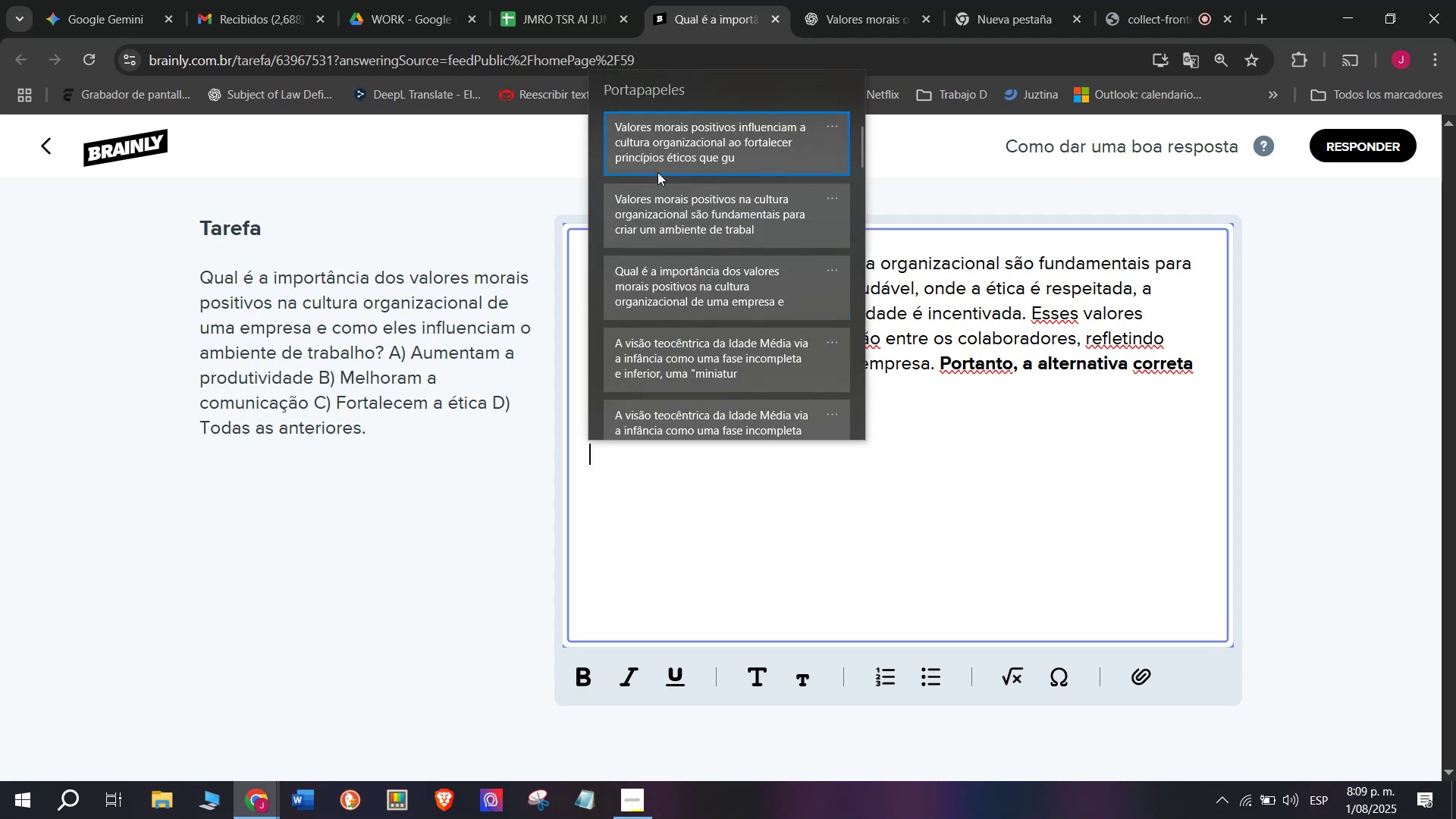 
key(Control+ControlLeft)
 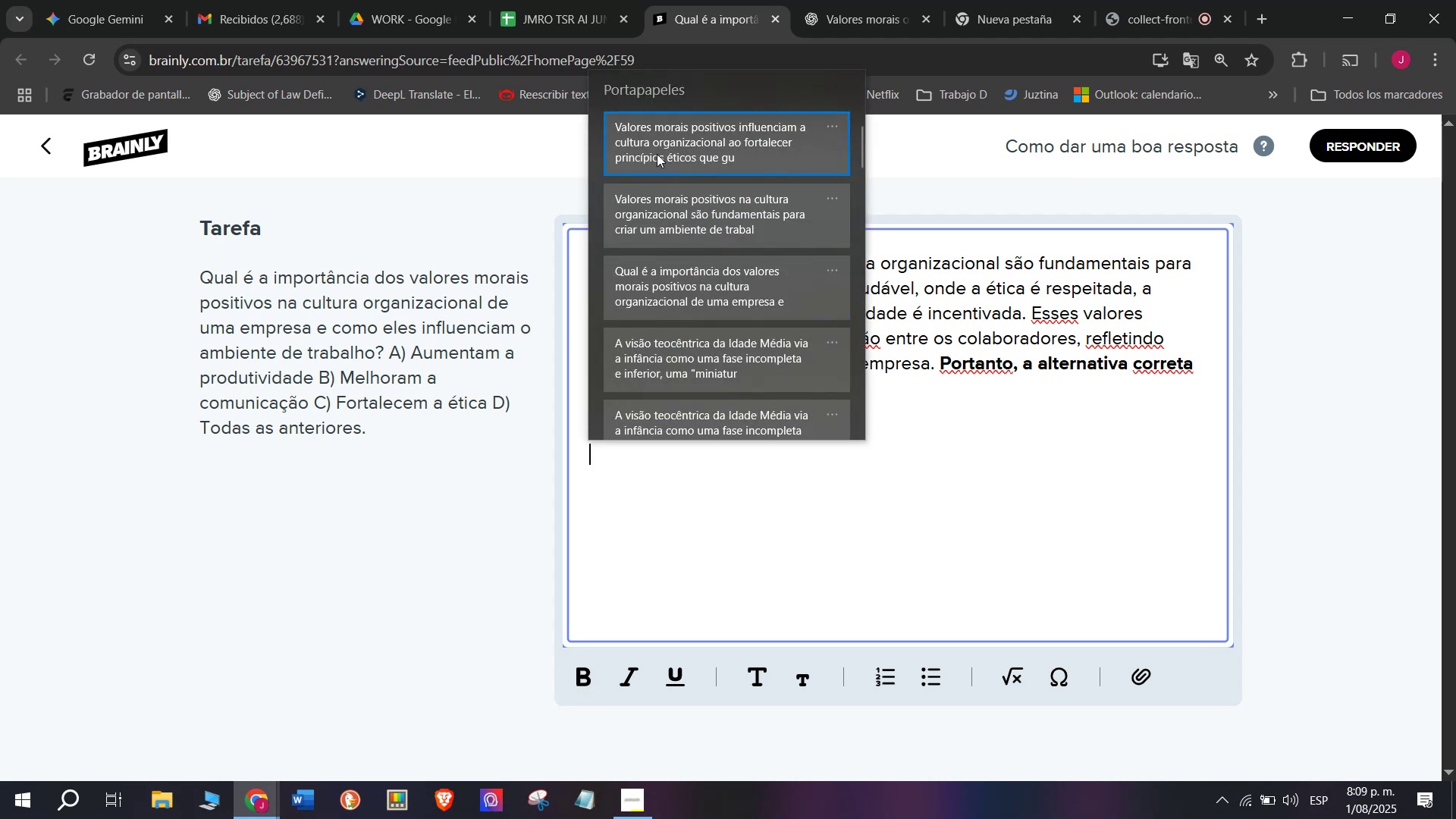 
key(Control+V)
 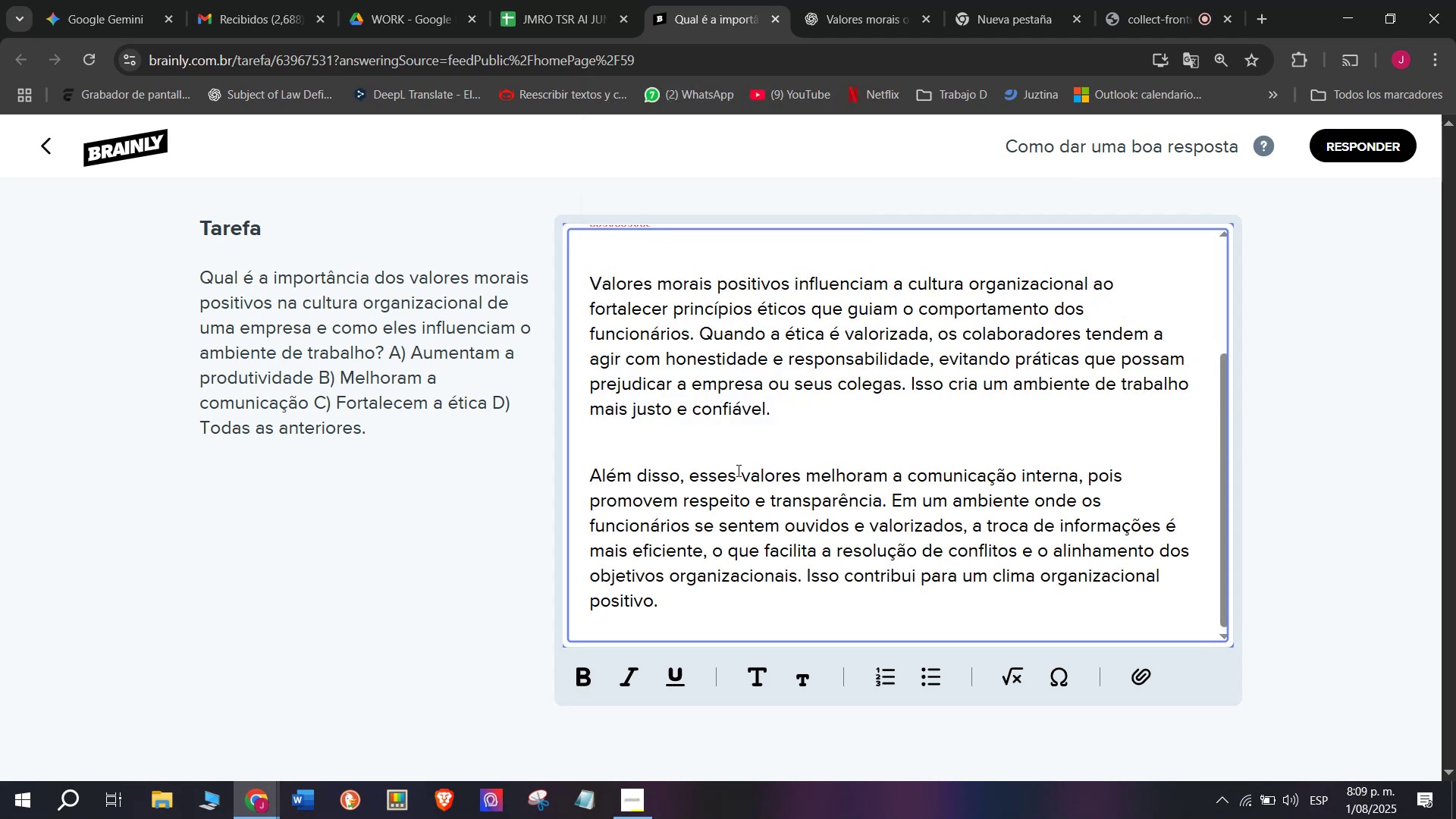 
scroll: coordinate [778, 500], scroll_direction: up, amount: 2.0
 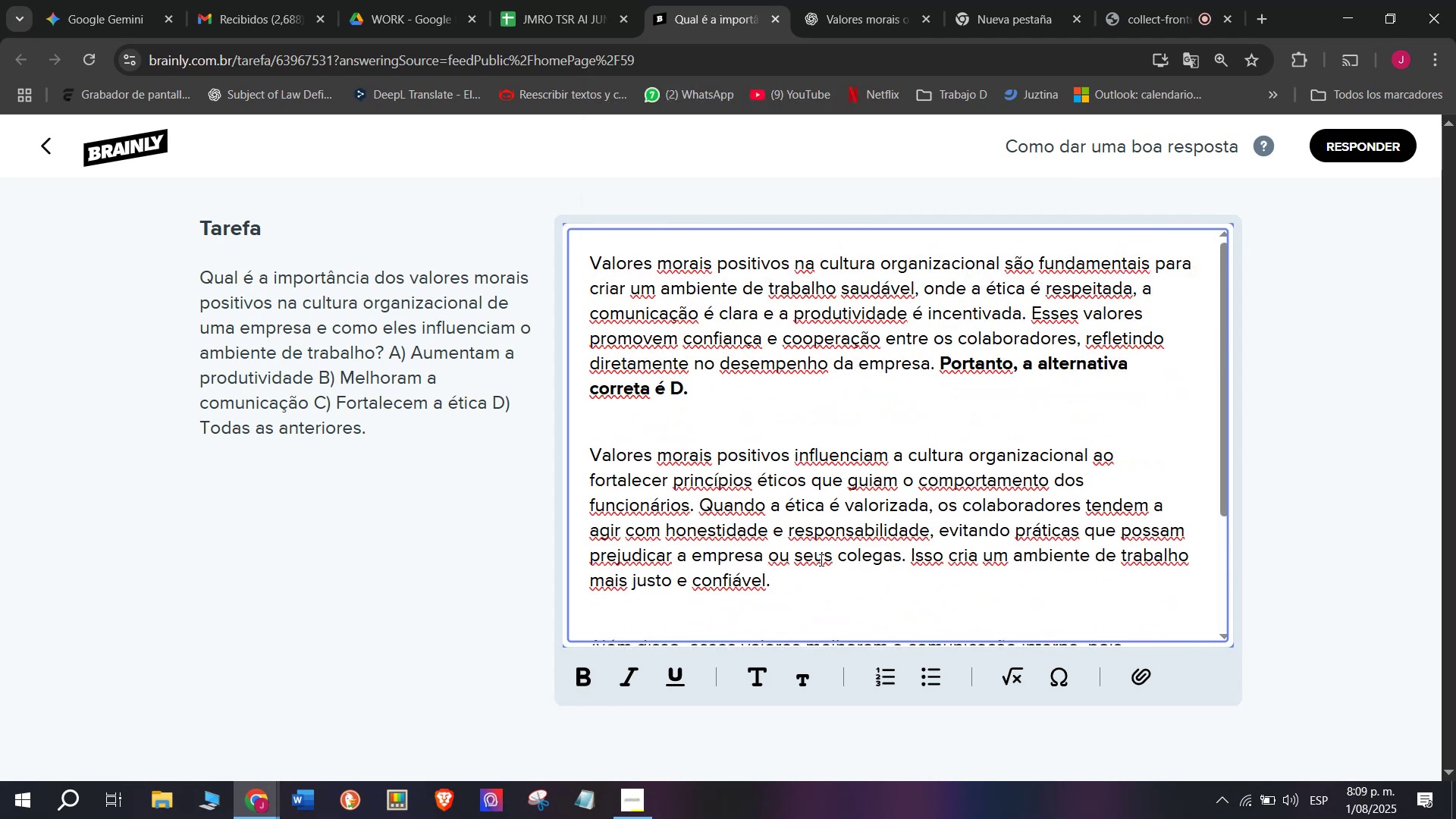 
scroll: coordinate [820, 560], scroll_direction: down, amount: 4.0
 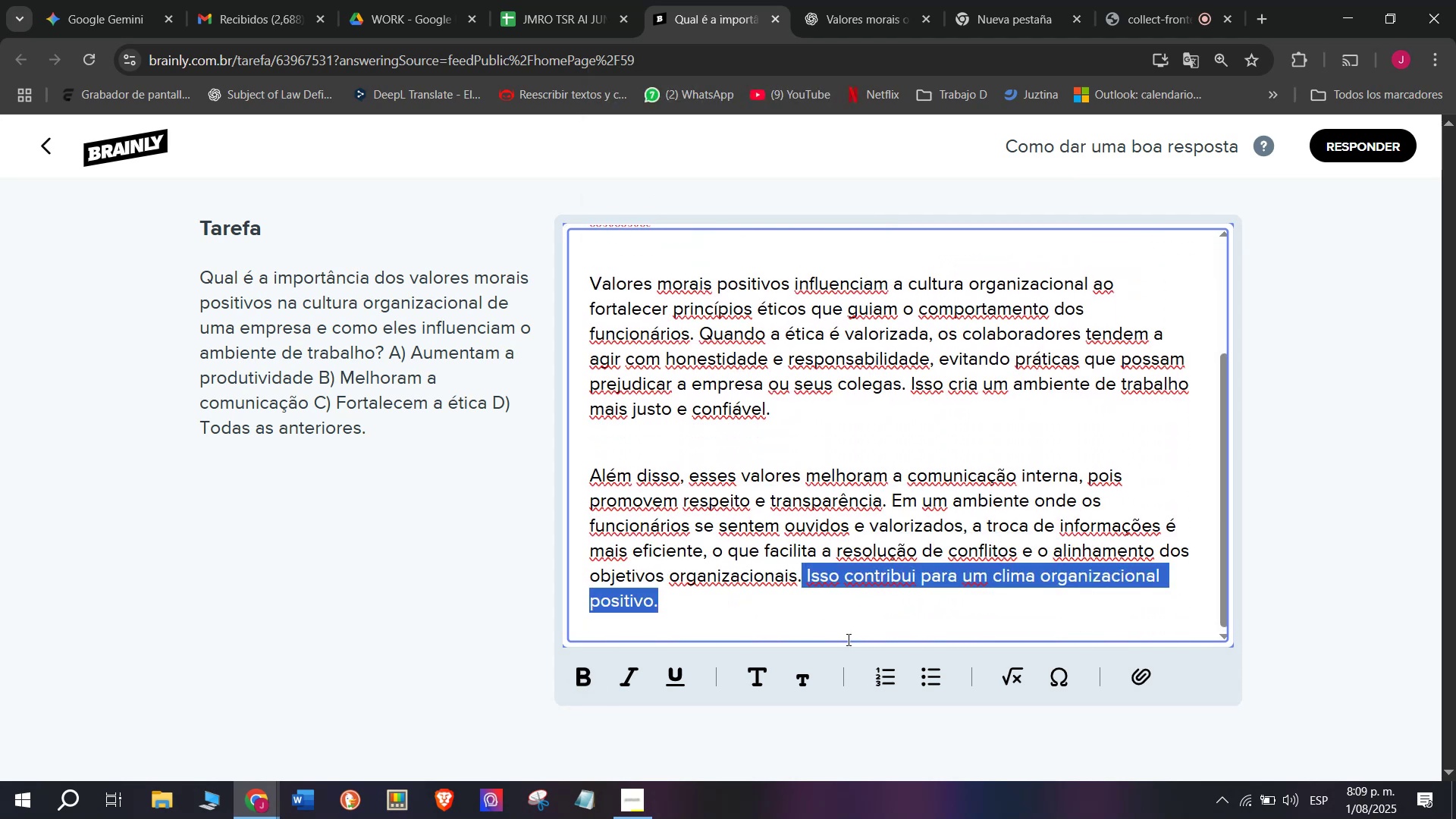 
key(Backspace)
 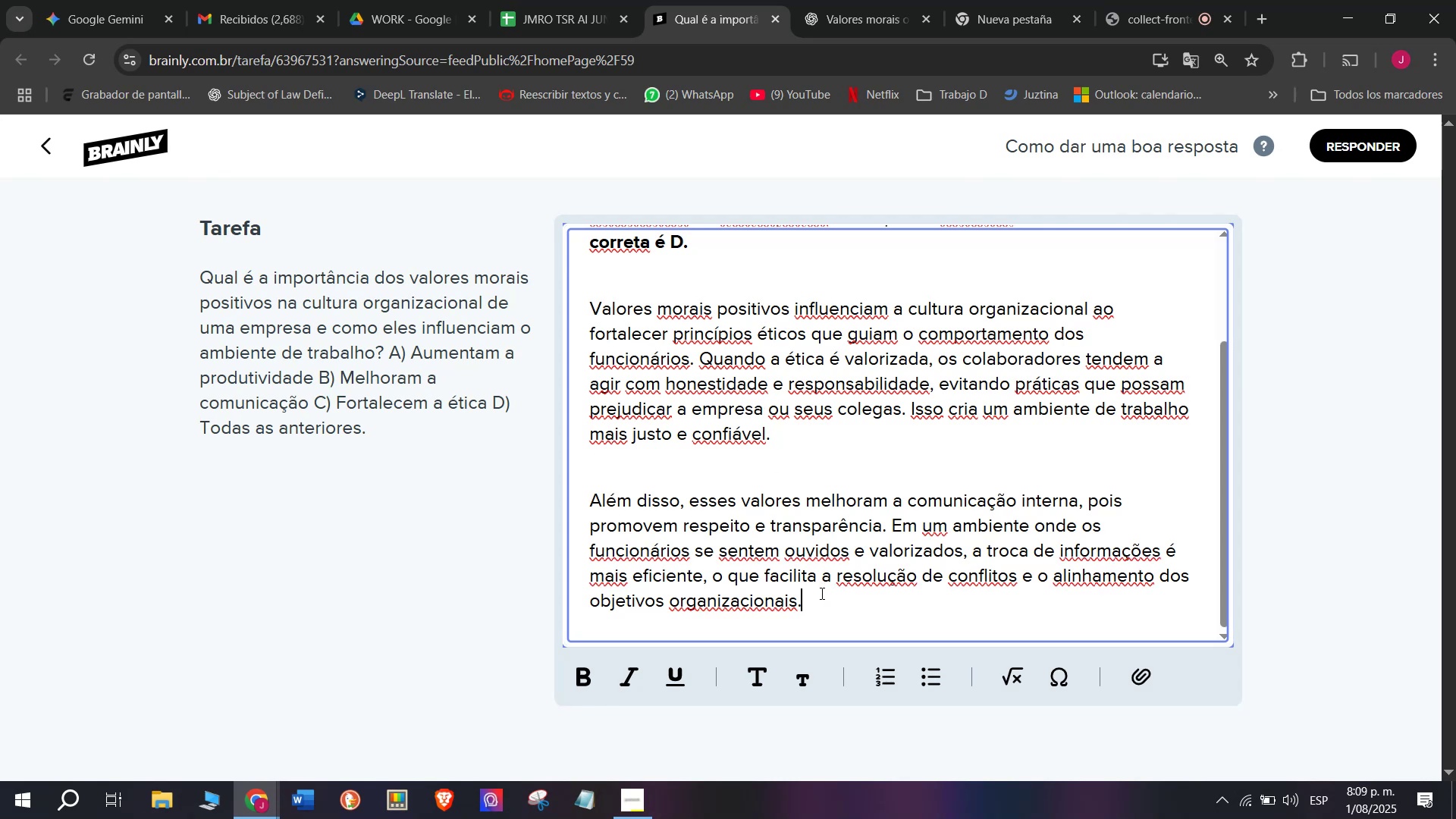 
key(Control+ControlLeft)
 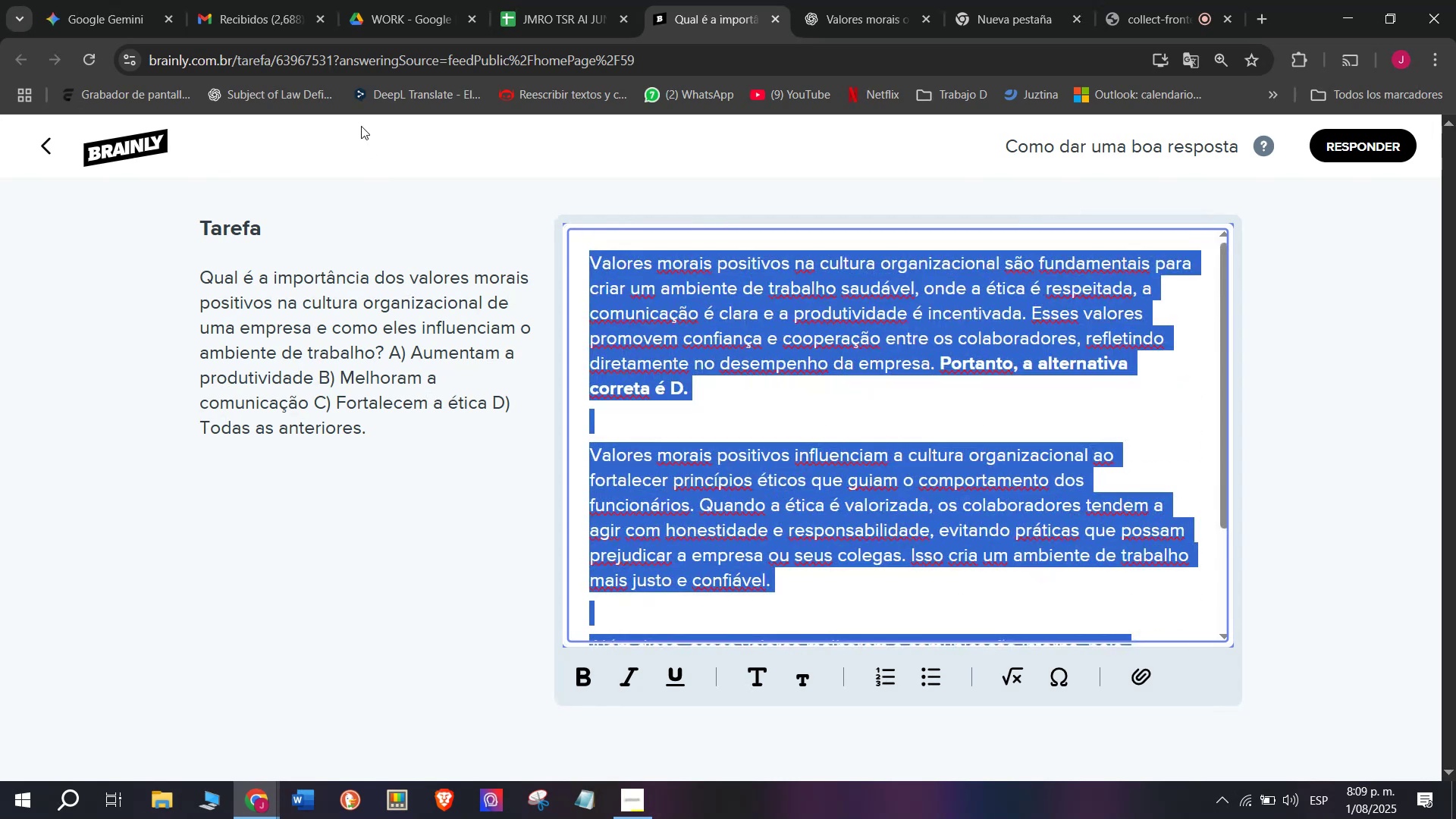 
key(Control+C)
 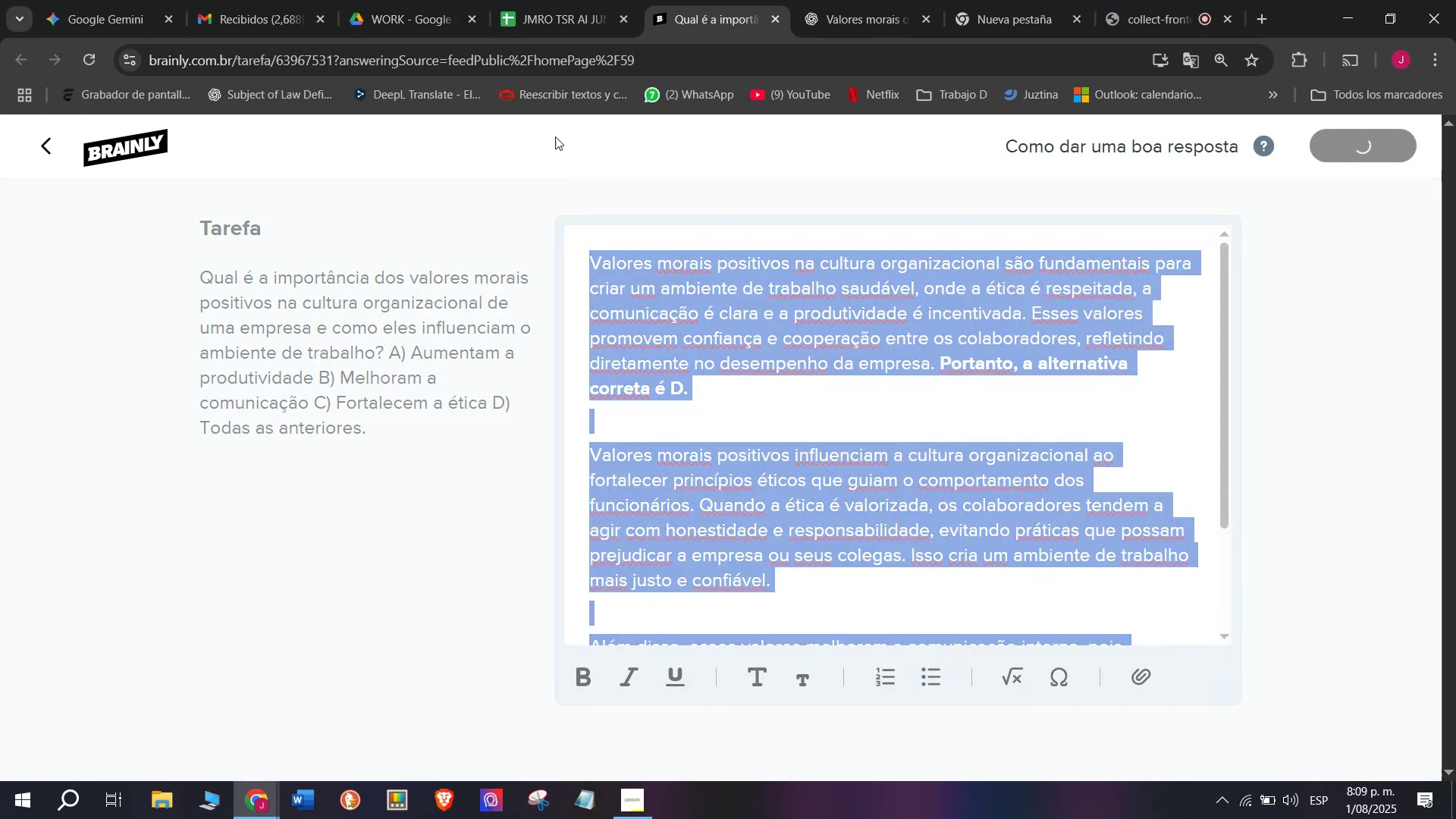 
left_click([563, 0])
 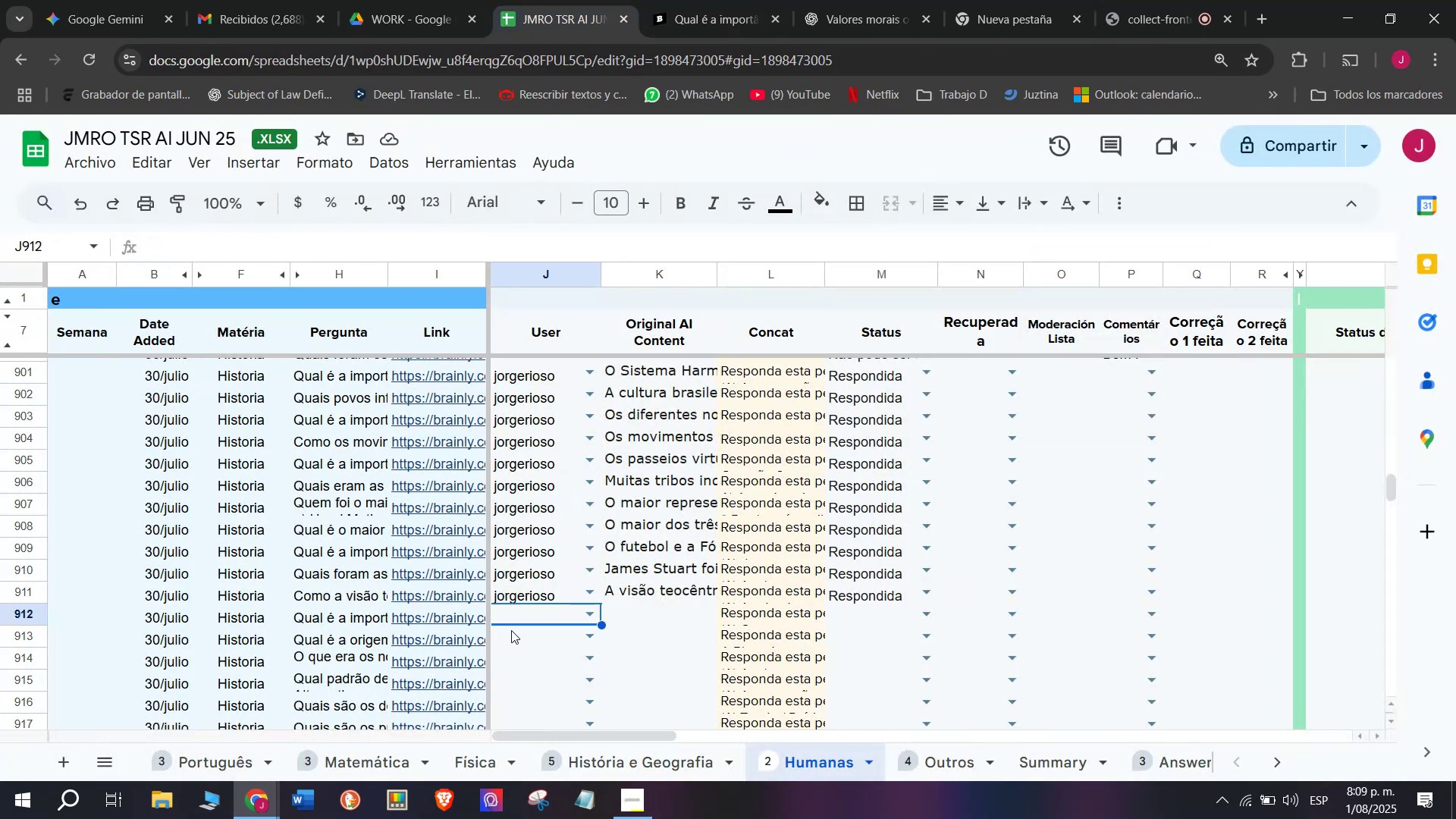 
key(J)
 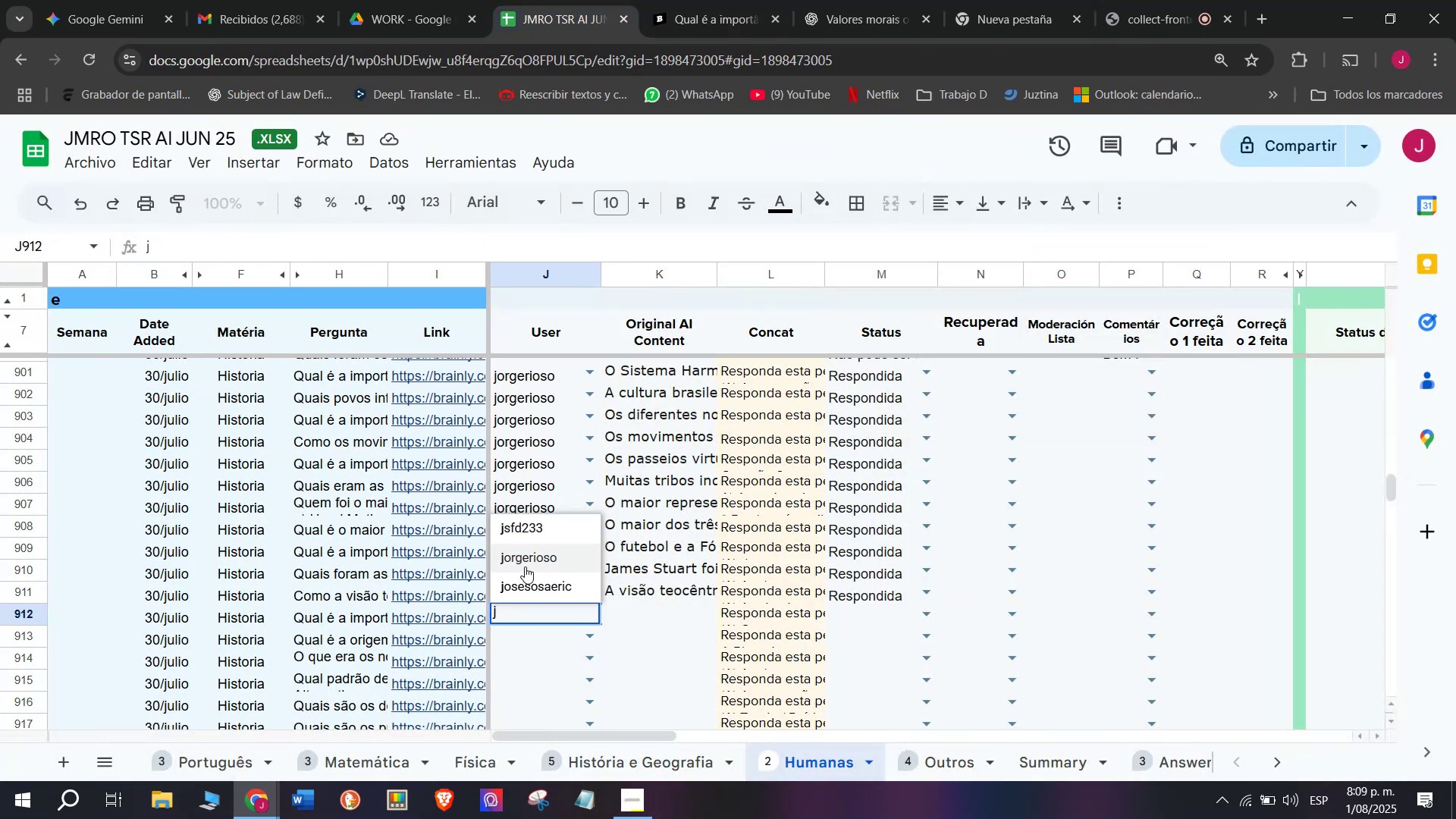 
left_click([532, 556])
 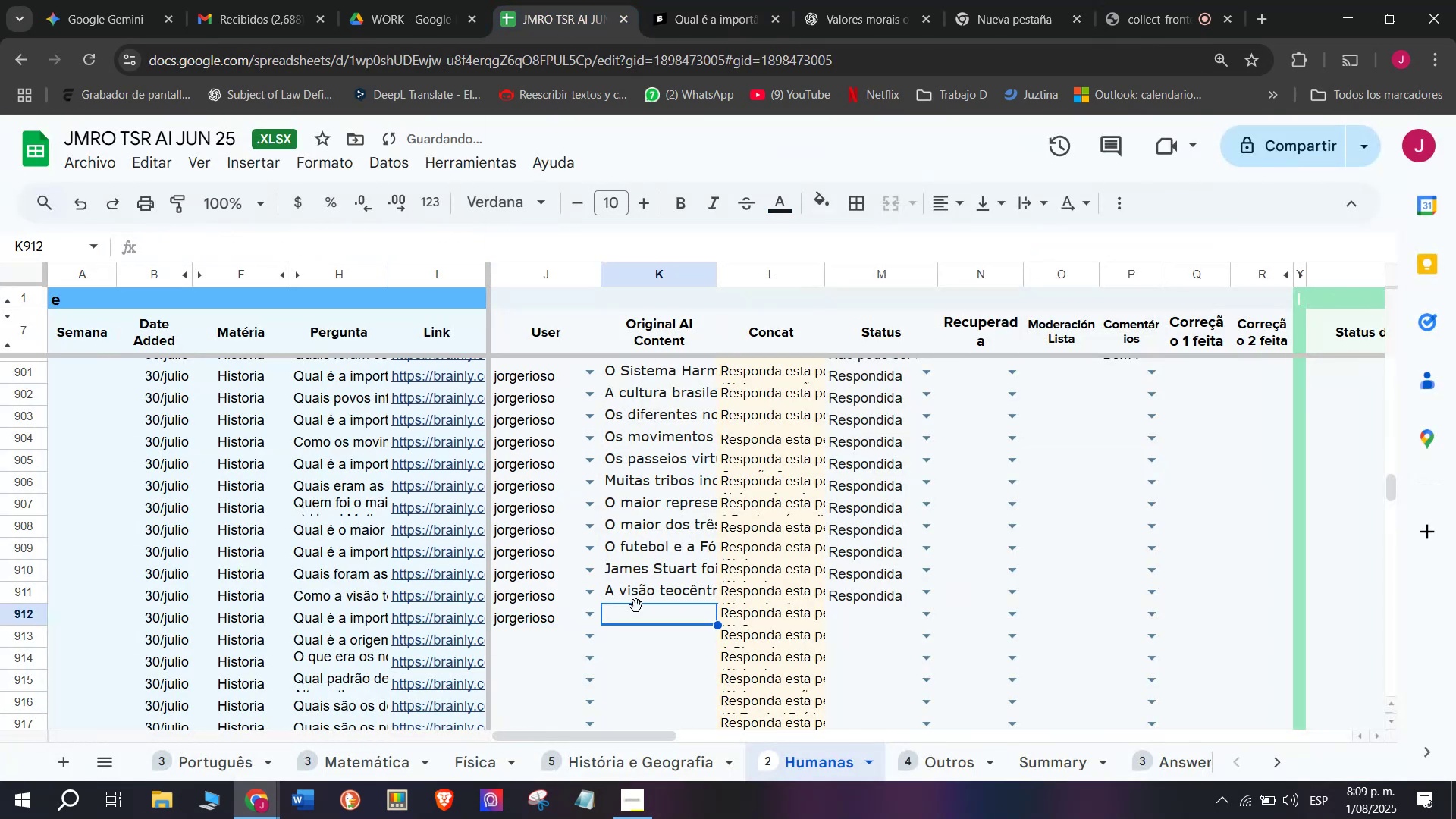 
triple_click([635, 614])
 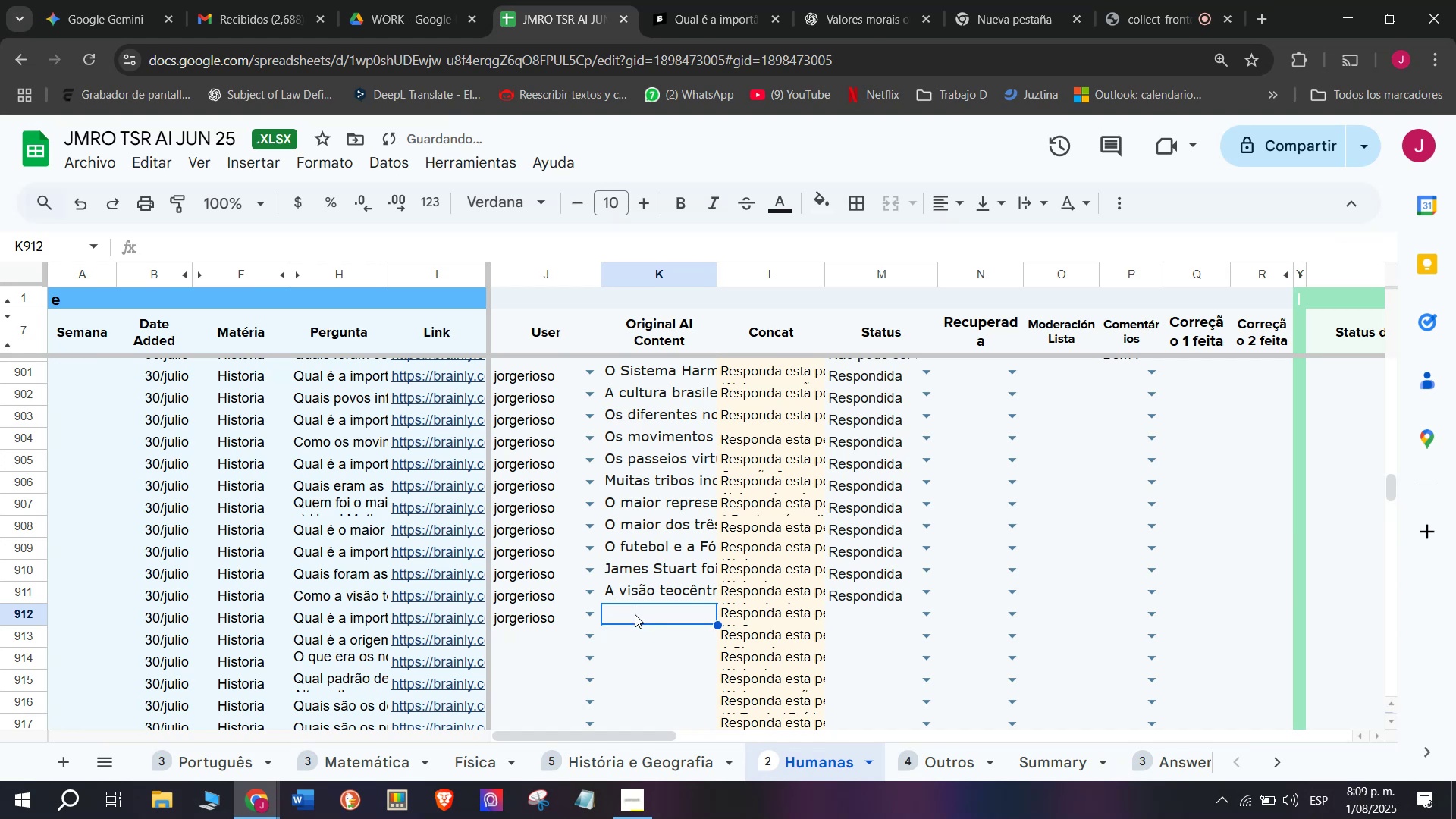 
triple_click([635, 614])
 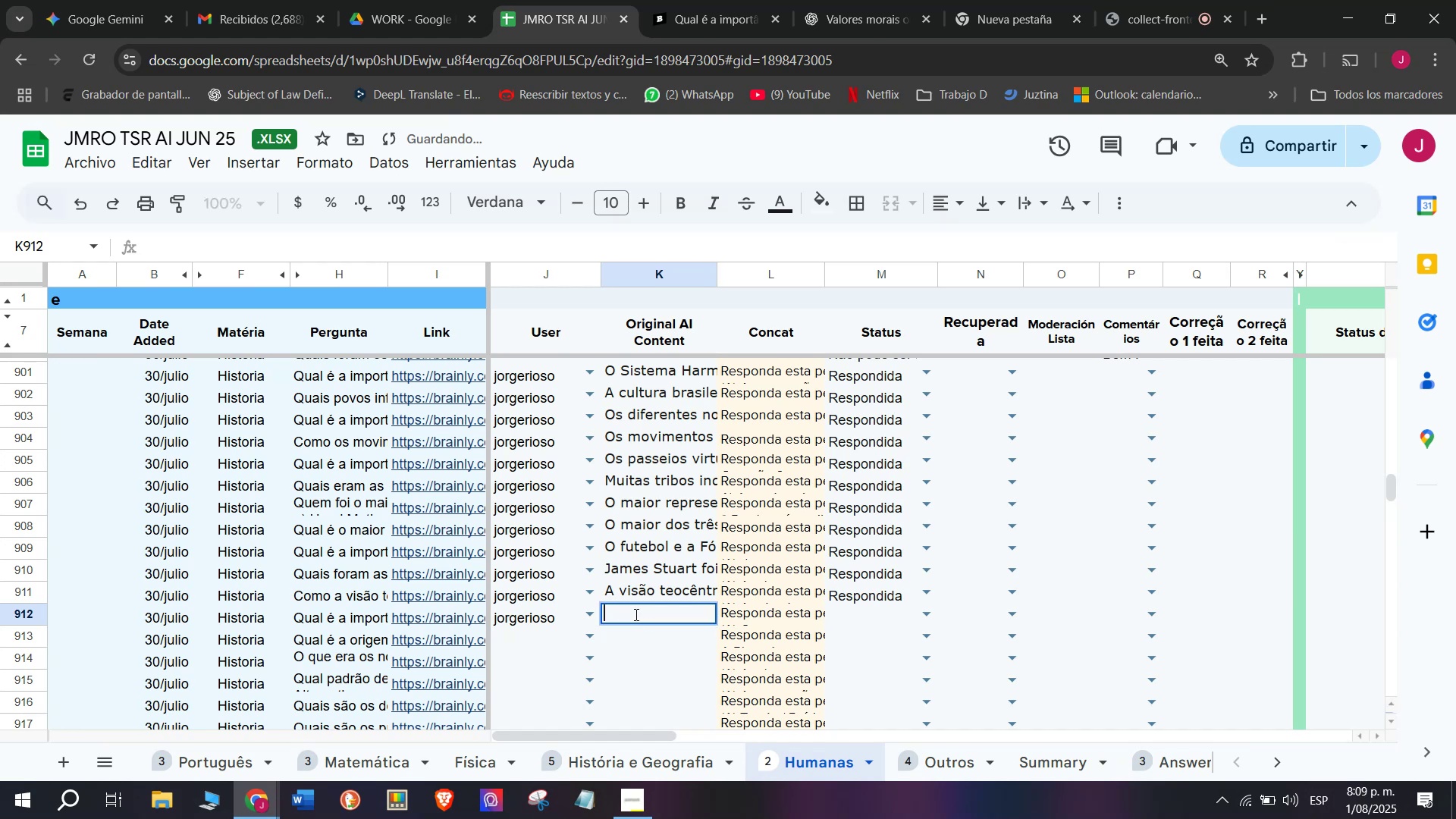 
key(Control+V)
 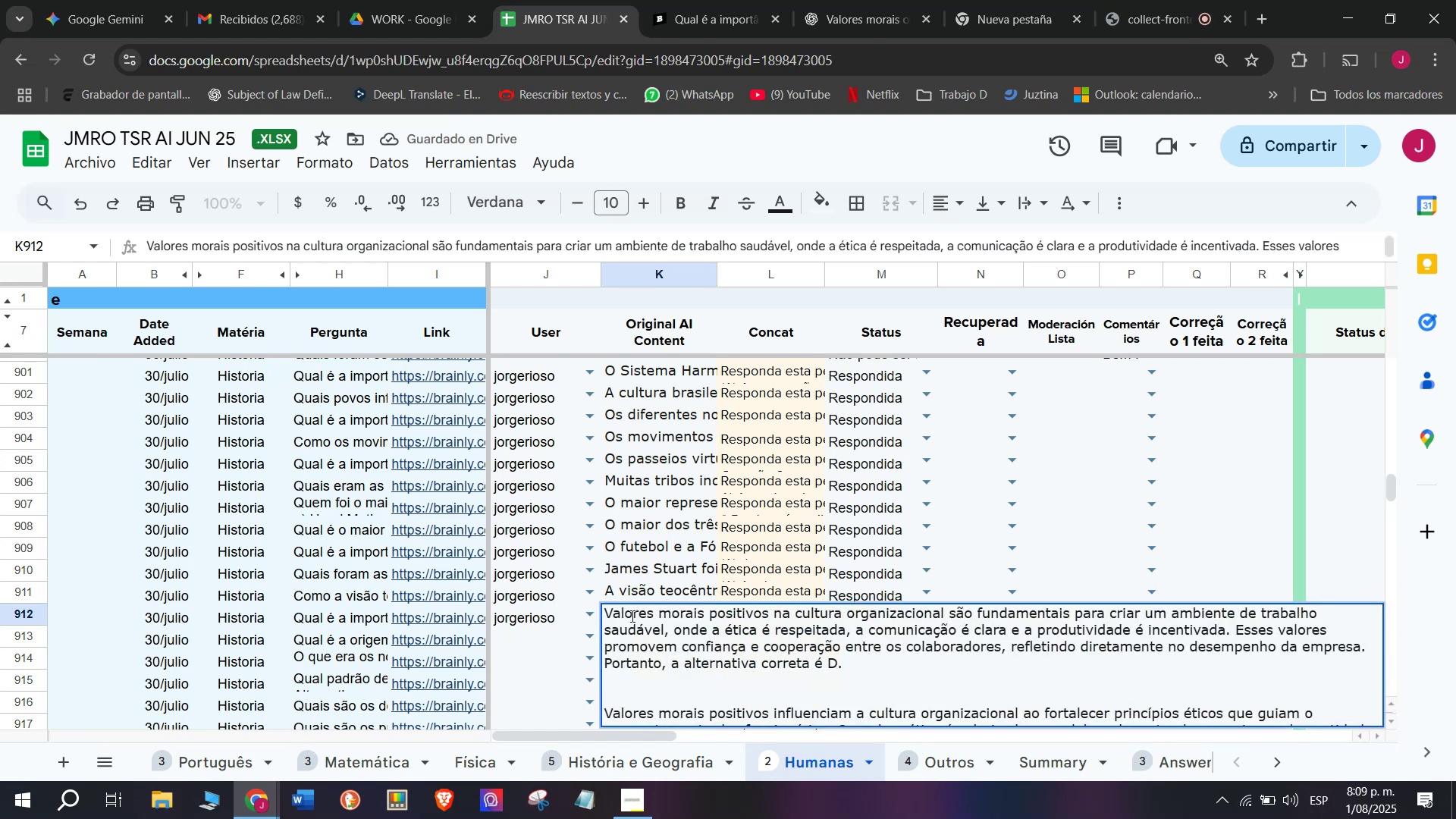 
key(Enter)
 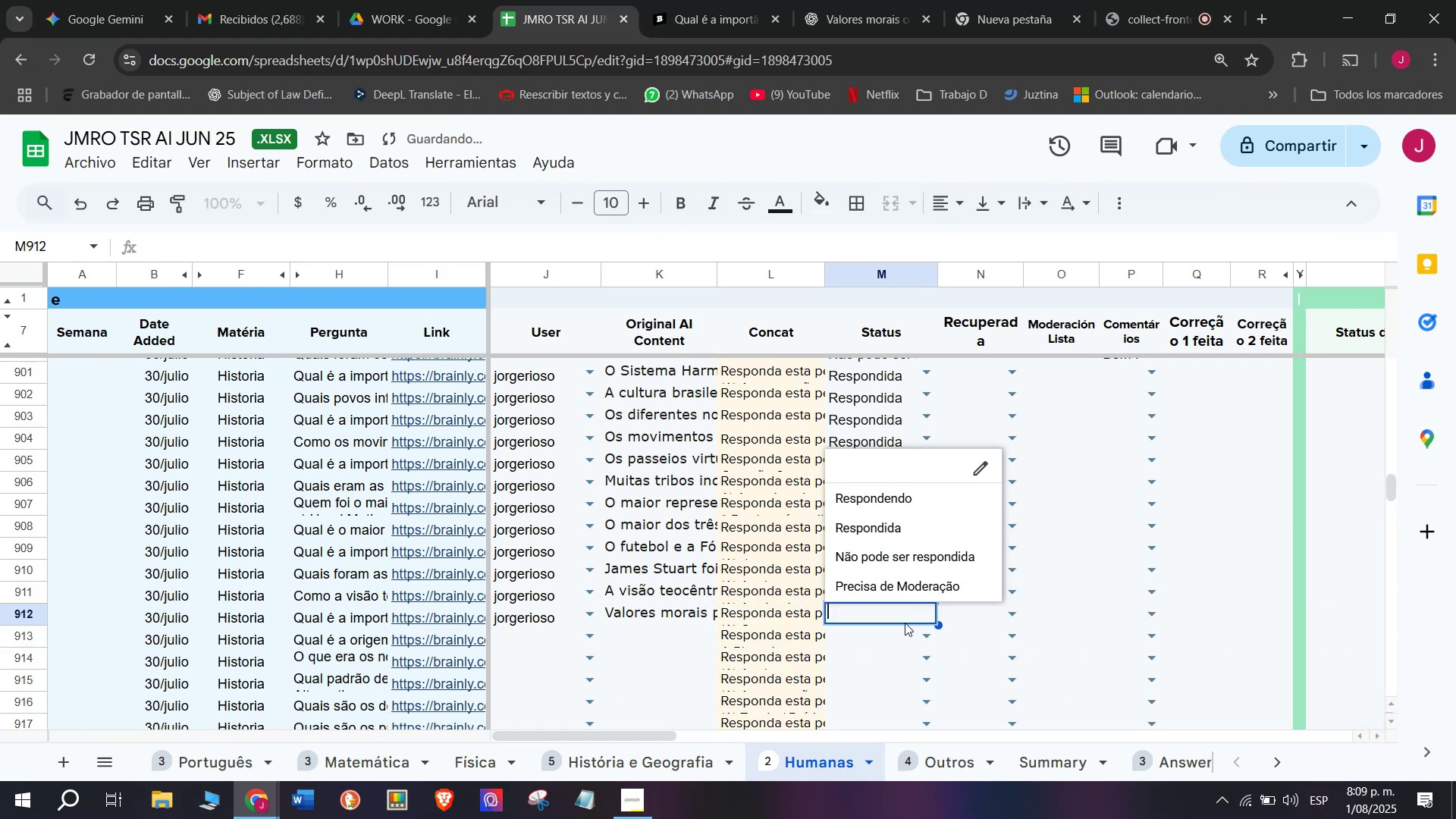 
left_click([865, 532])
 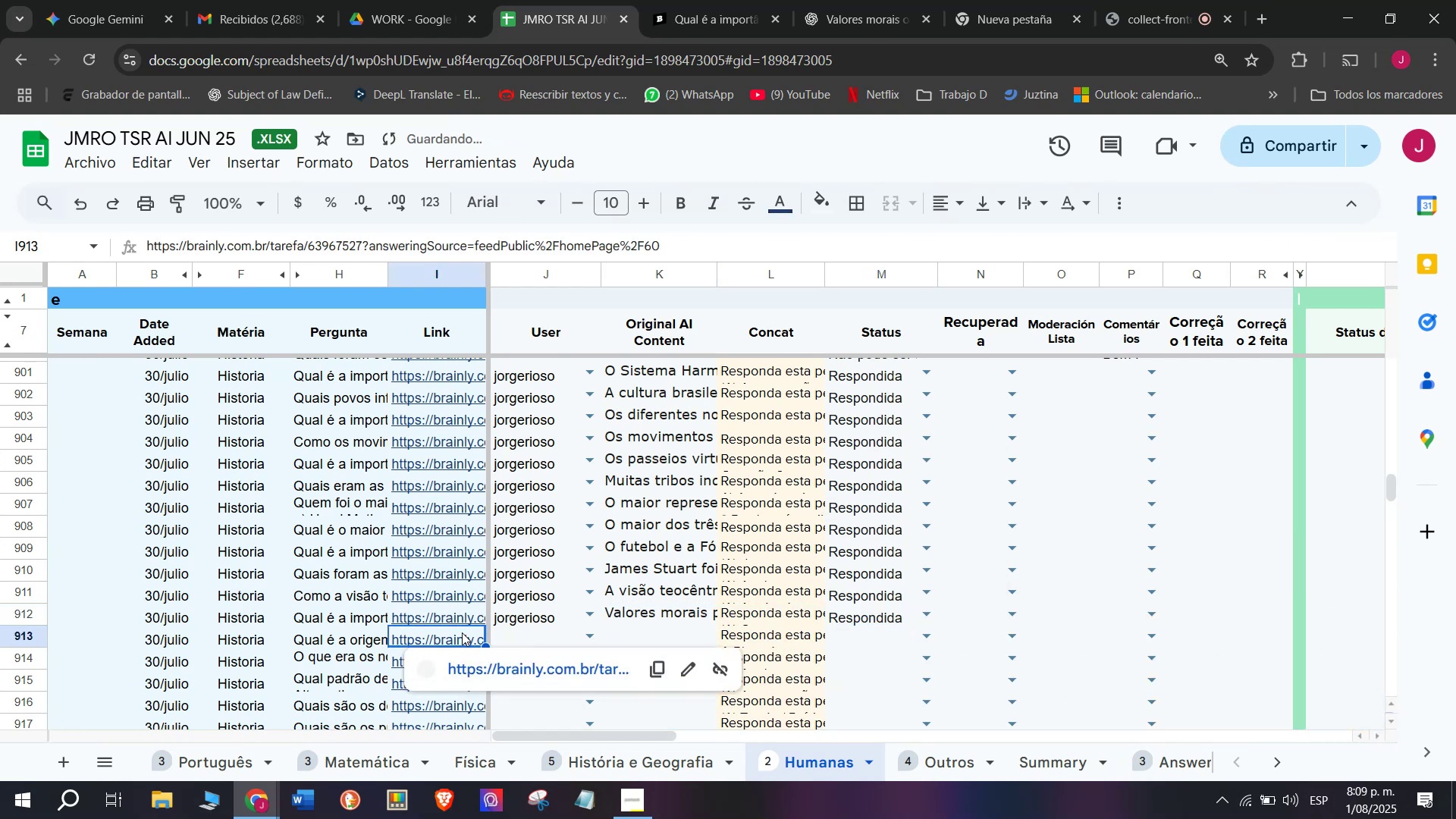 
left_click([467, 664])
 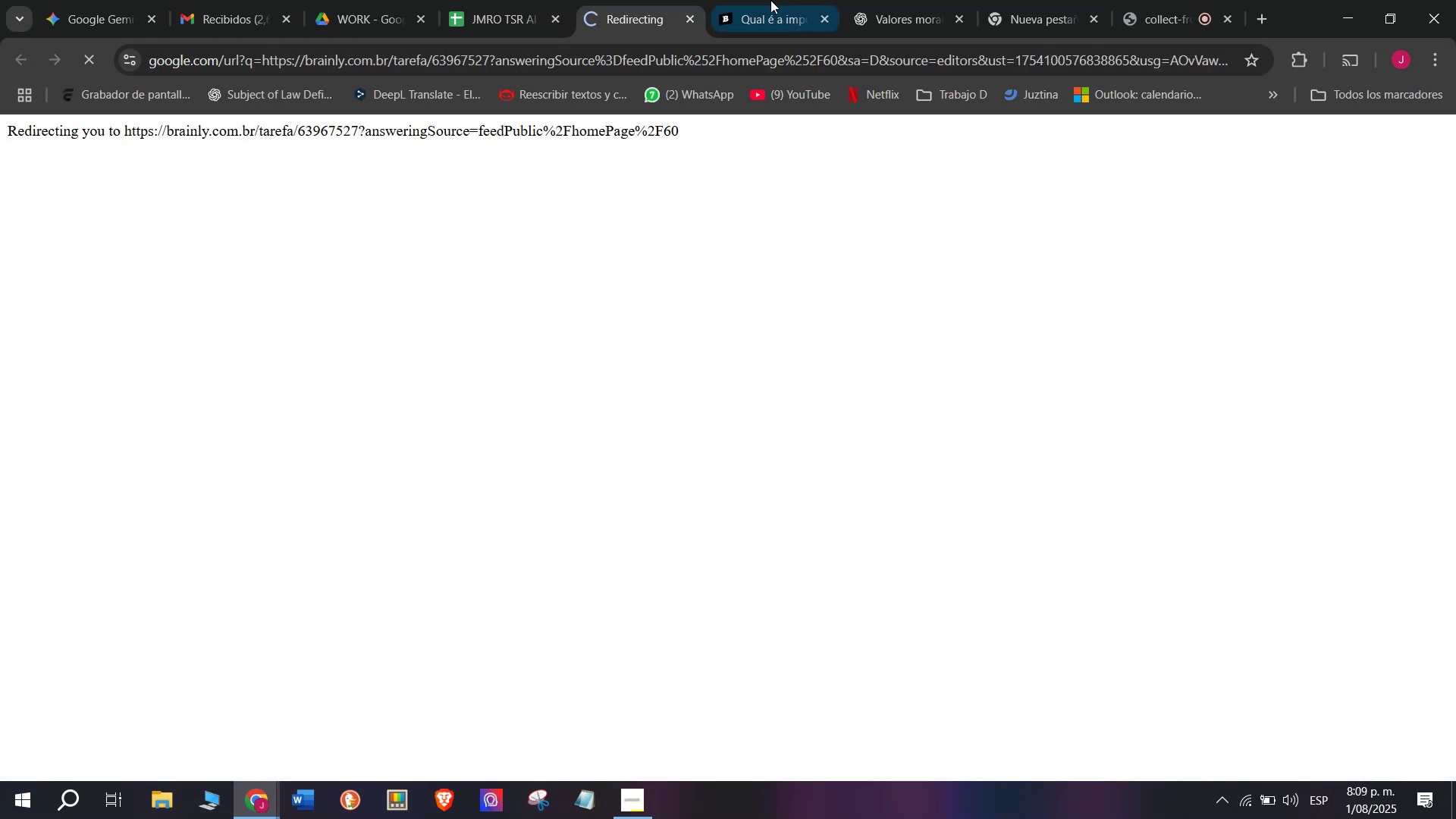 
left_click([774, 0])
 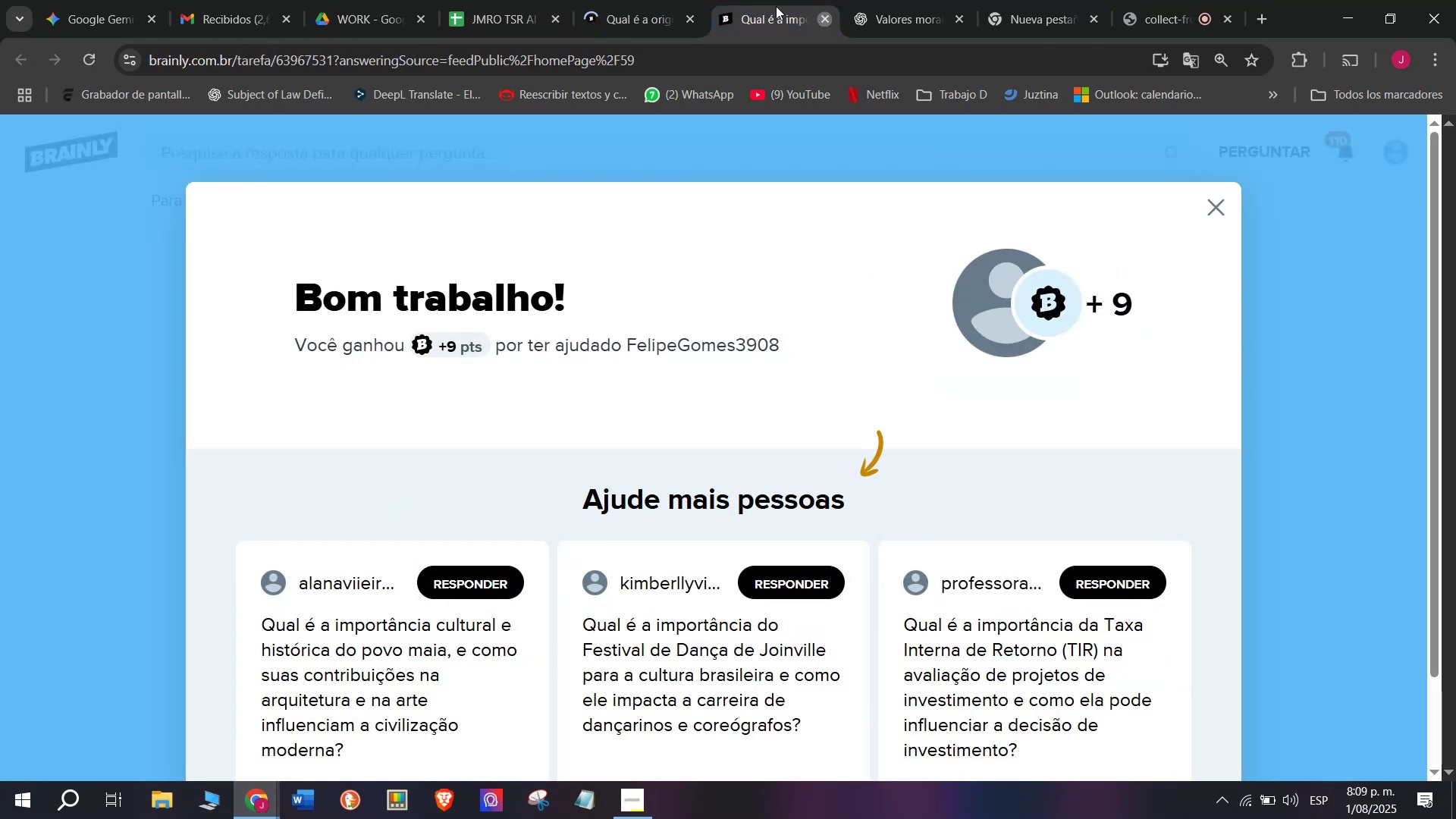 
double_click([641, 0])
 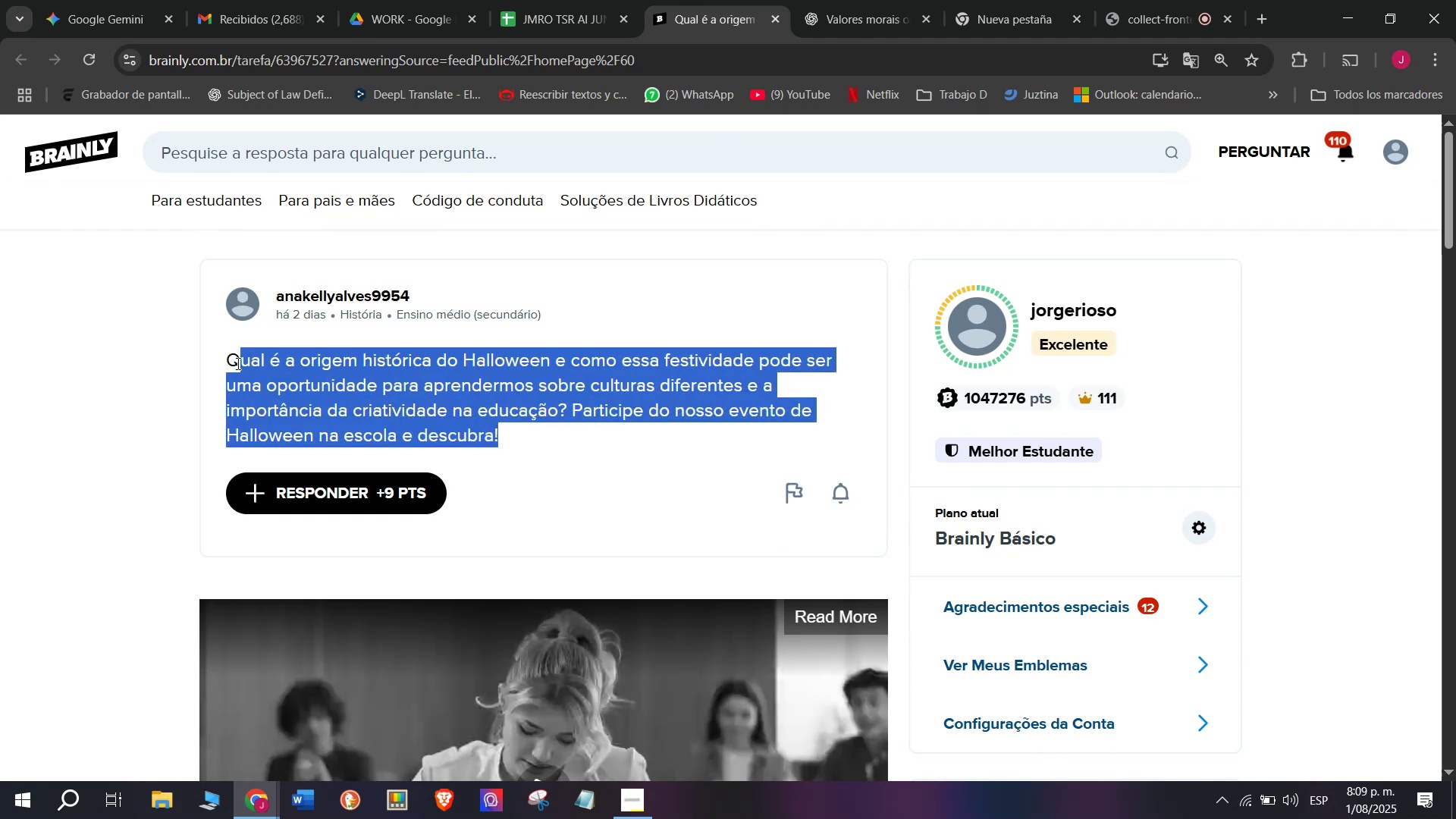 
key(Control+C)
 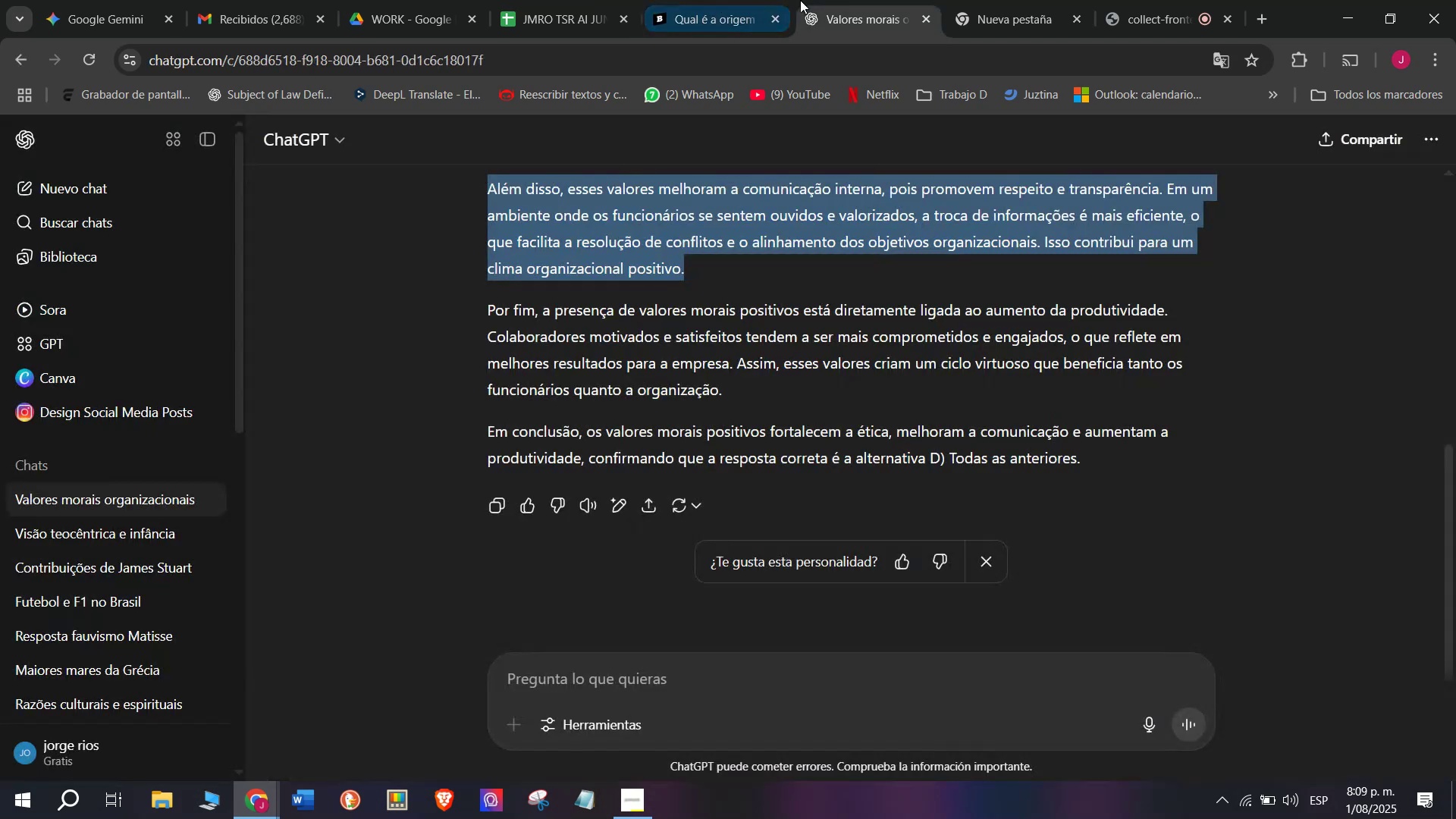 
double_click([846, 0])
 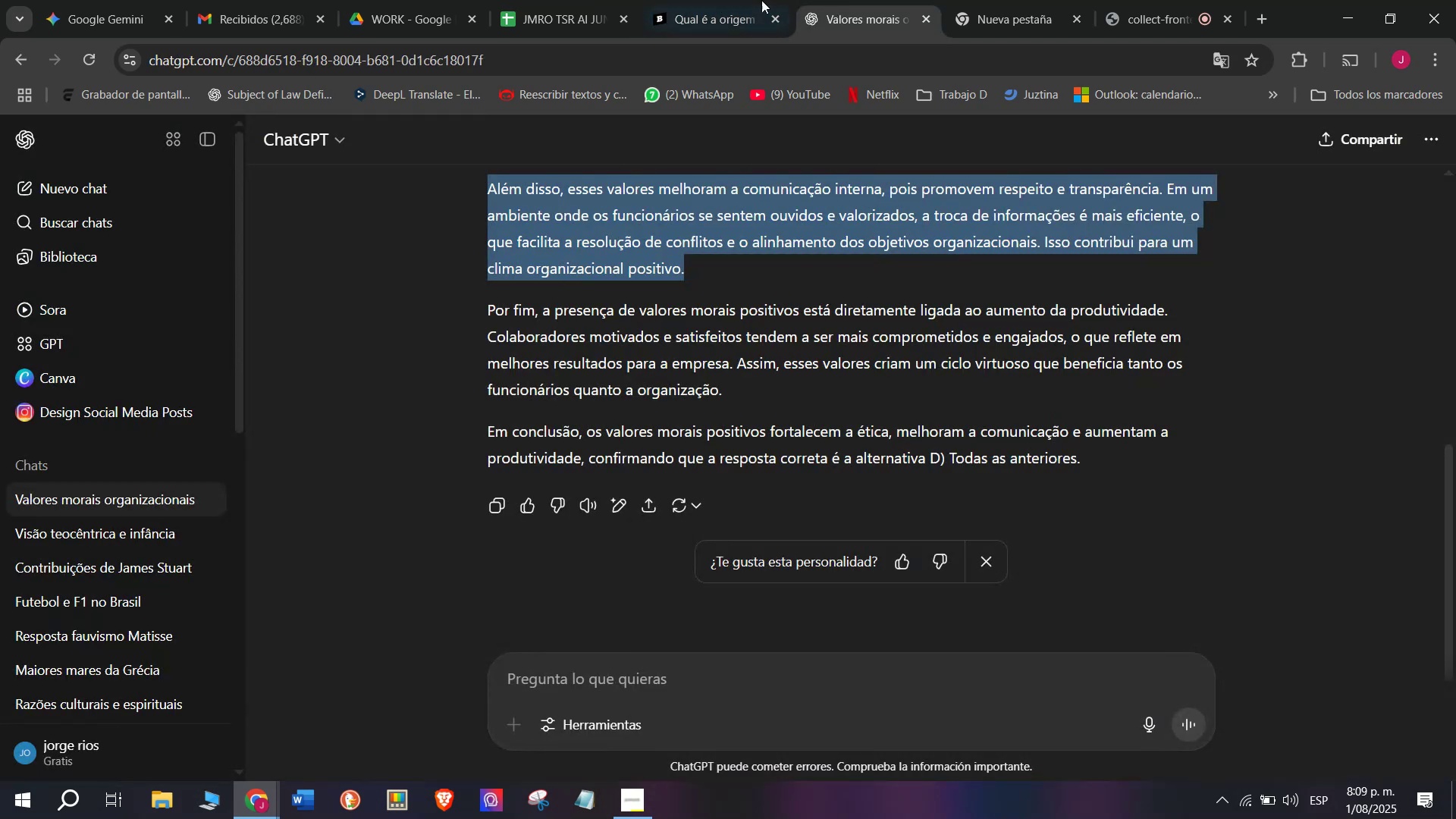 
left_click([739, 0])
 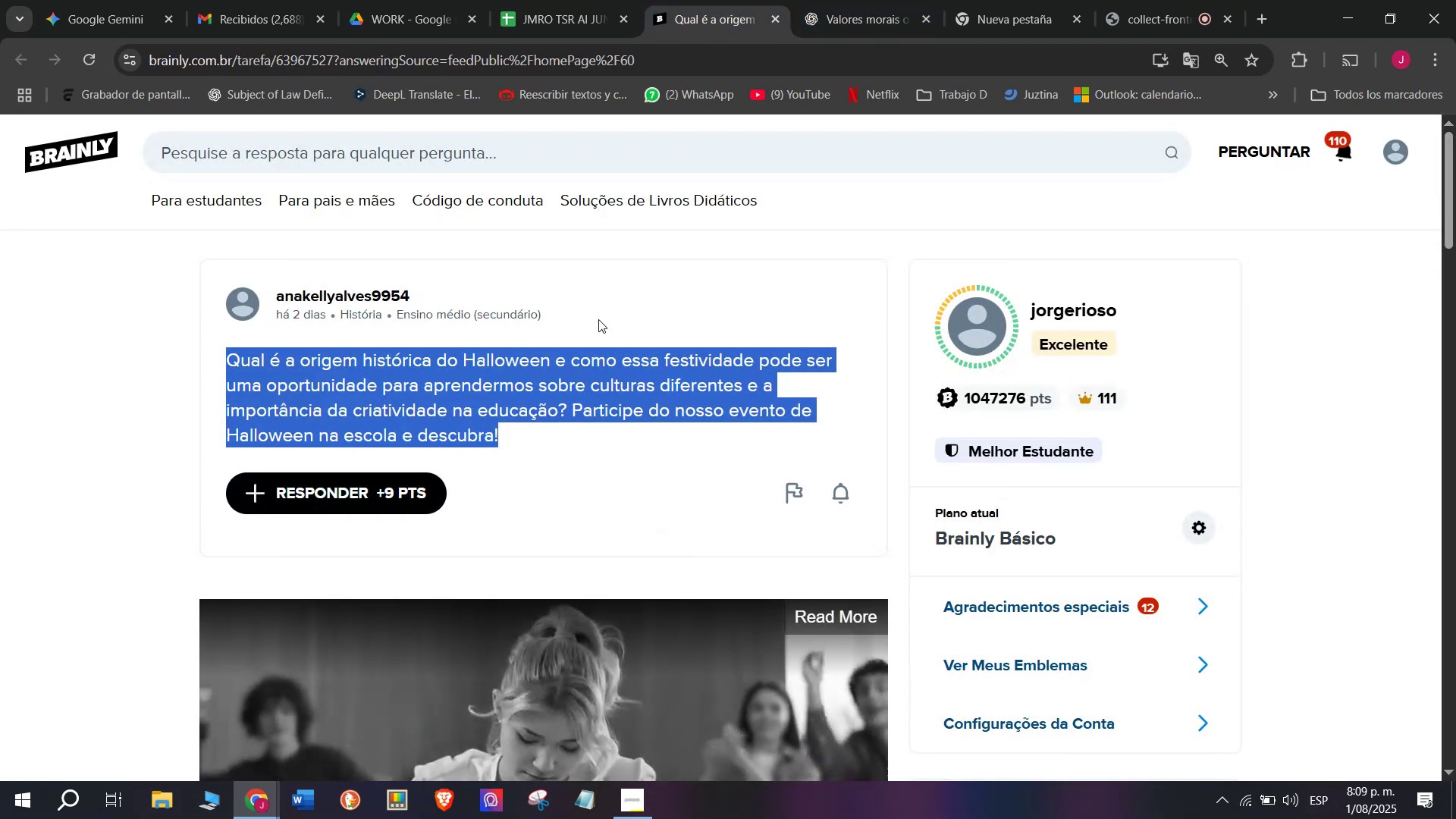 
left_click([855, 0])
 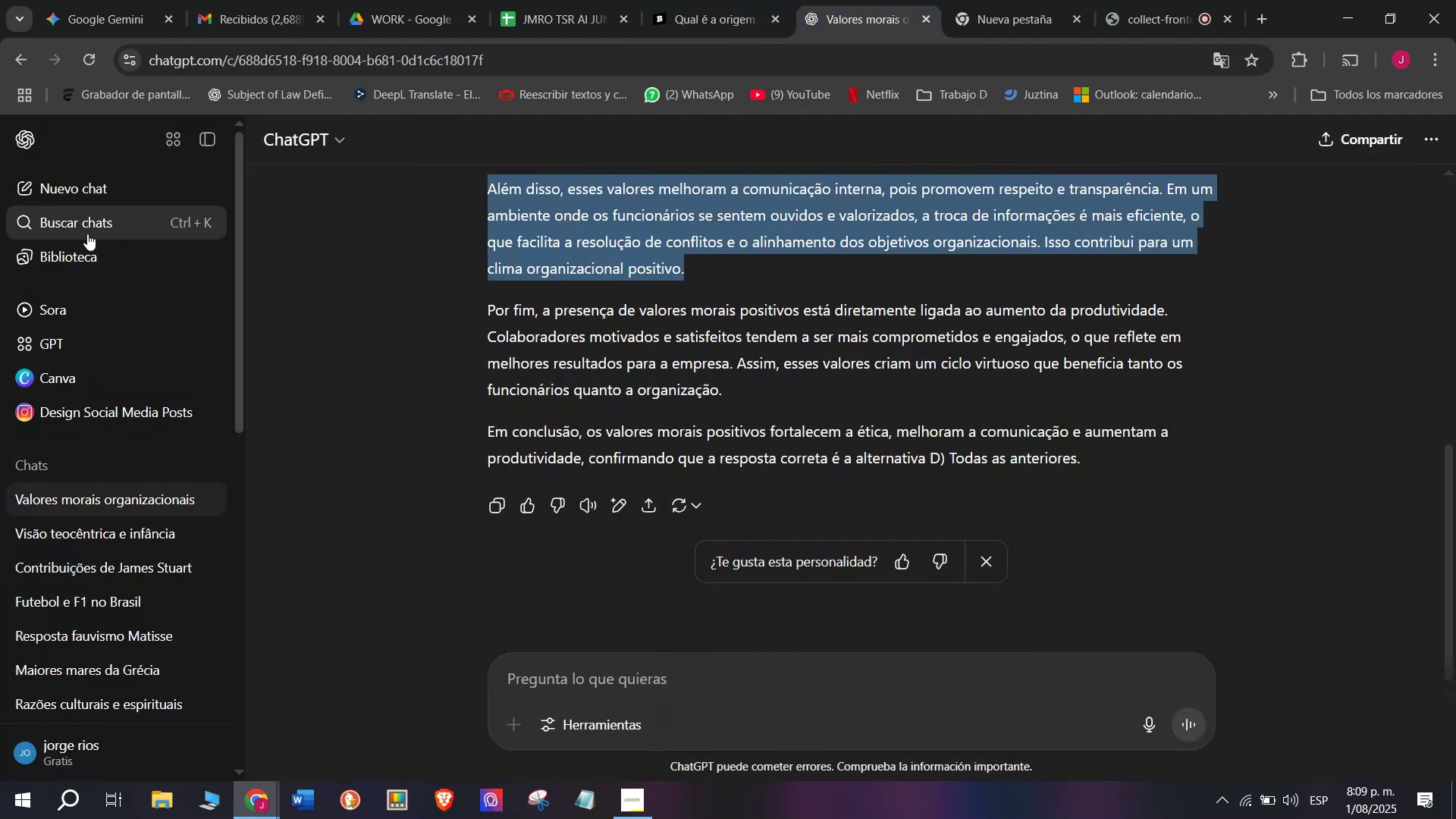 
left_click([67, 185])
 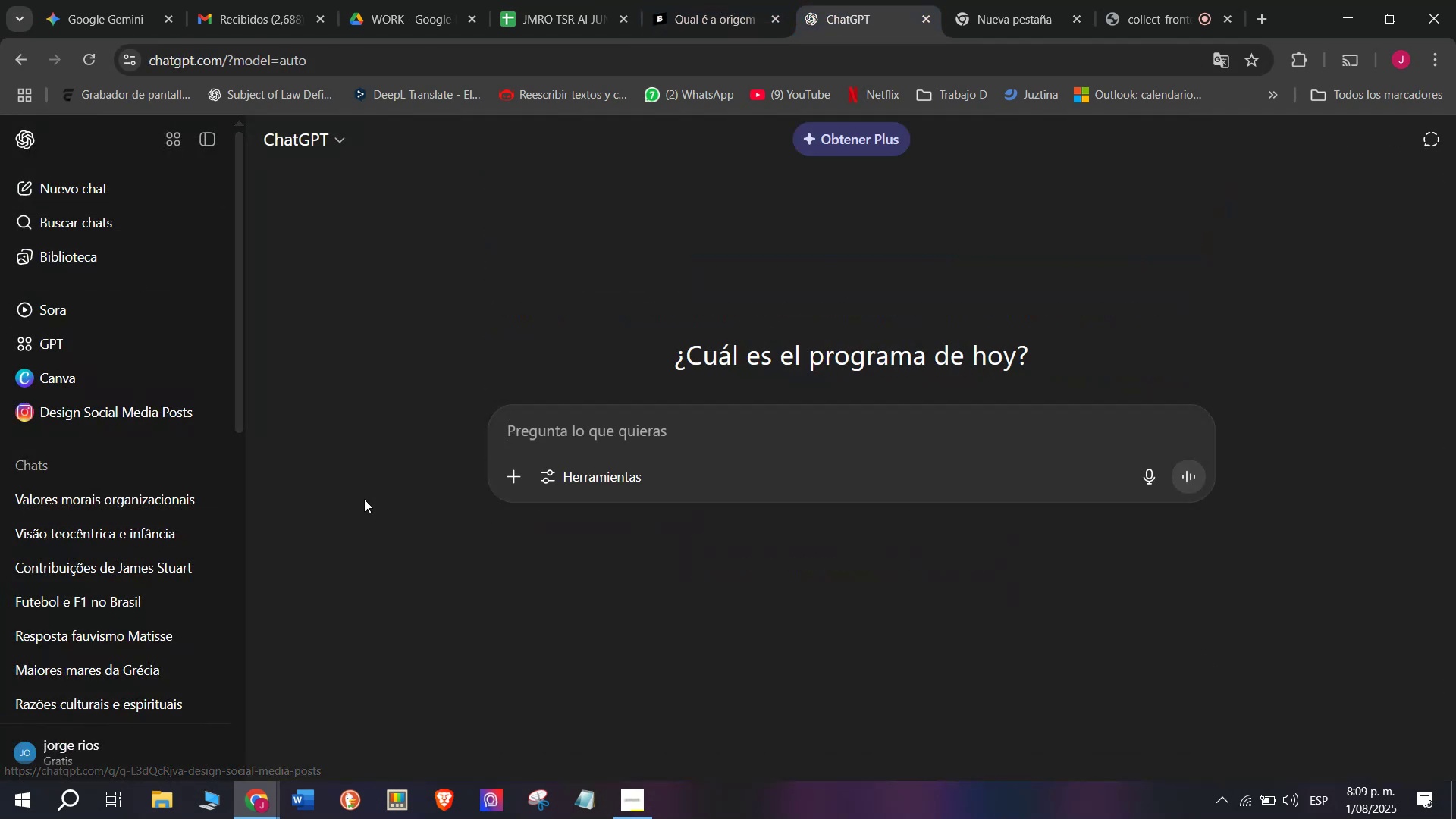 
key(Meta+MetaLeft)
 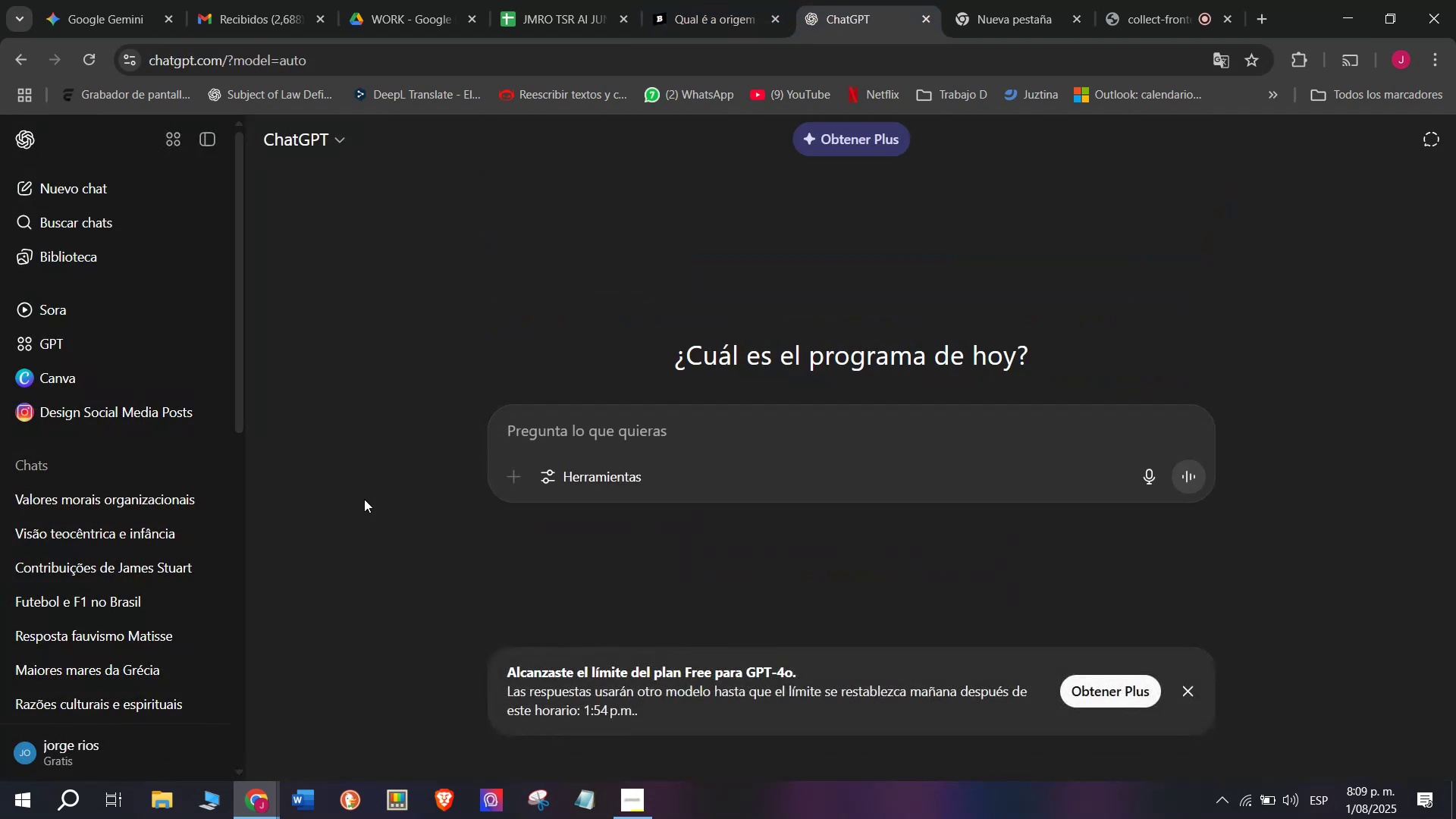 
key(Meta+V)
 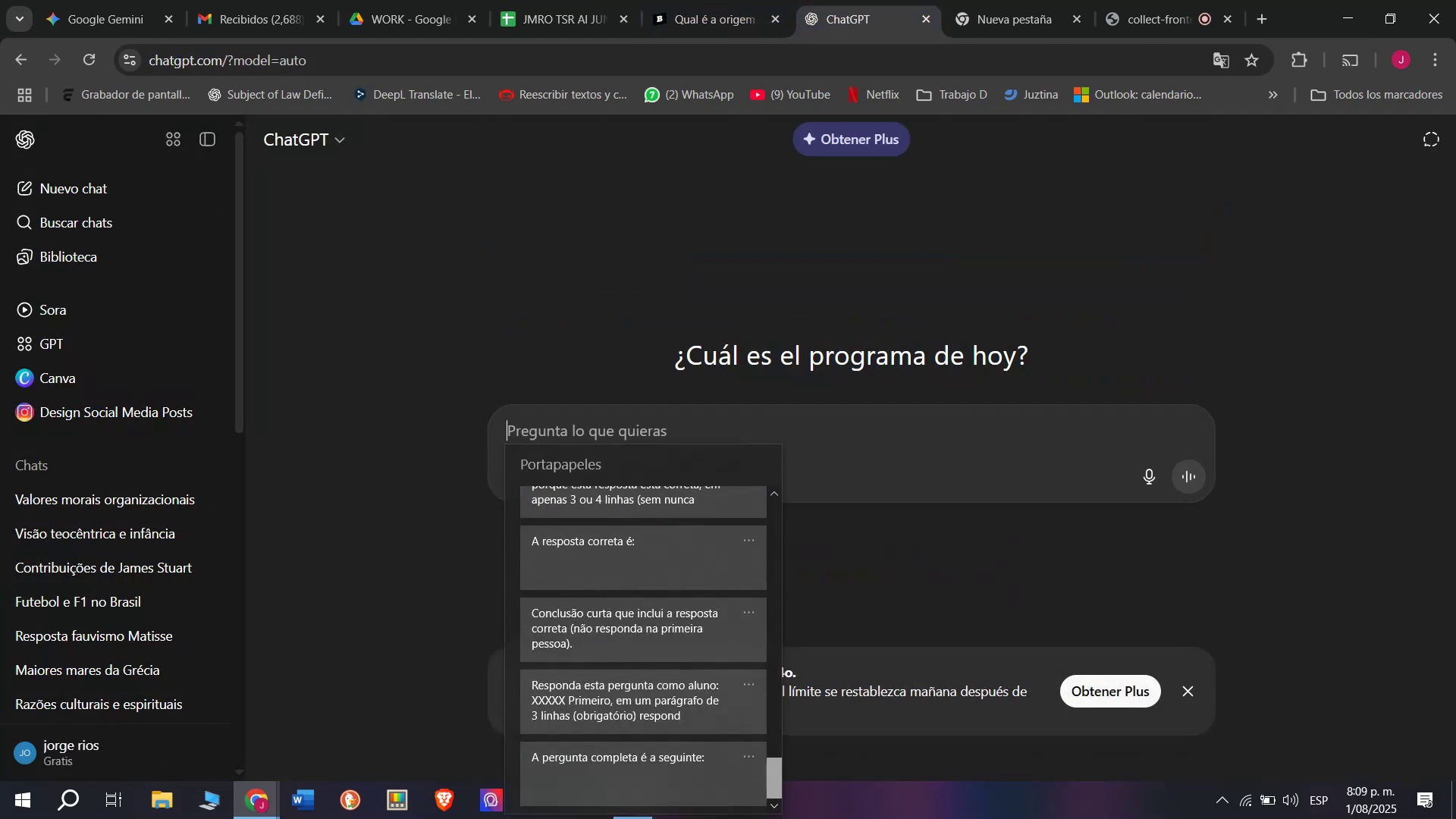 
key(Control+ControlLeft)
 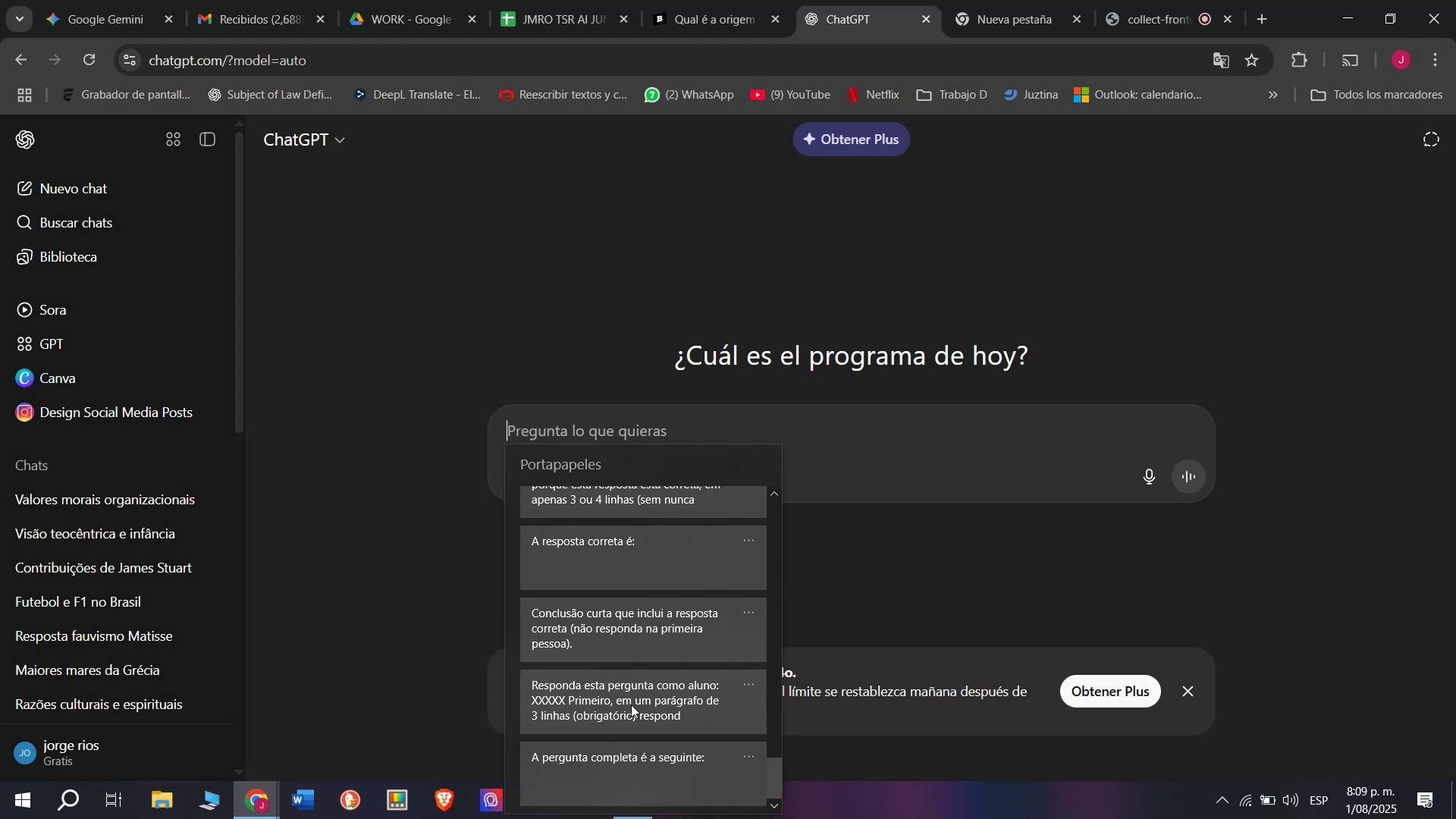 
key(Control+V)
 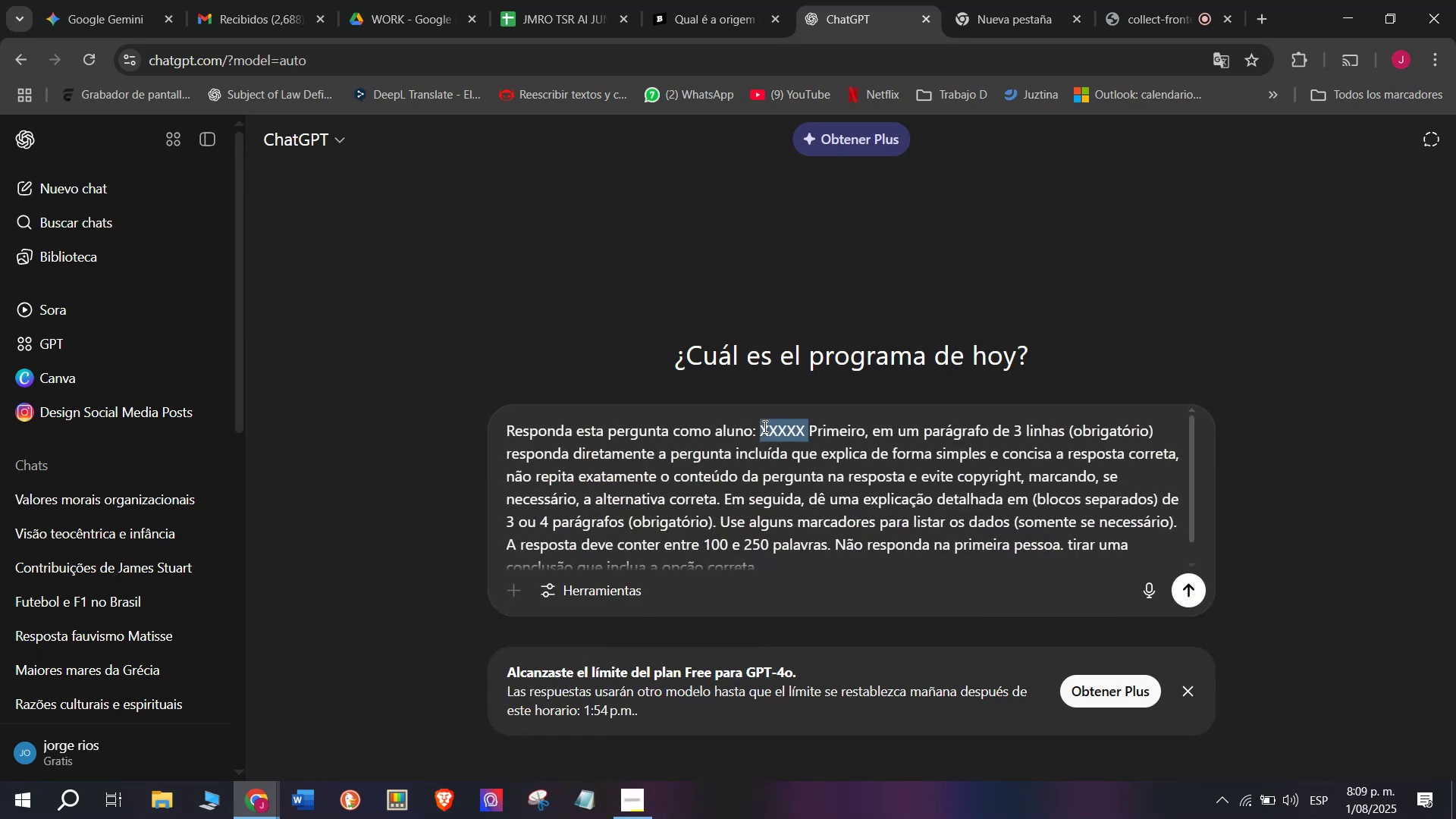 
key(Meta+MetaLeft)
 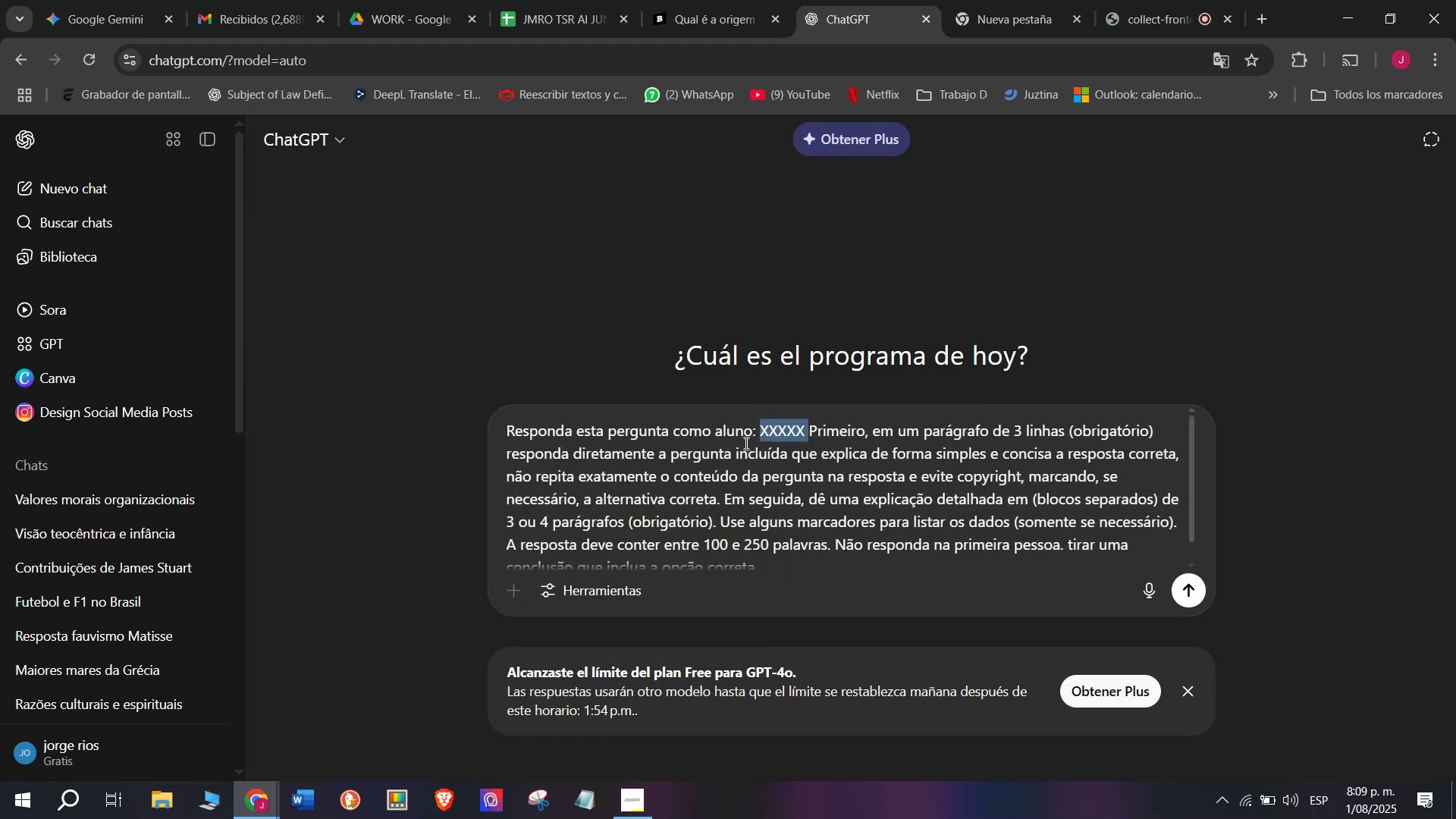 
key(Meta+V)
 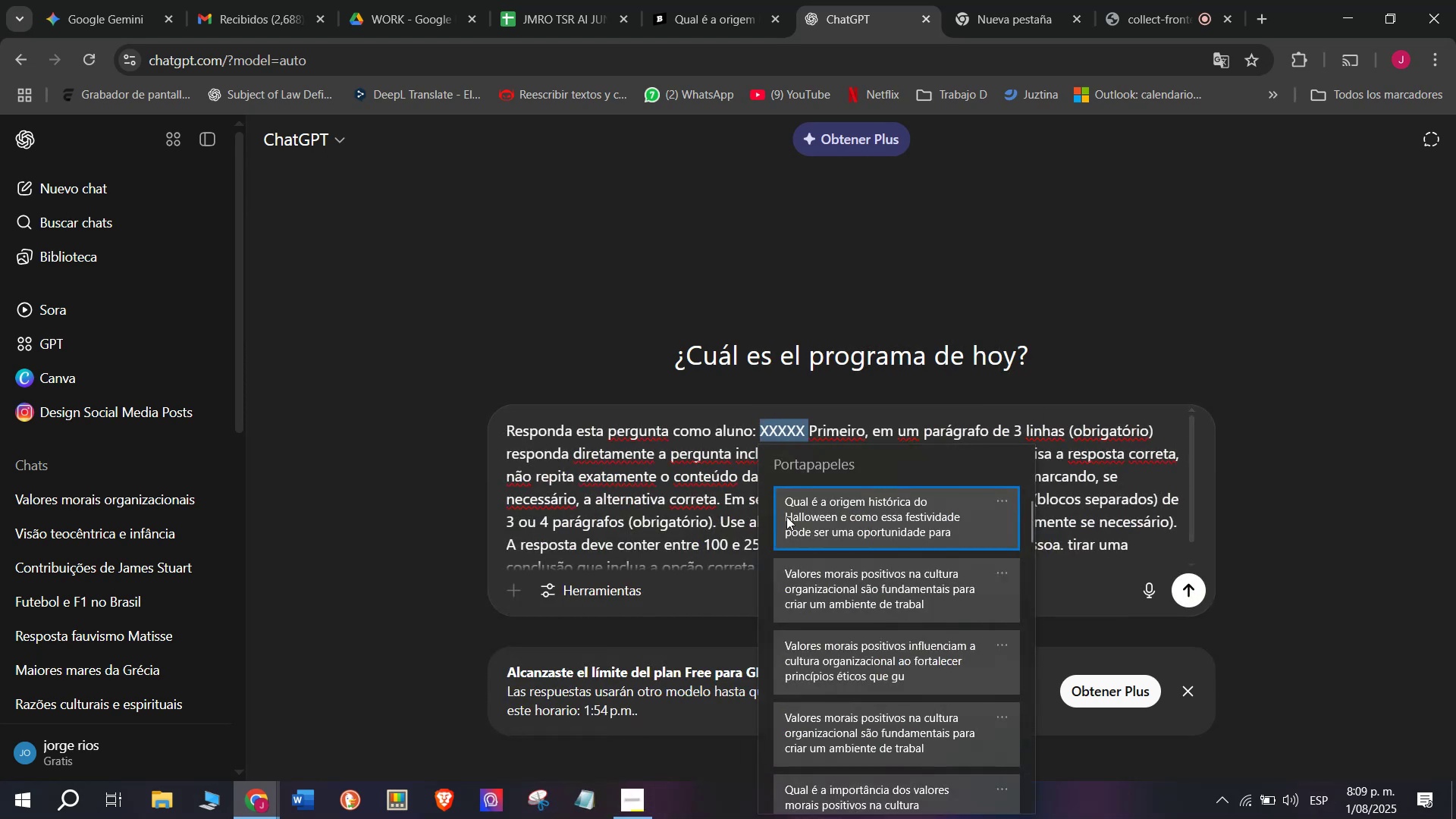 
left_click([794, 516])
 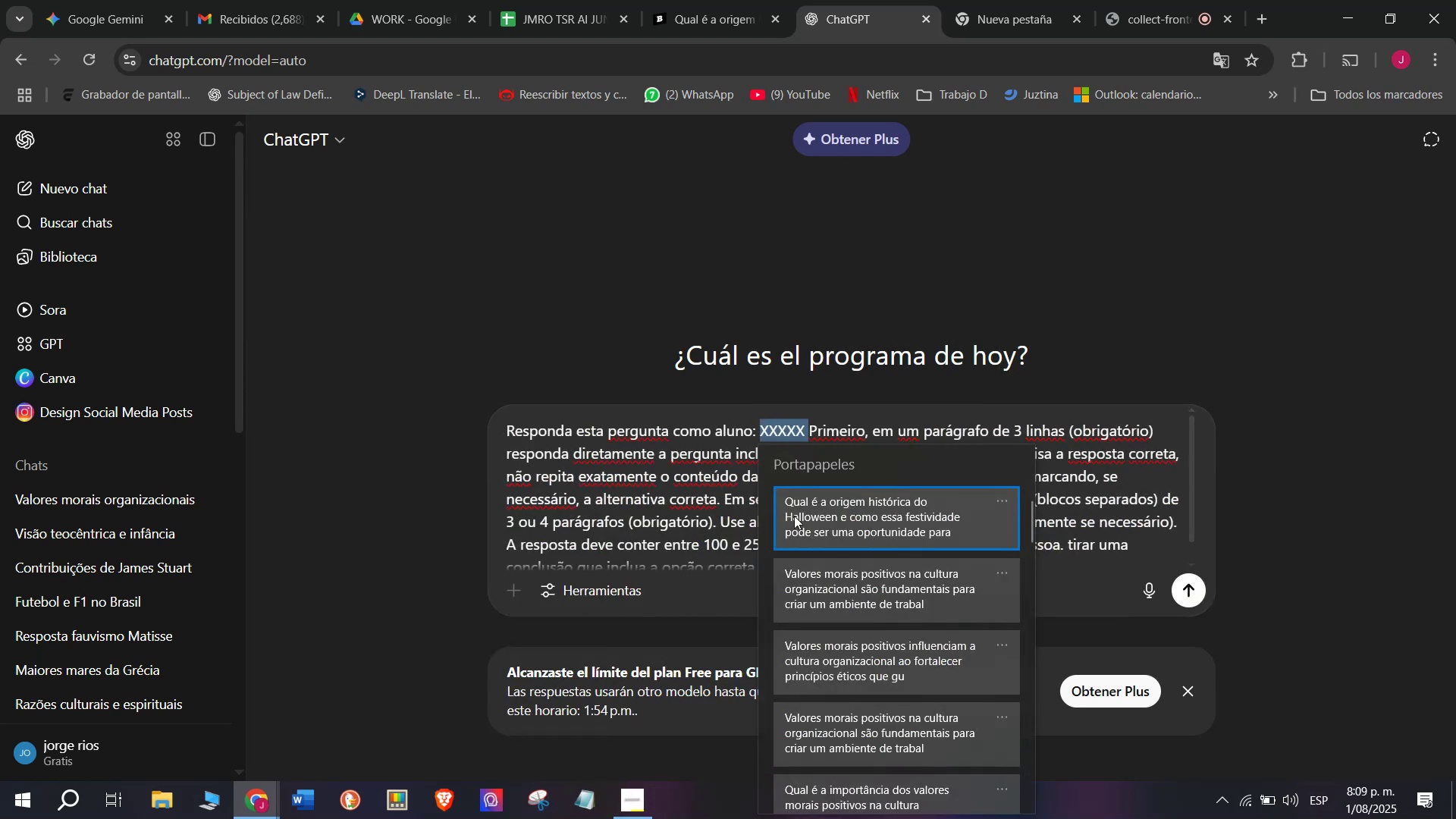 
key(Control+ControlLeft)
 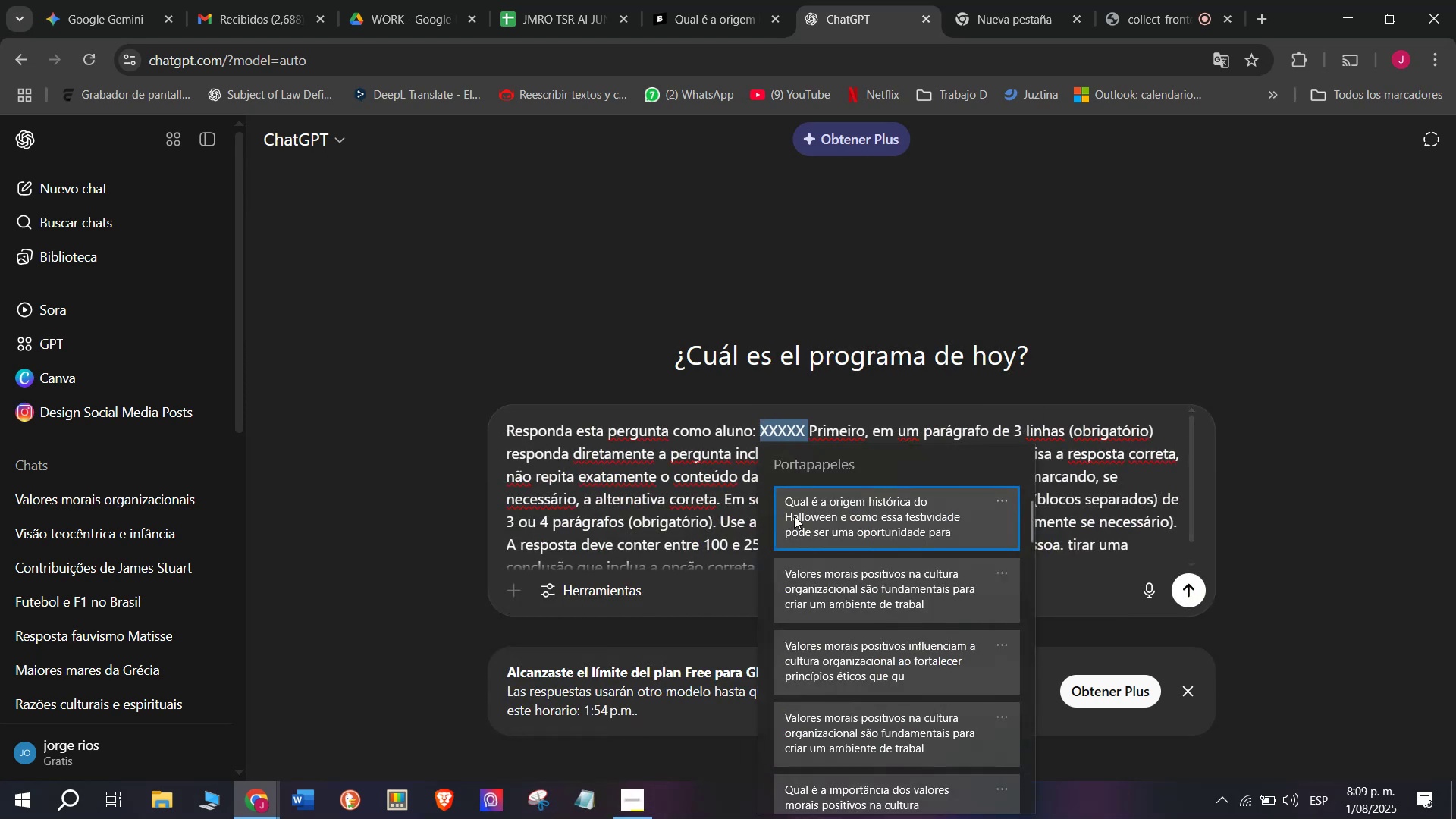 
key(Control+V)
 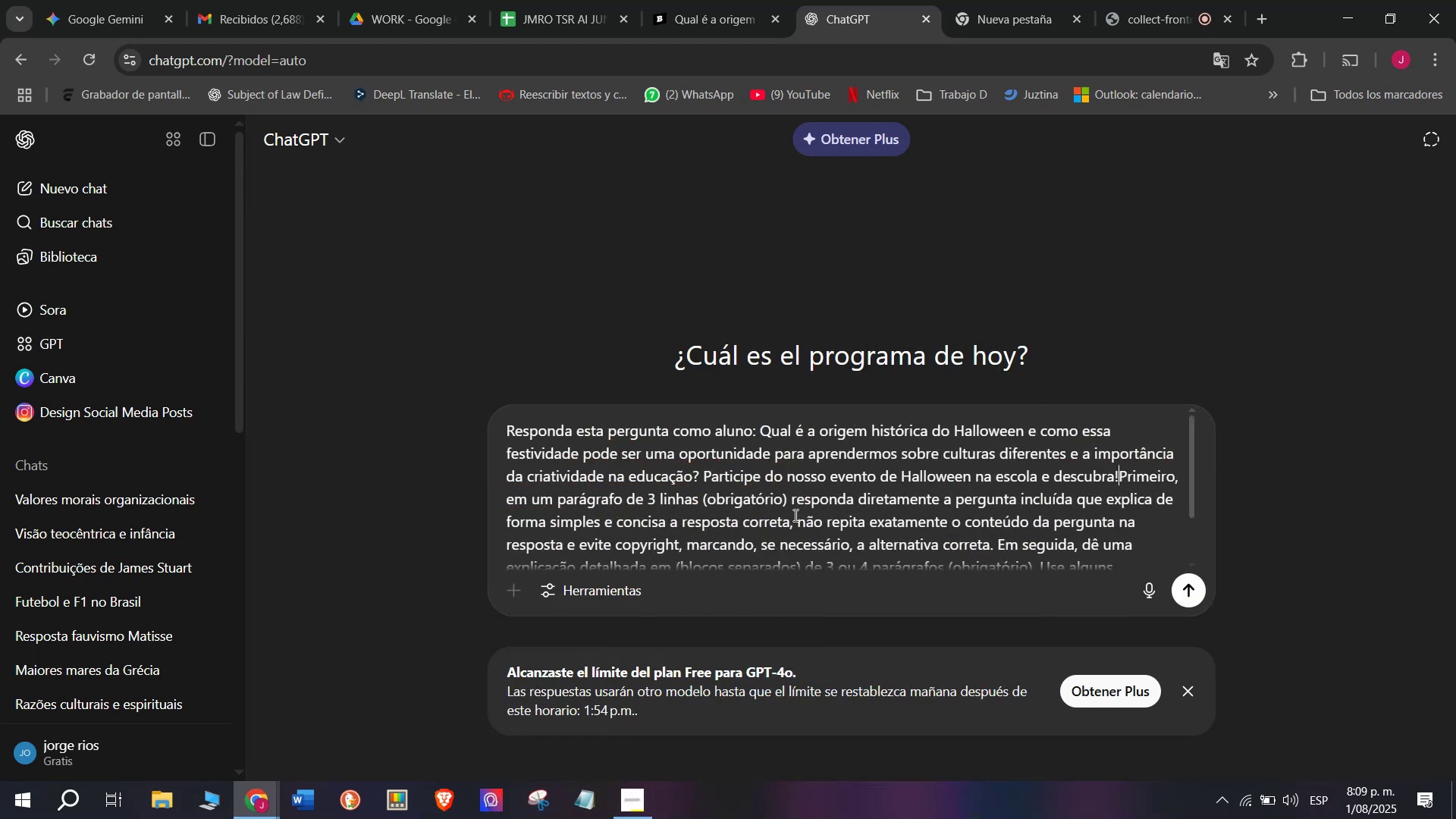 
key(Enter)
 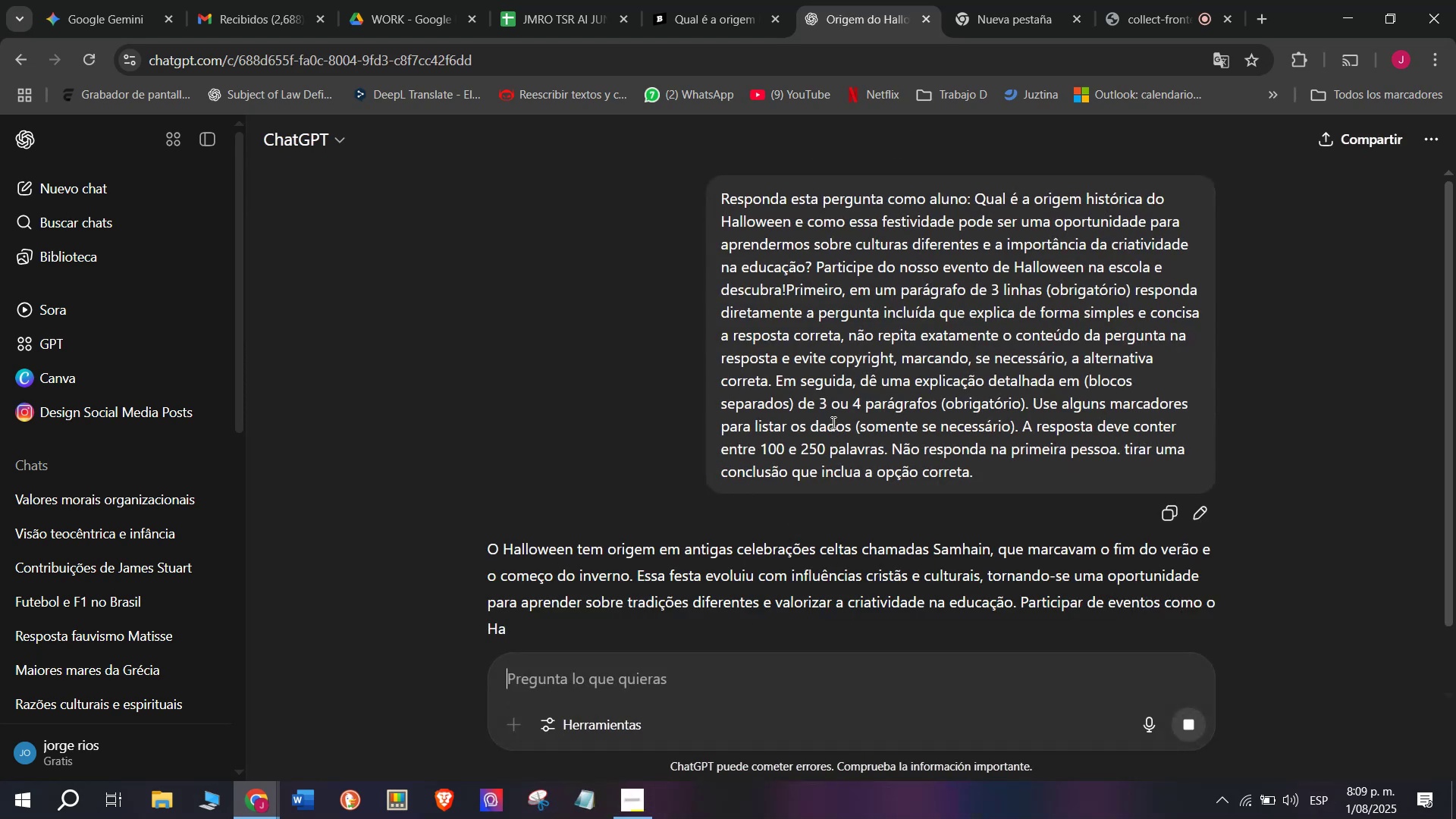 
scroll: coordinate [832, 417], scroll_direction: down, amount: 2.0
 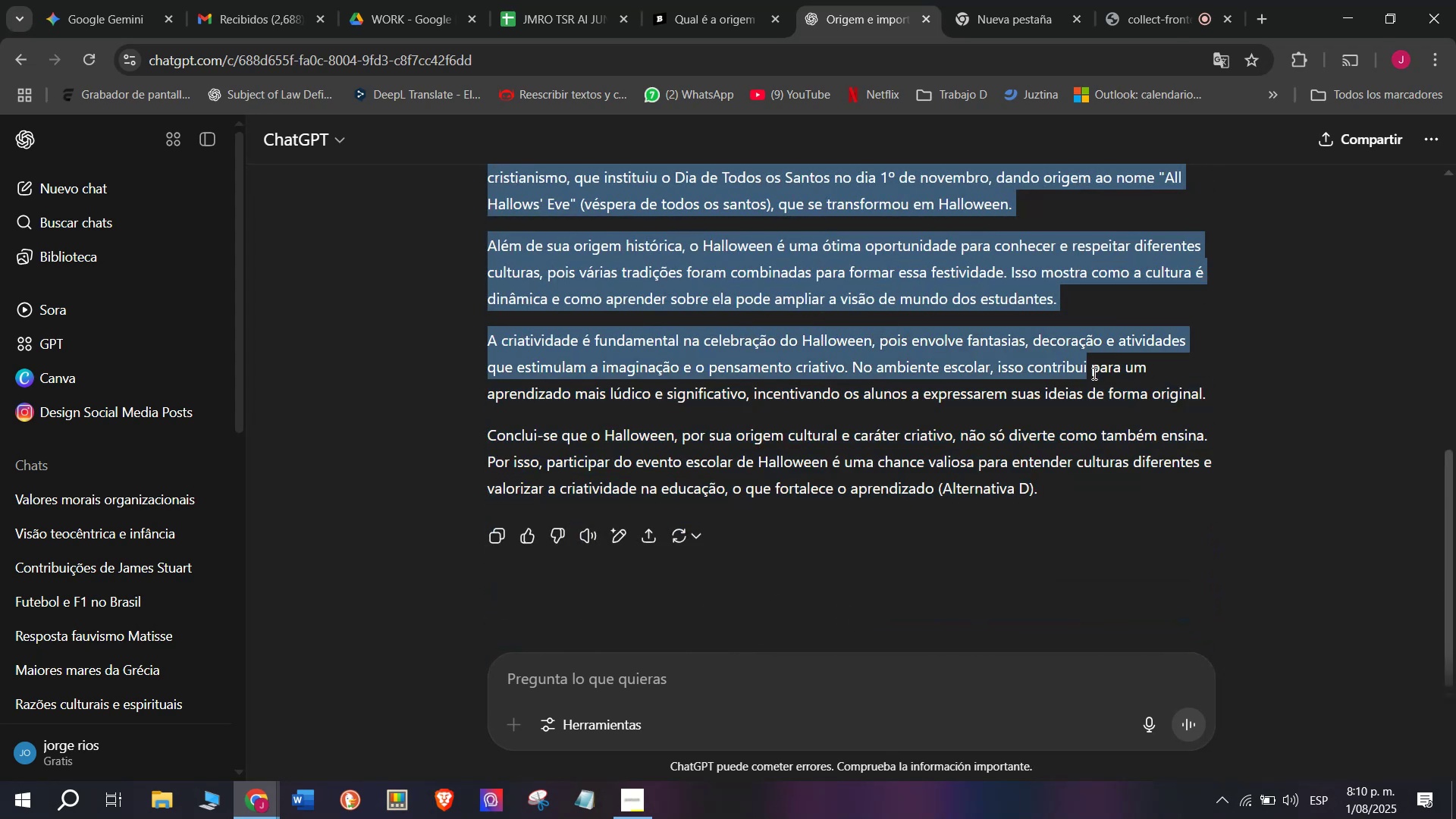 
wait(6.47)
 